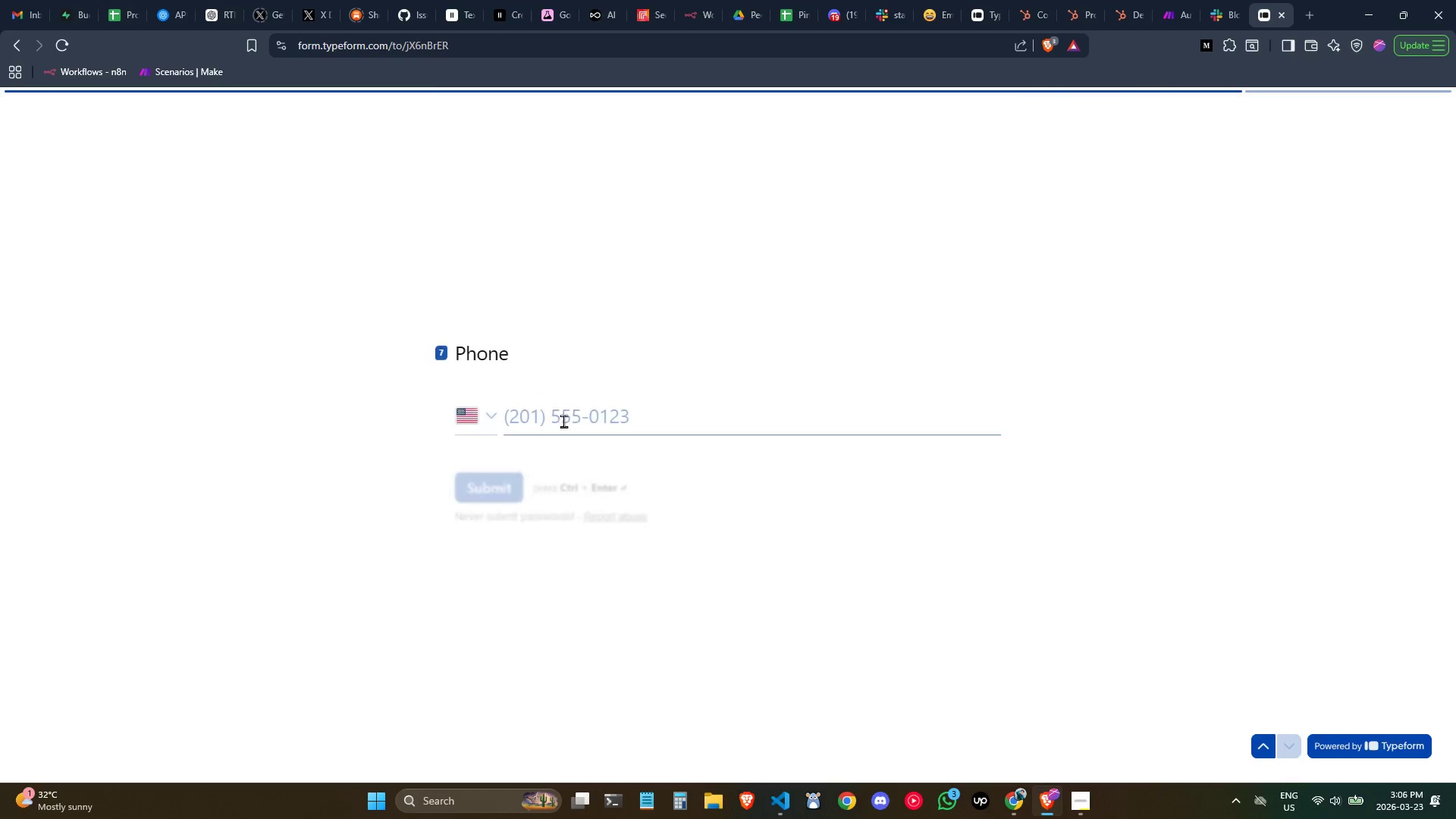 
left_click([563, 420])
 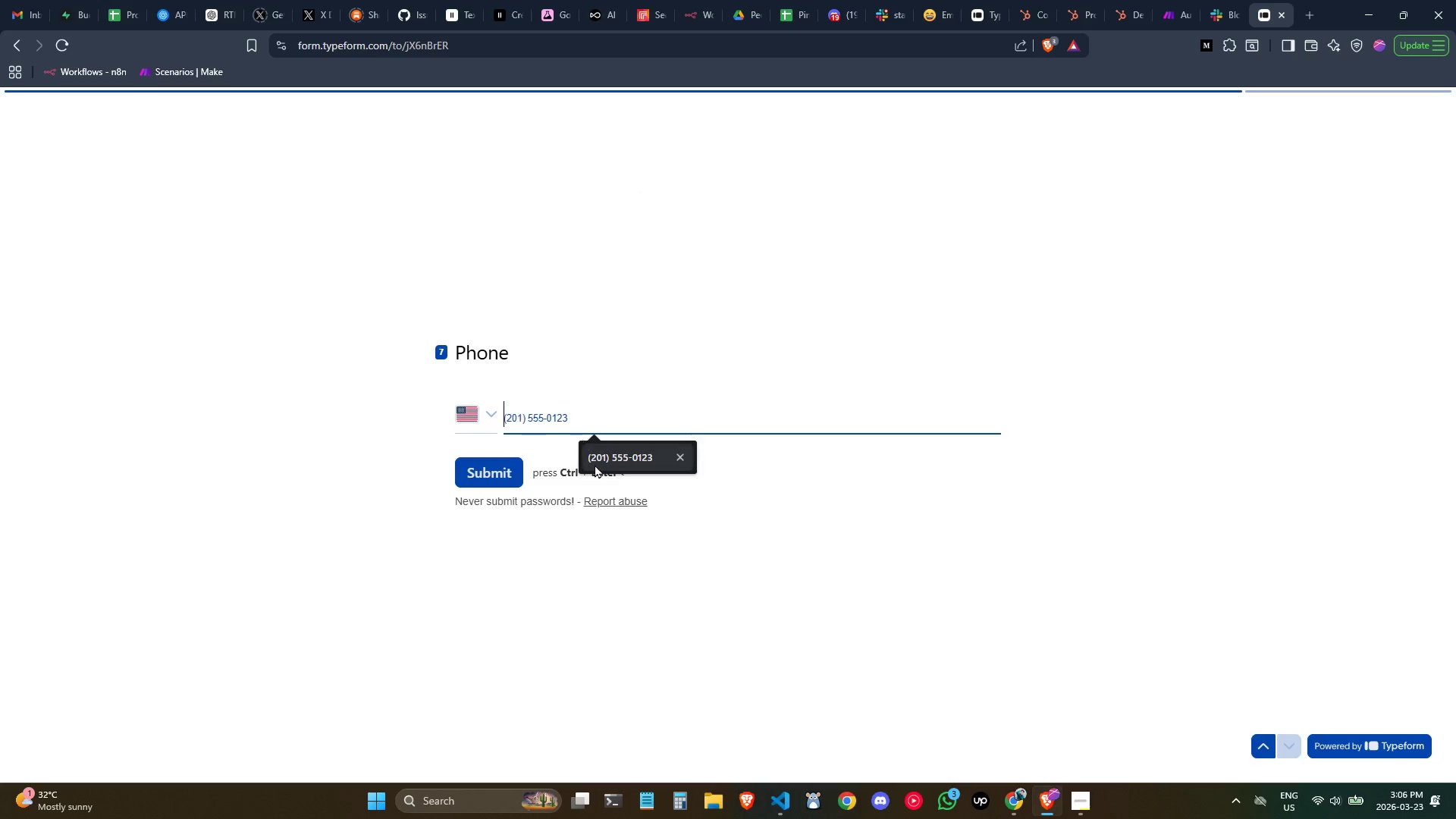 
left_click([595, 463])
 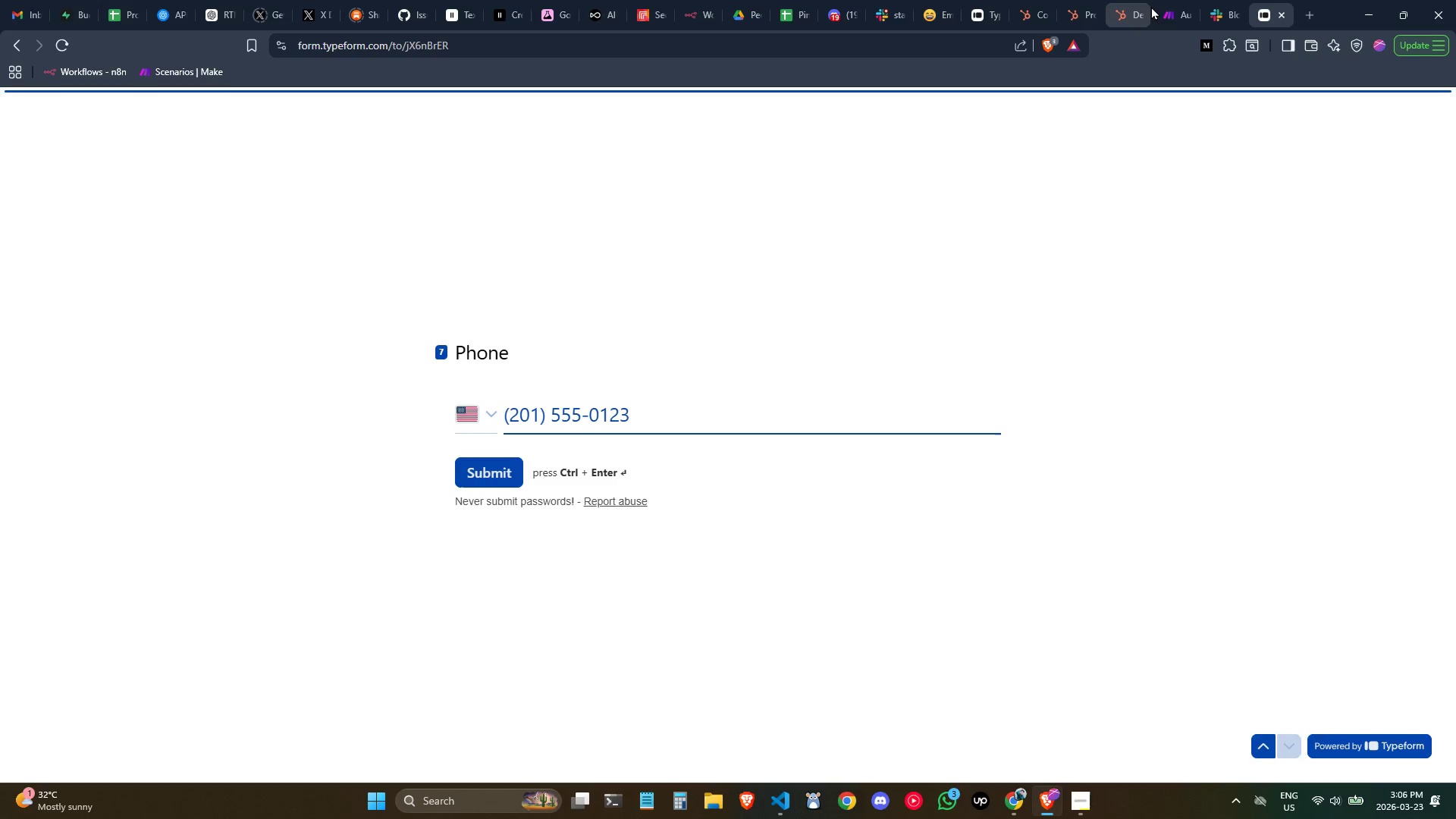 
left_click([1156, 6])
 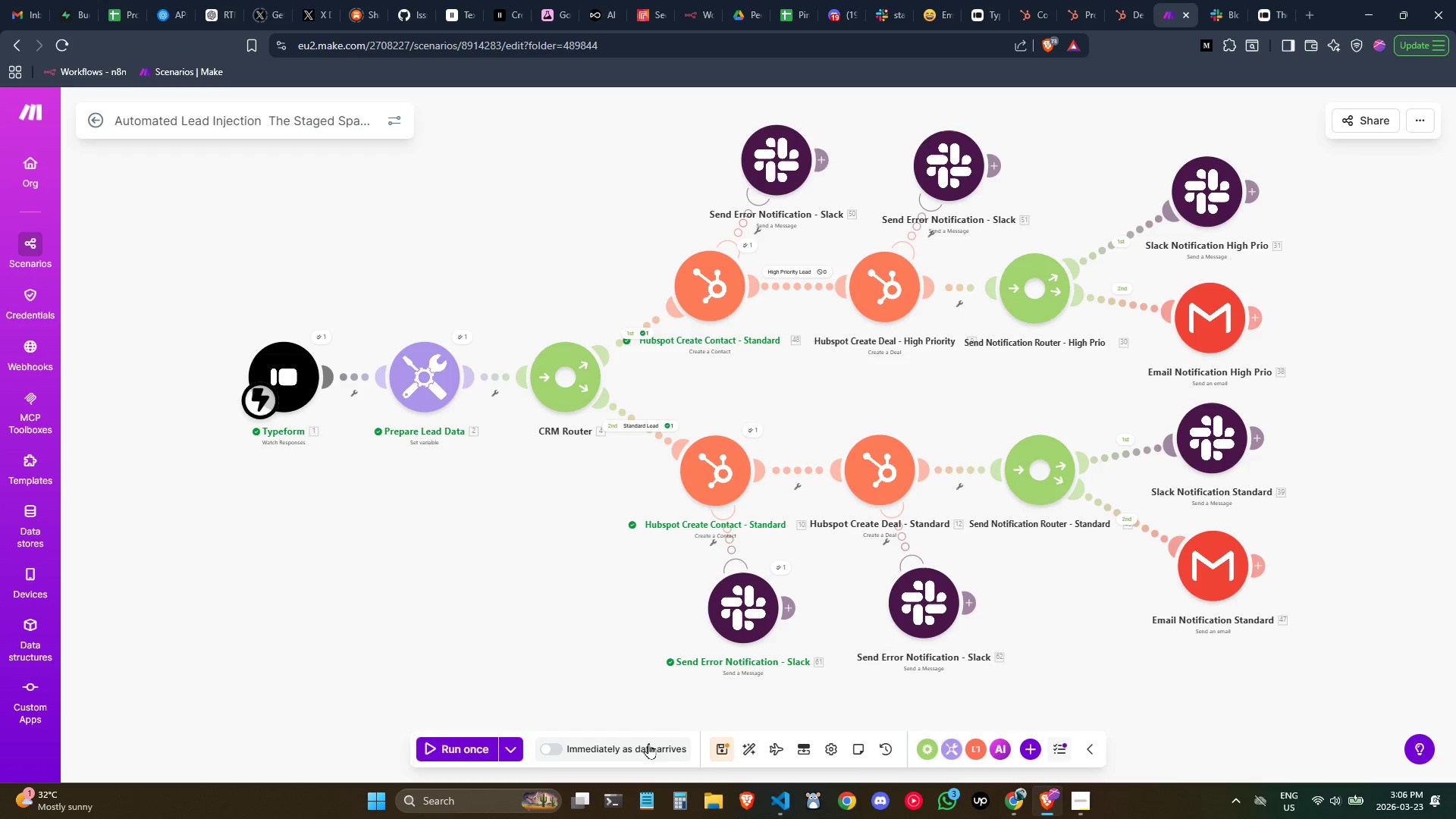 
left_click([726, 751])
 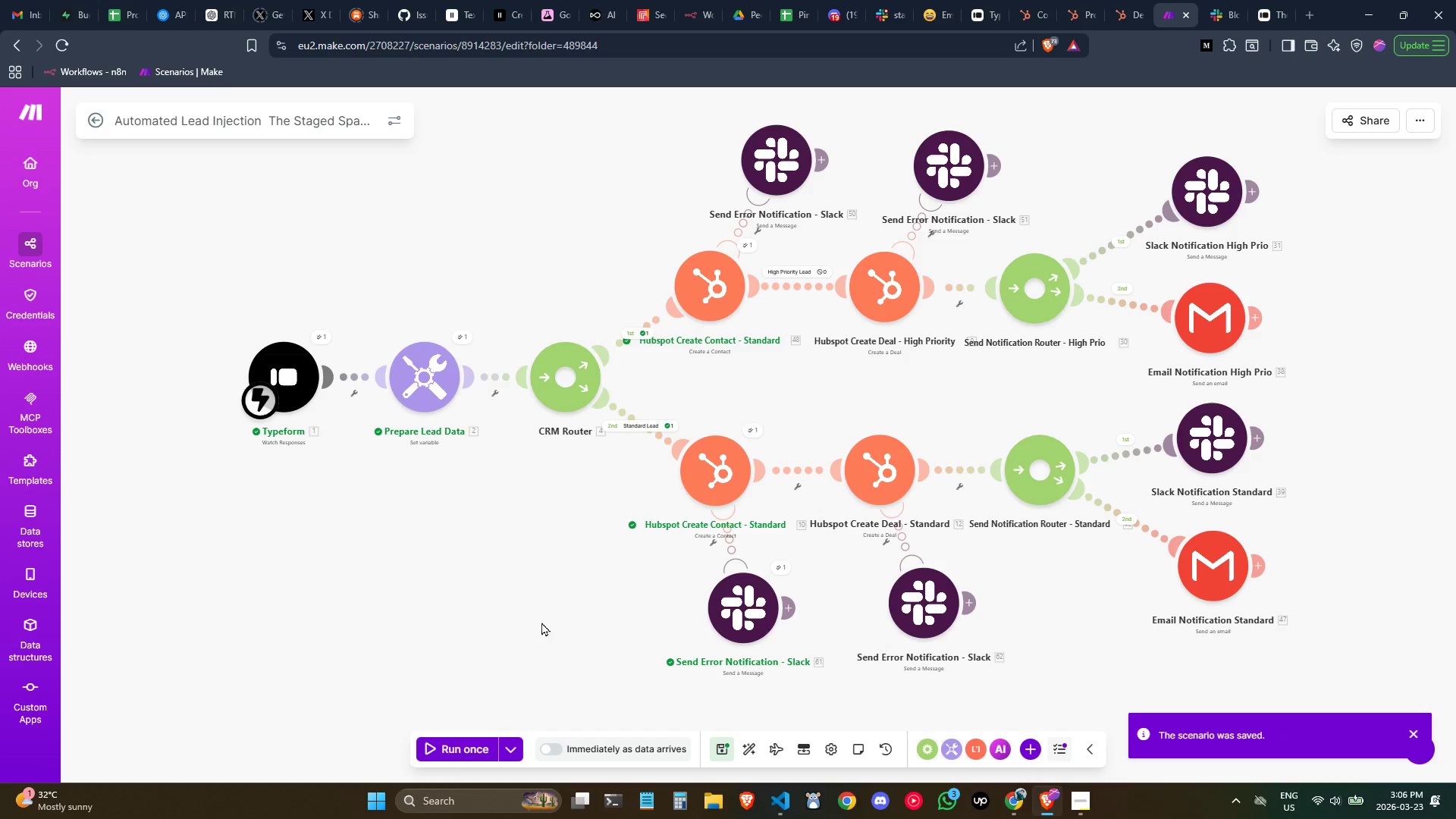 
left_click([522, 585])
 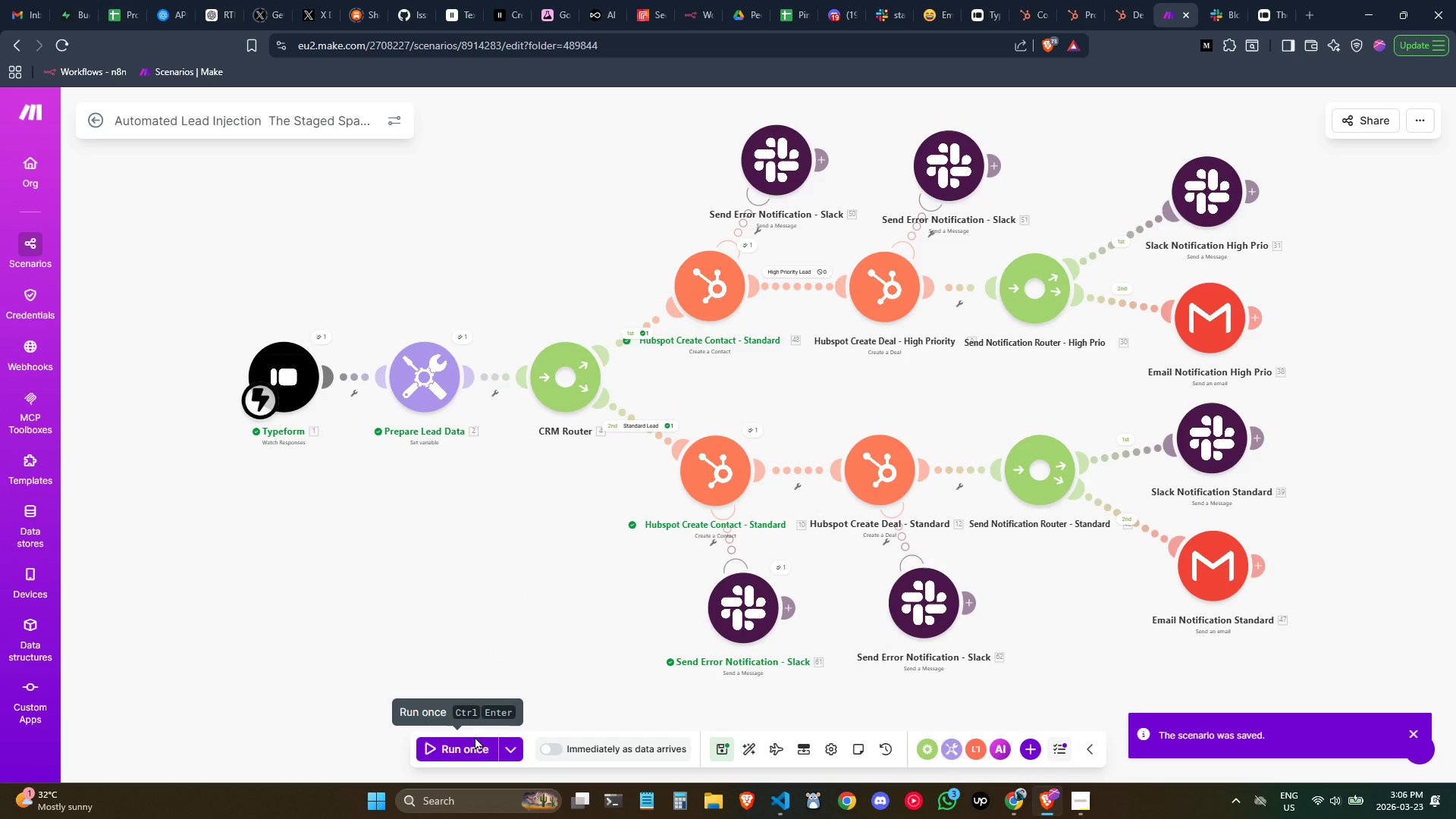 
left_click([475, 736])
 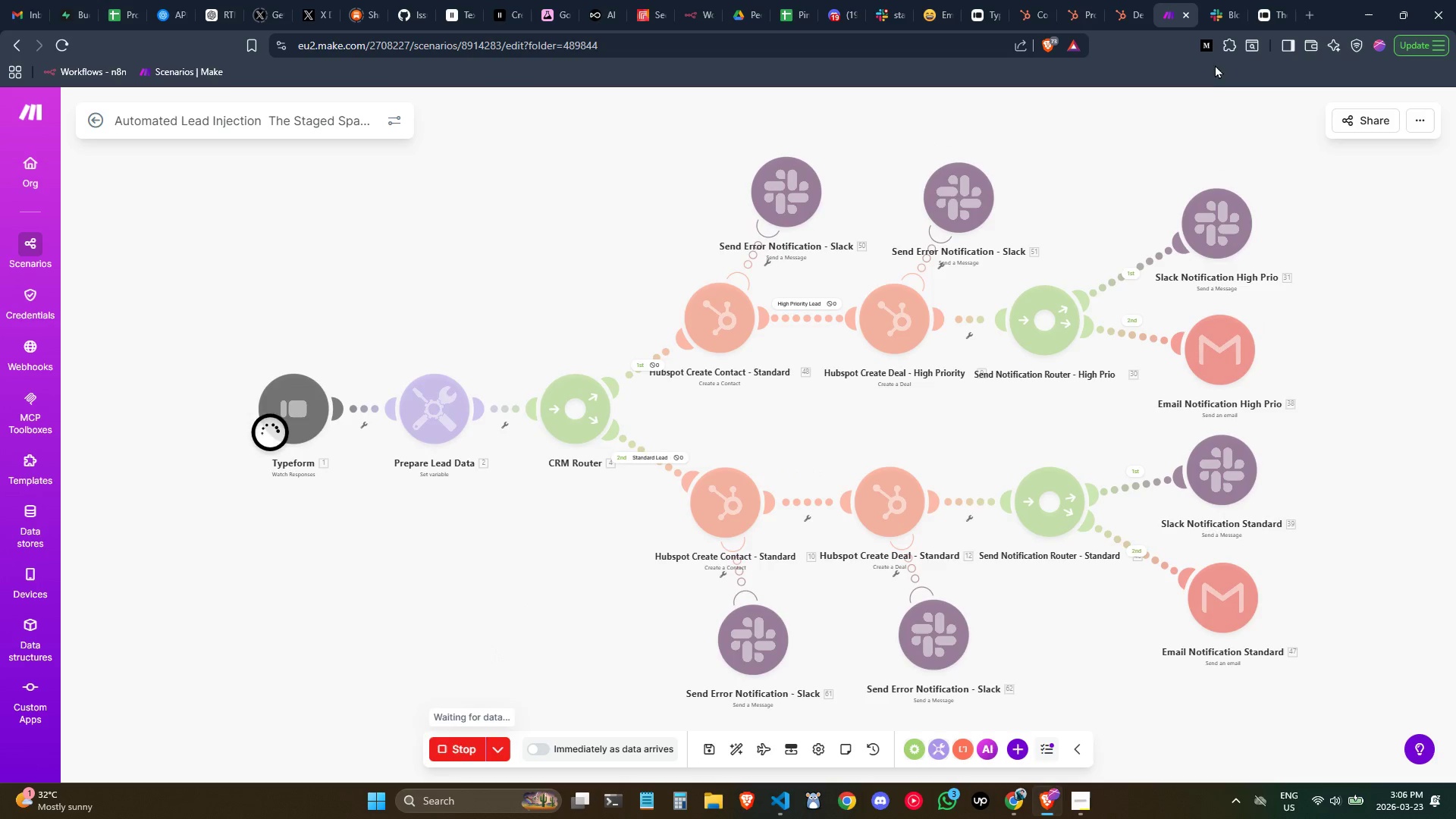 
left_click([1265, 6])
 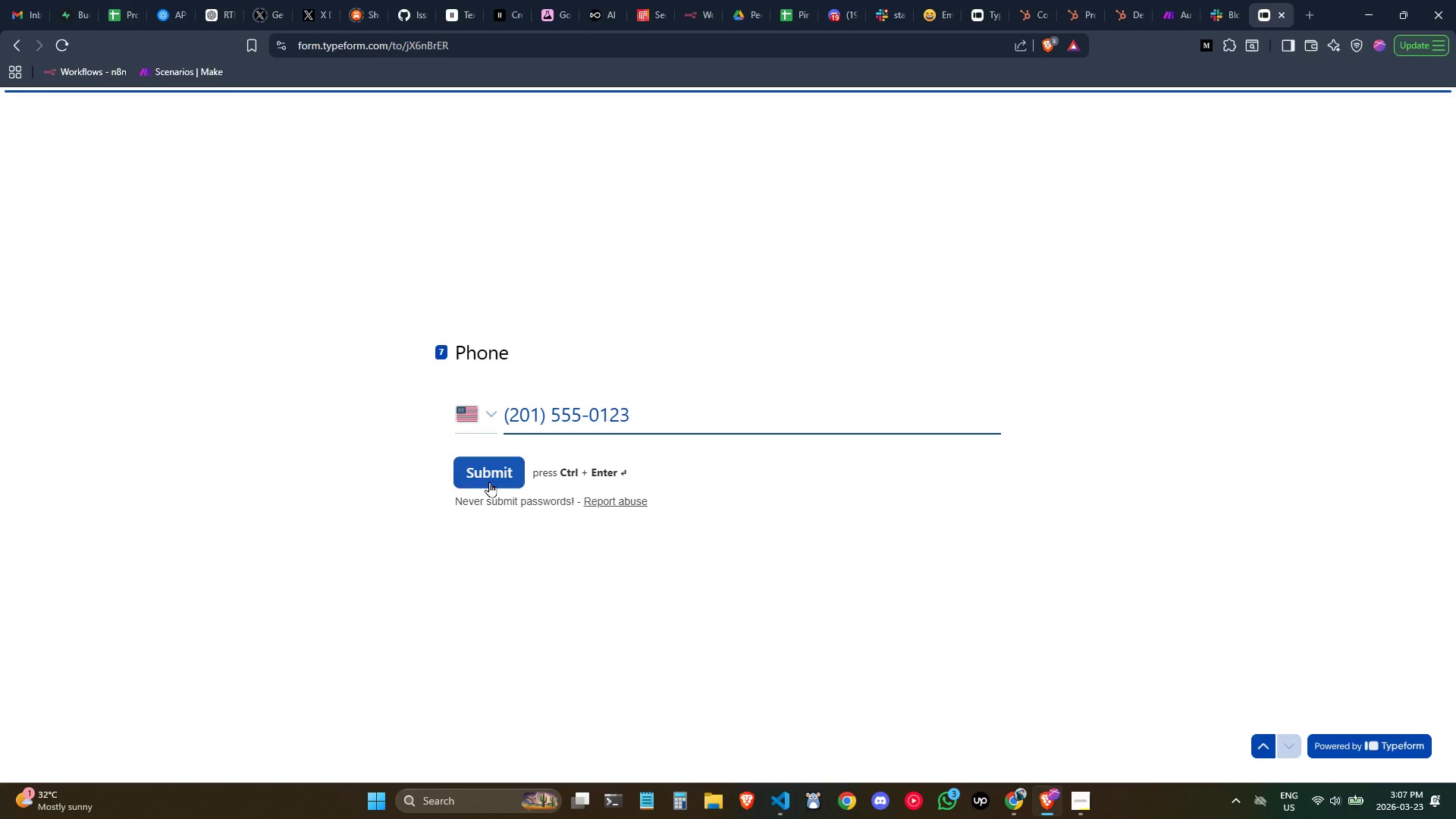 
left_click([489, 482])
 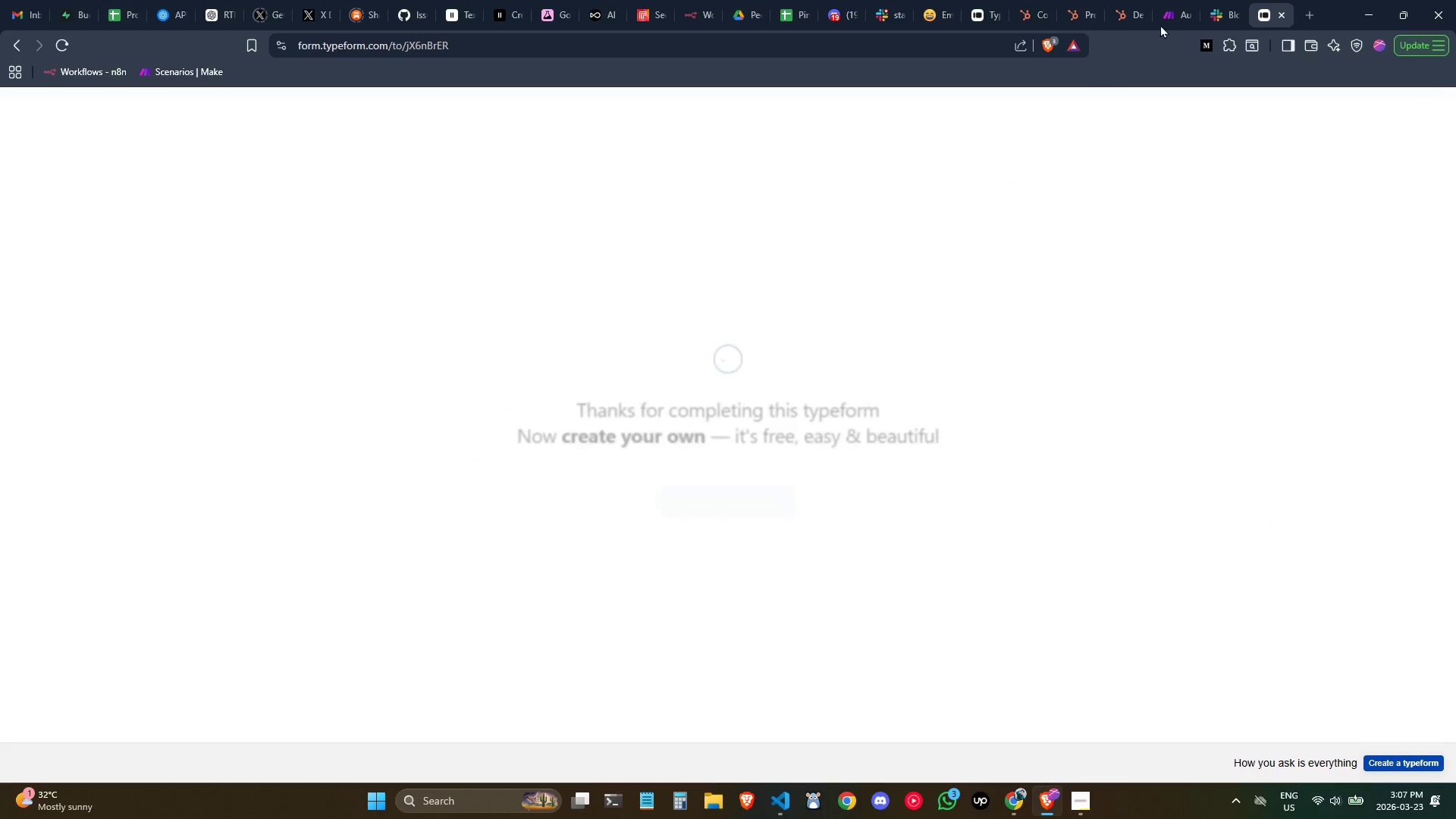 
left_click([1172, 24])
 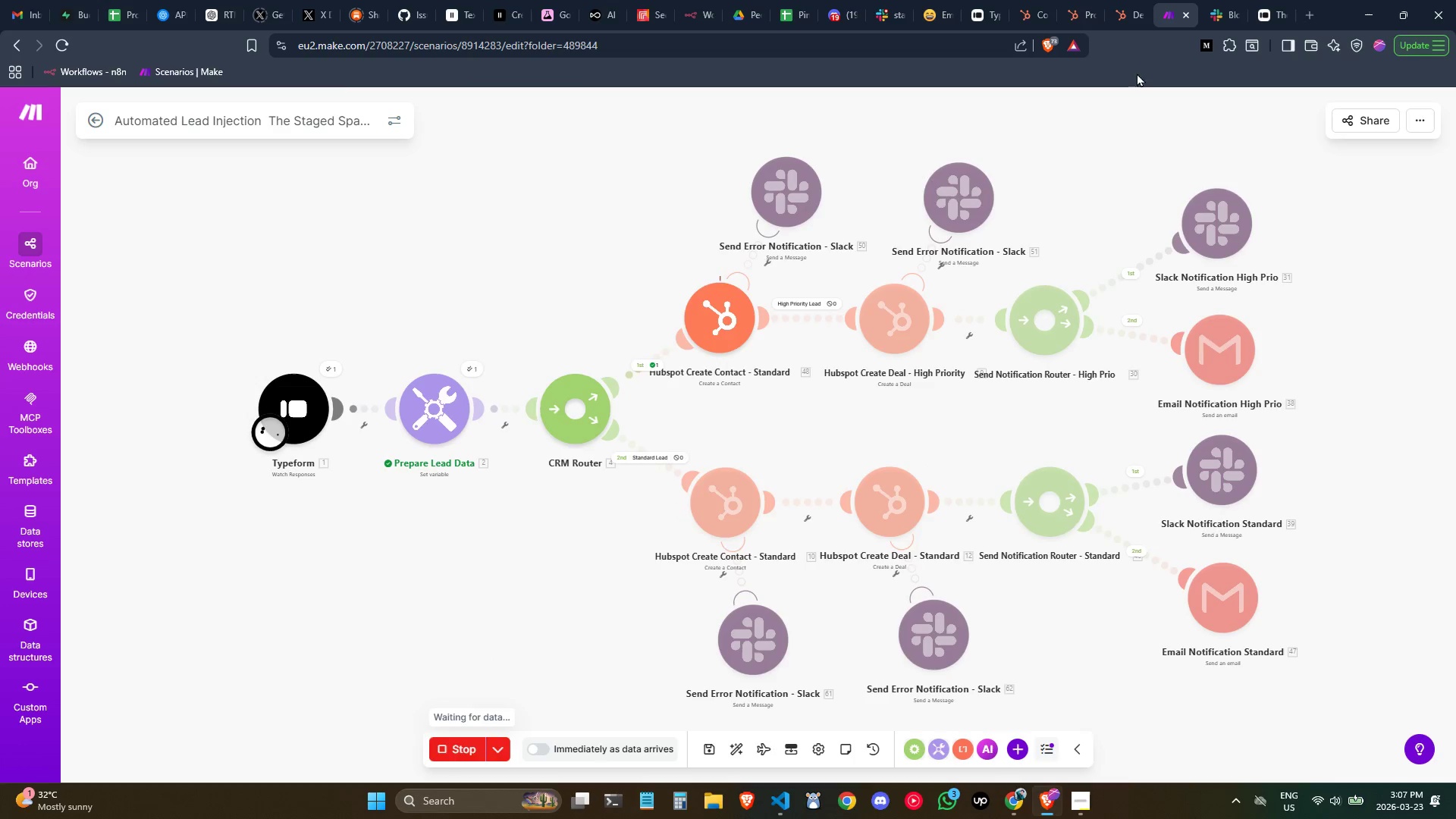 
mouse_move([847, 356])
 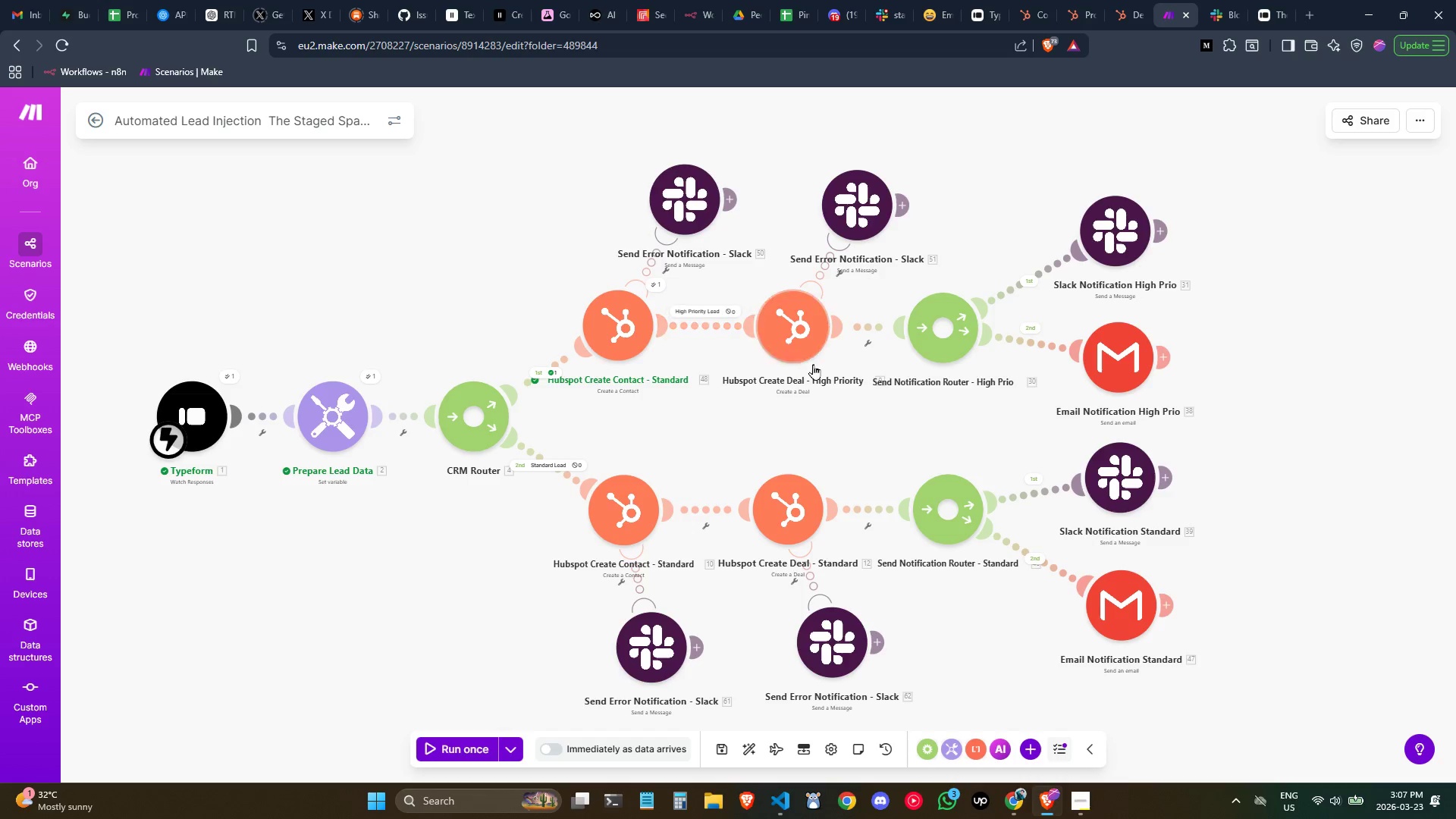 
left_click([711, 308])
 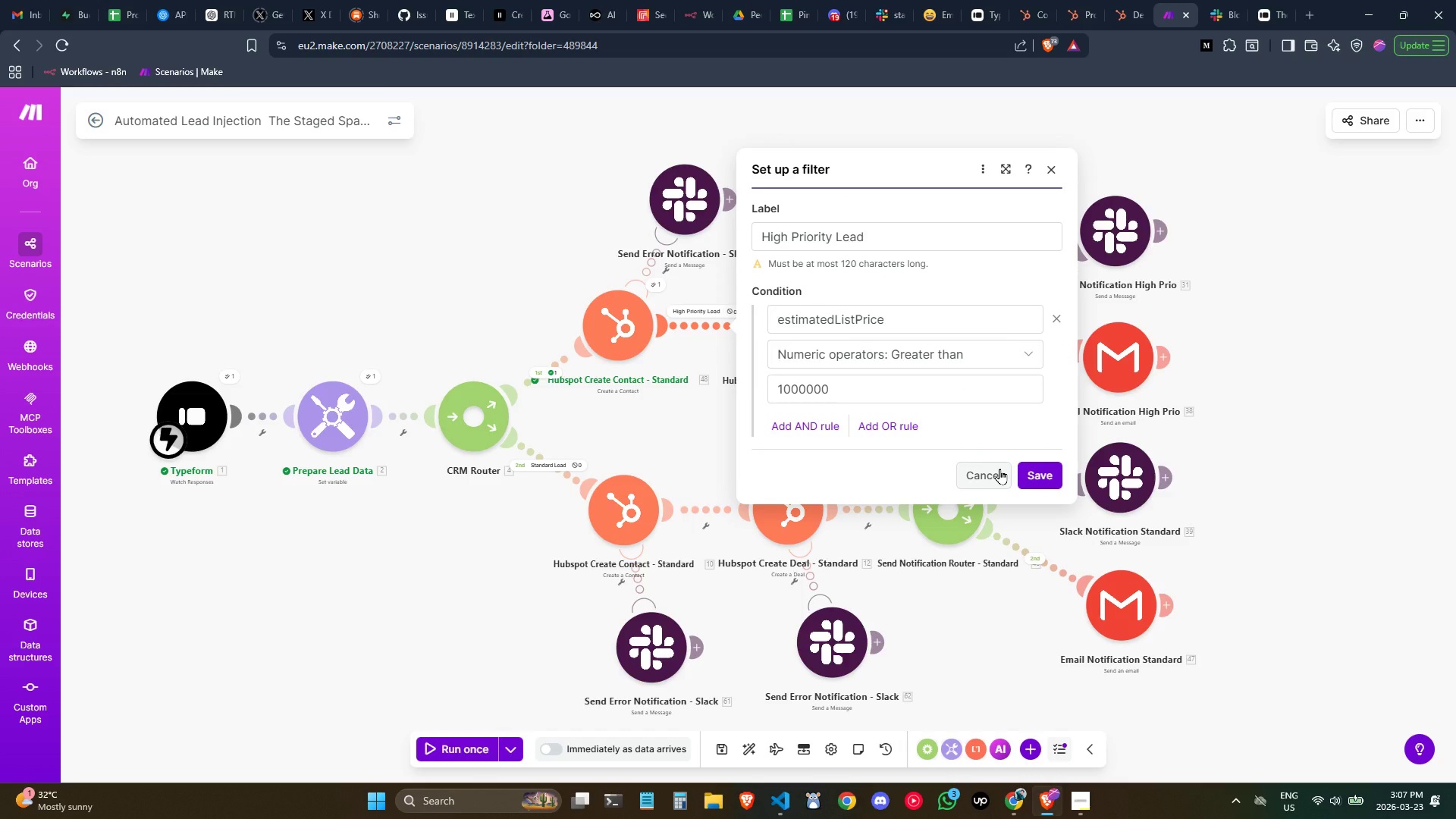 
wait(11.86)
 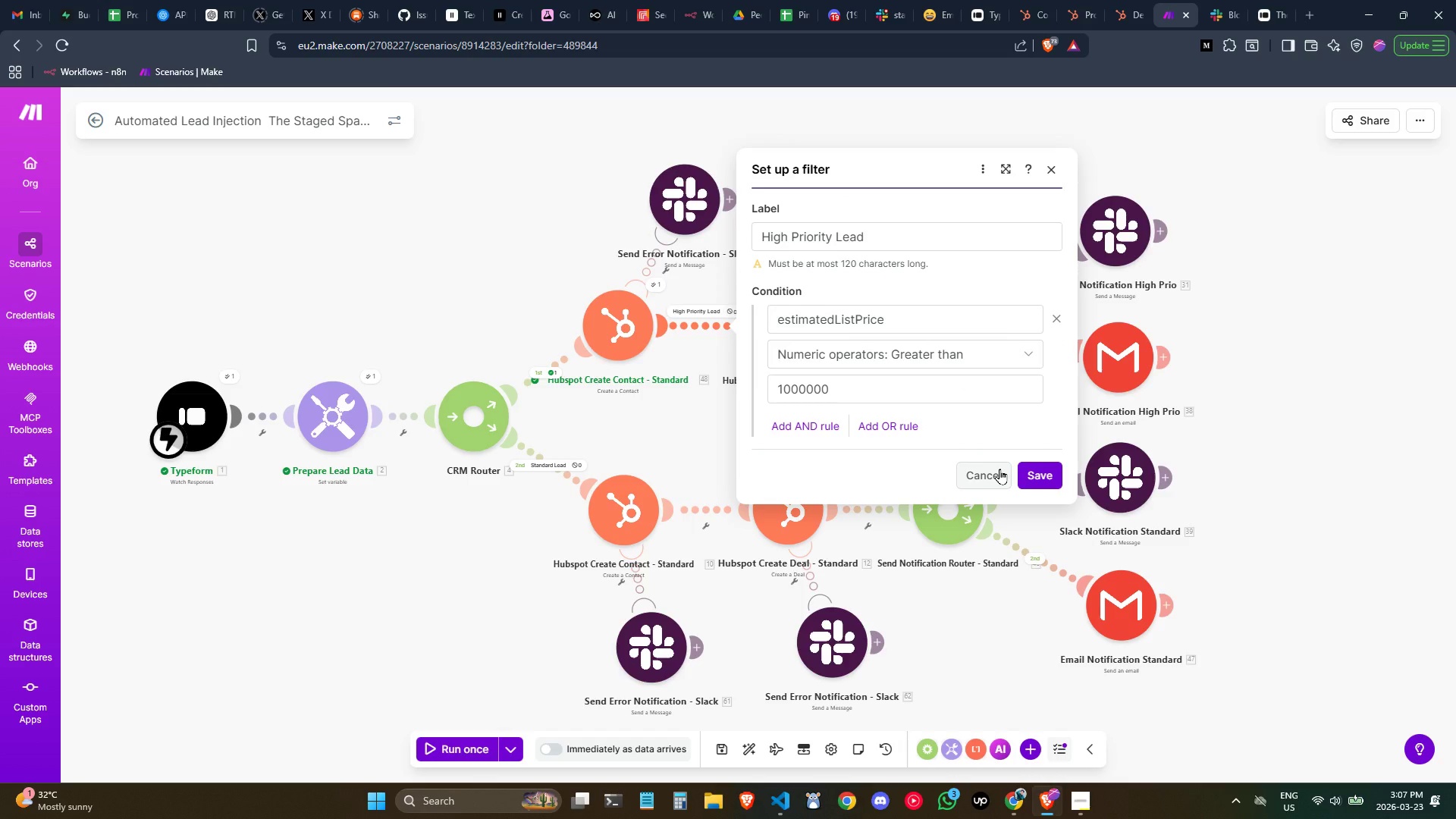 
left_click([1056, 322])
 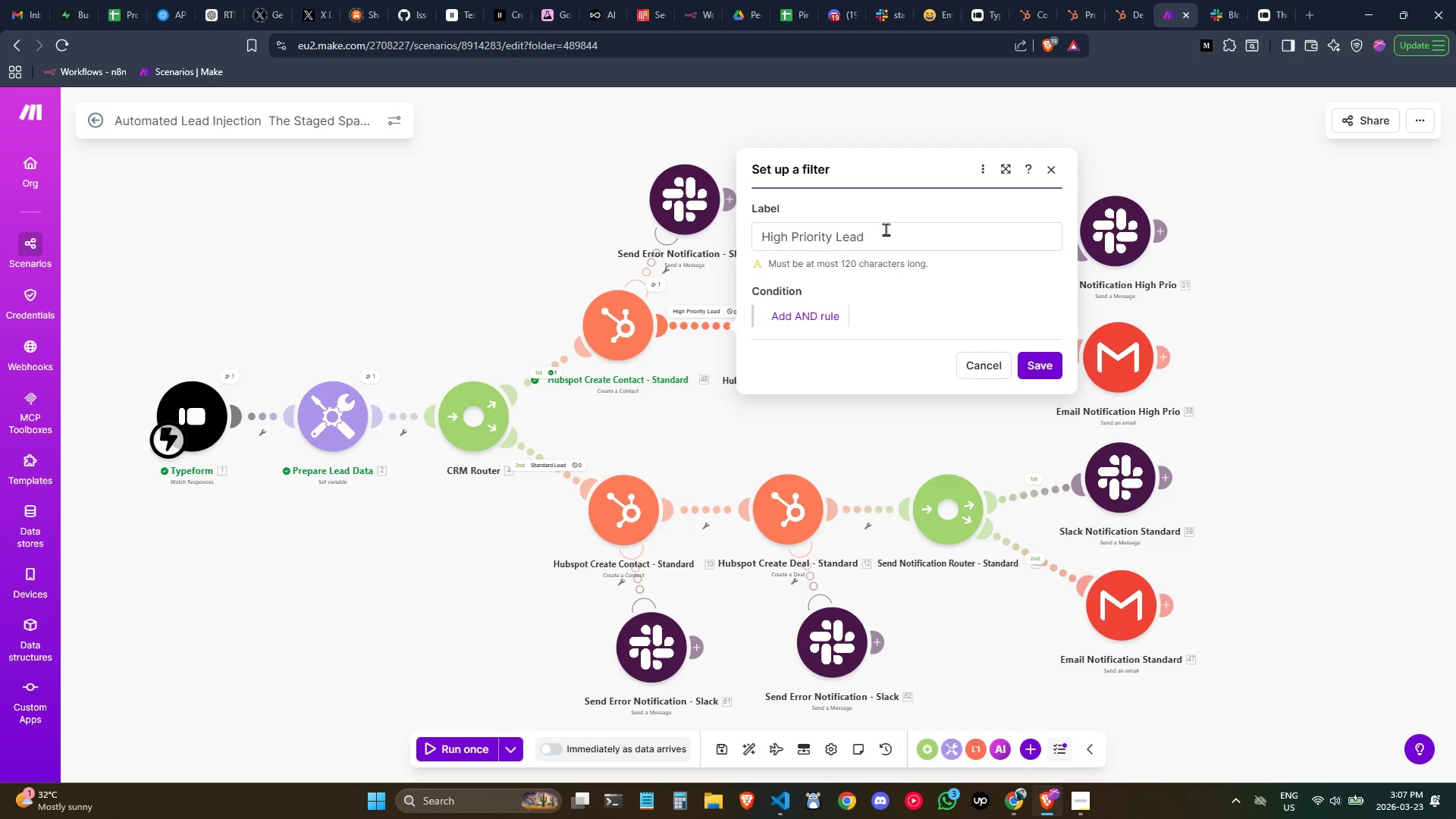 
left_click([893, 238])
 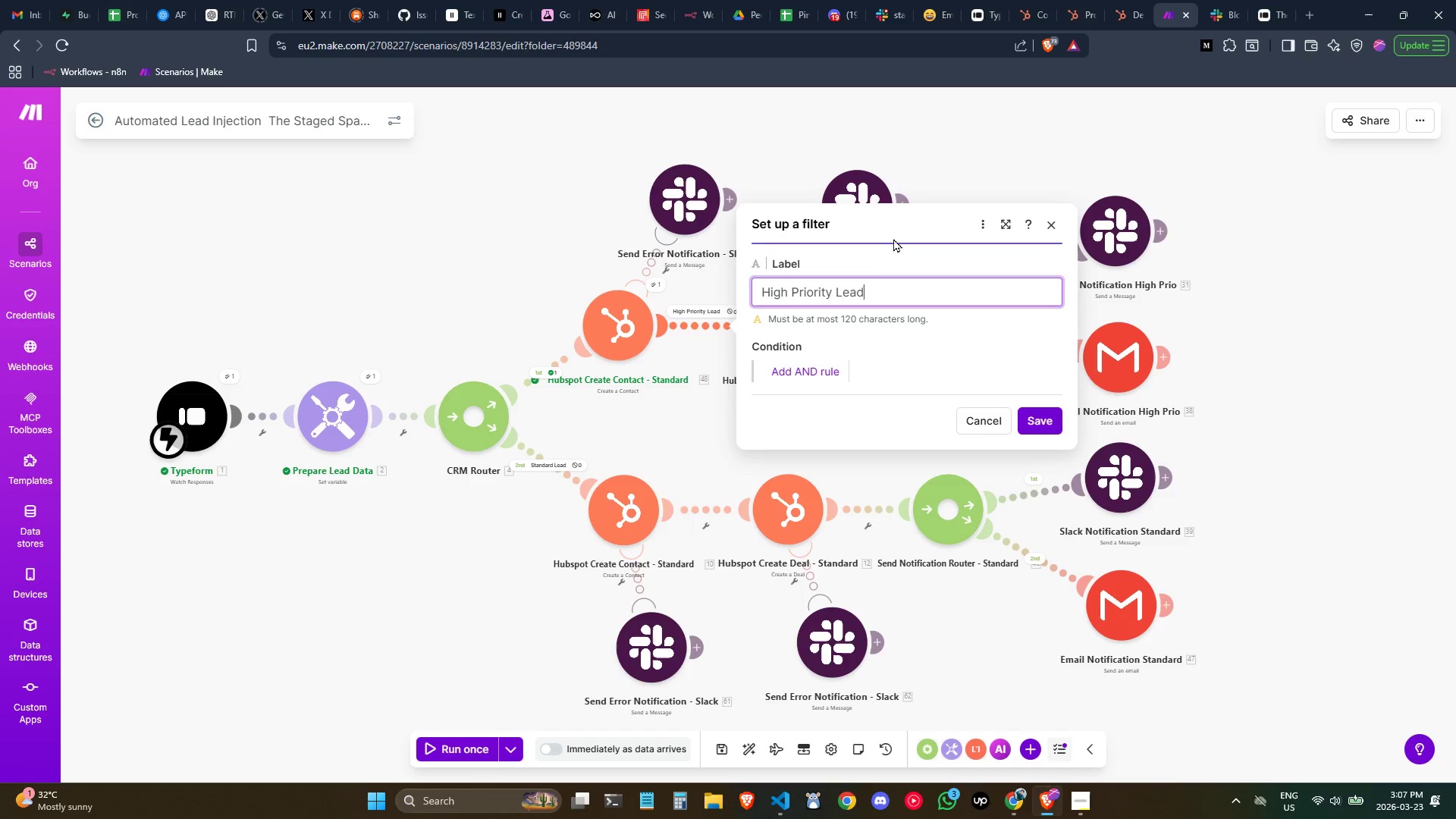 
left_click_drag(start_coordinate=[893, 238], to_coordinate=[799, 228])
 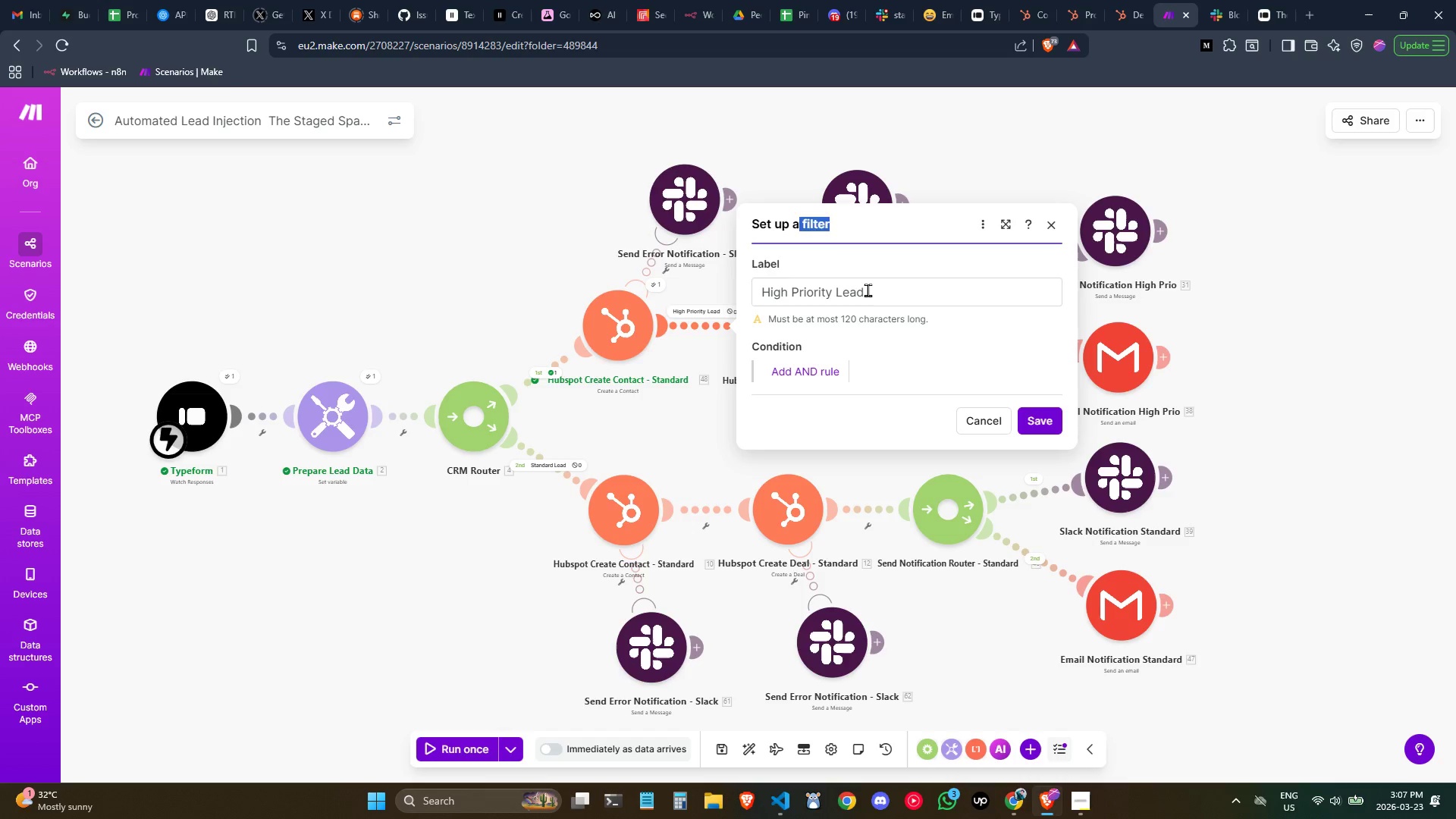 
double_click([868, 290])
 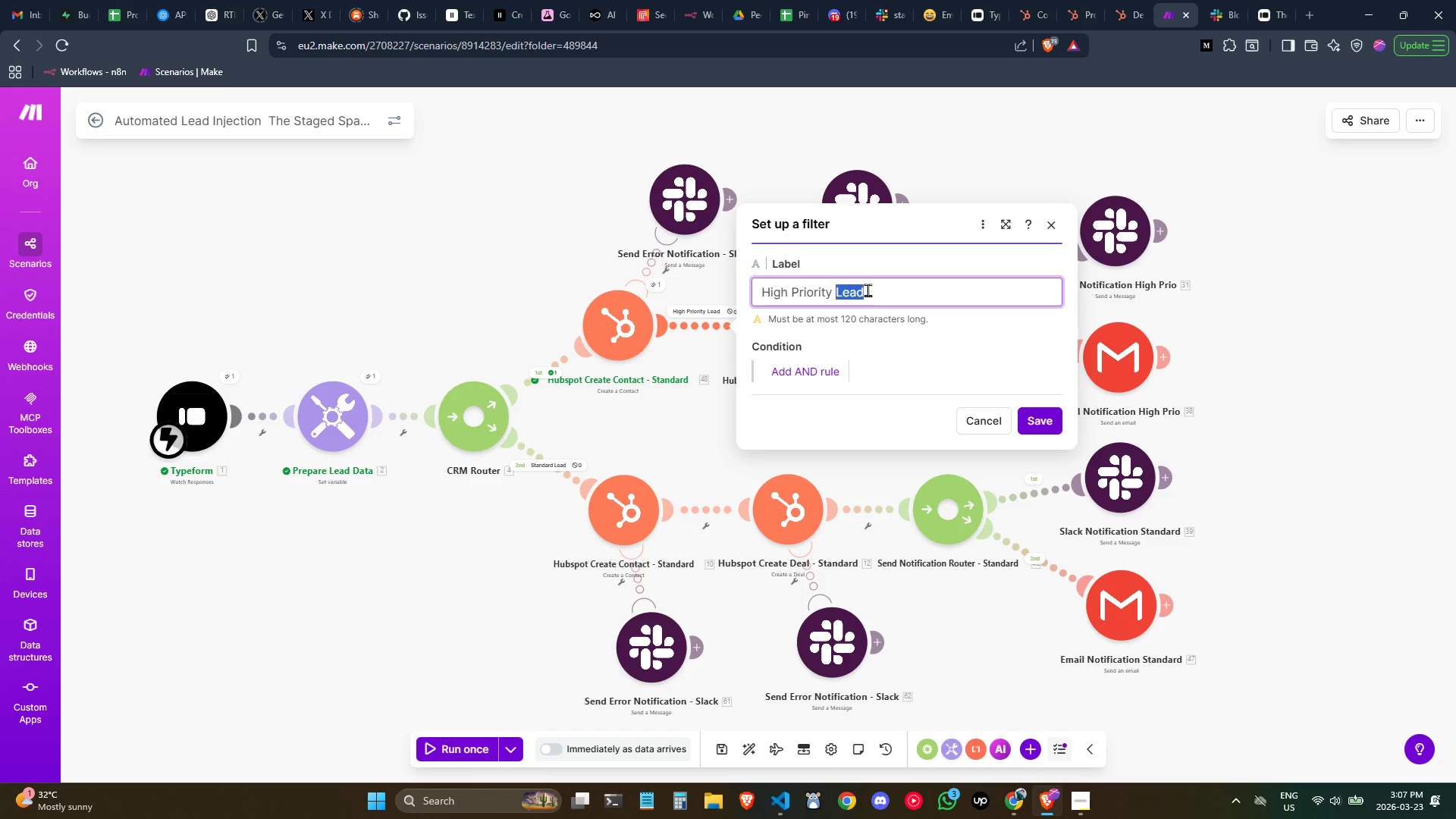 
triple_click([868, 290])
 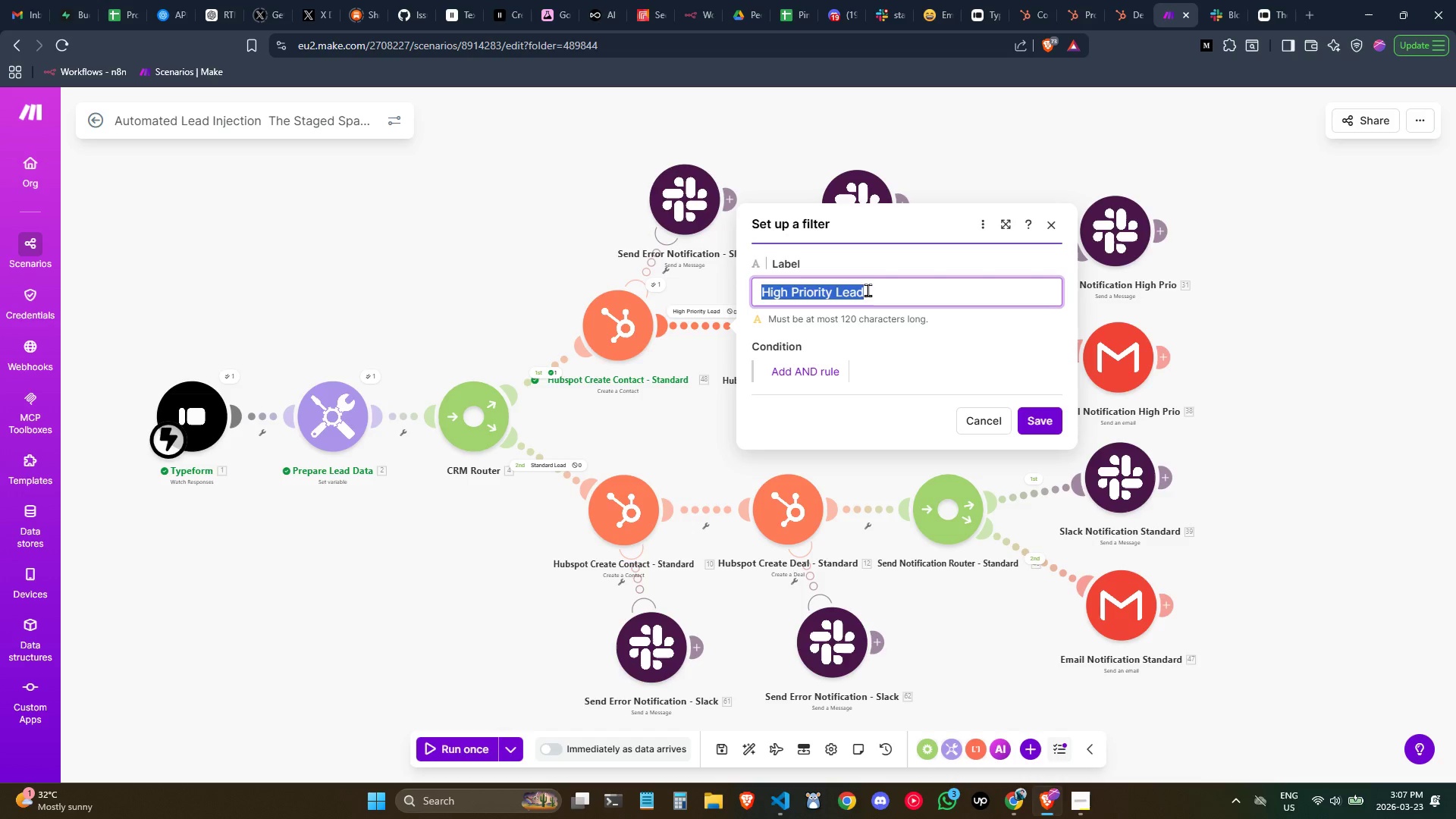 
key(Control+C)
 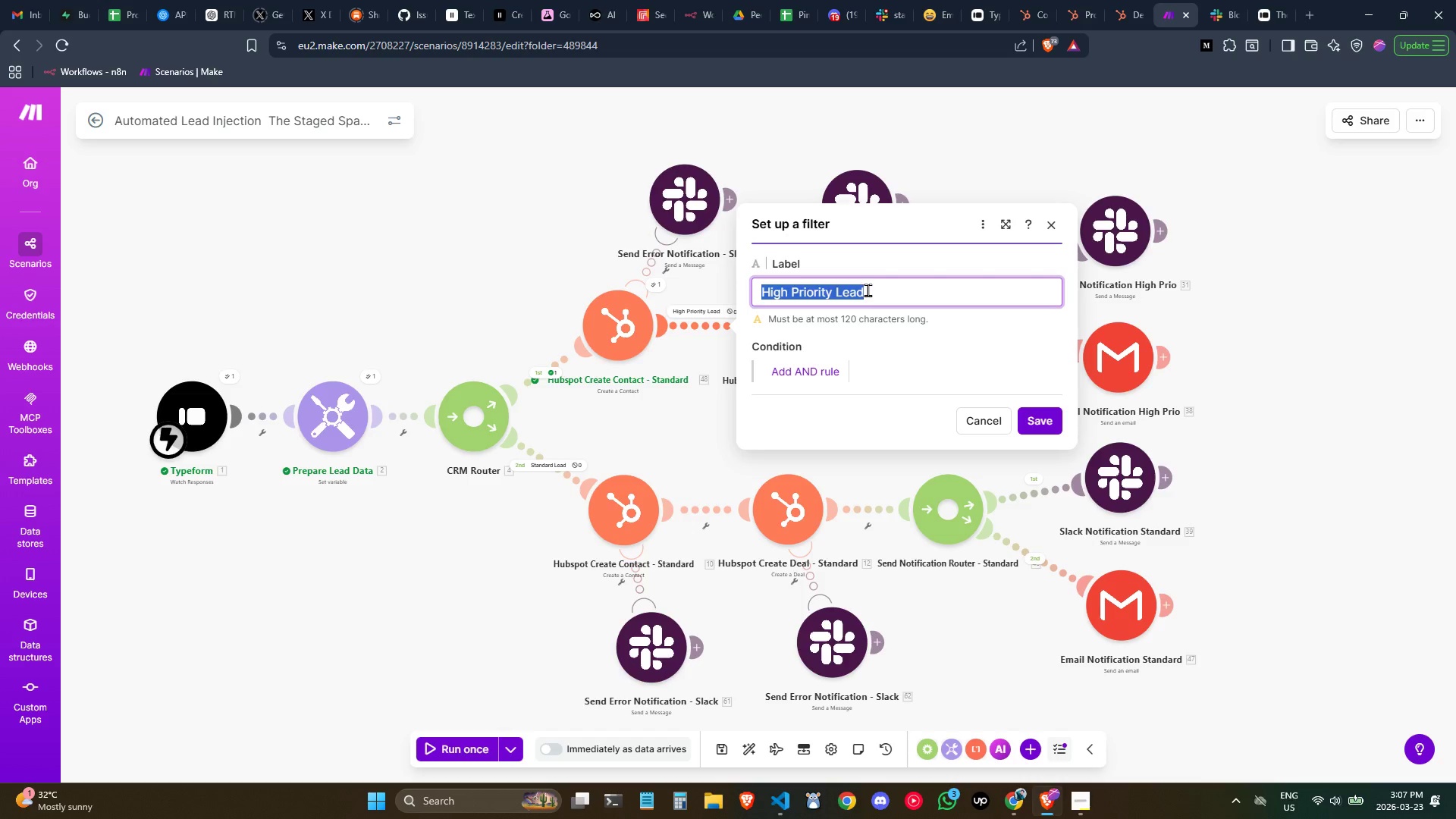 
key(Control+C)
 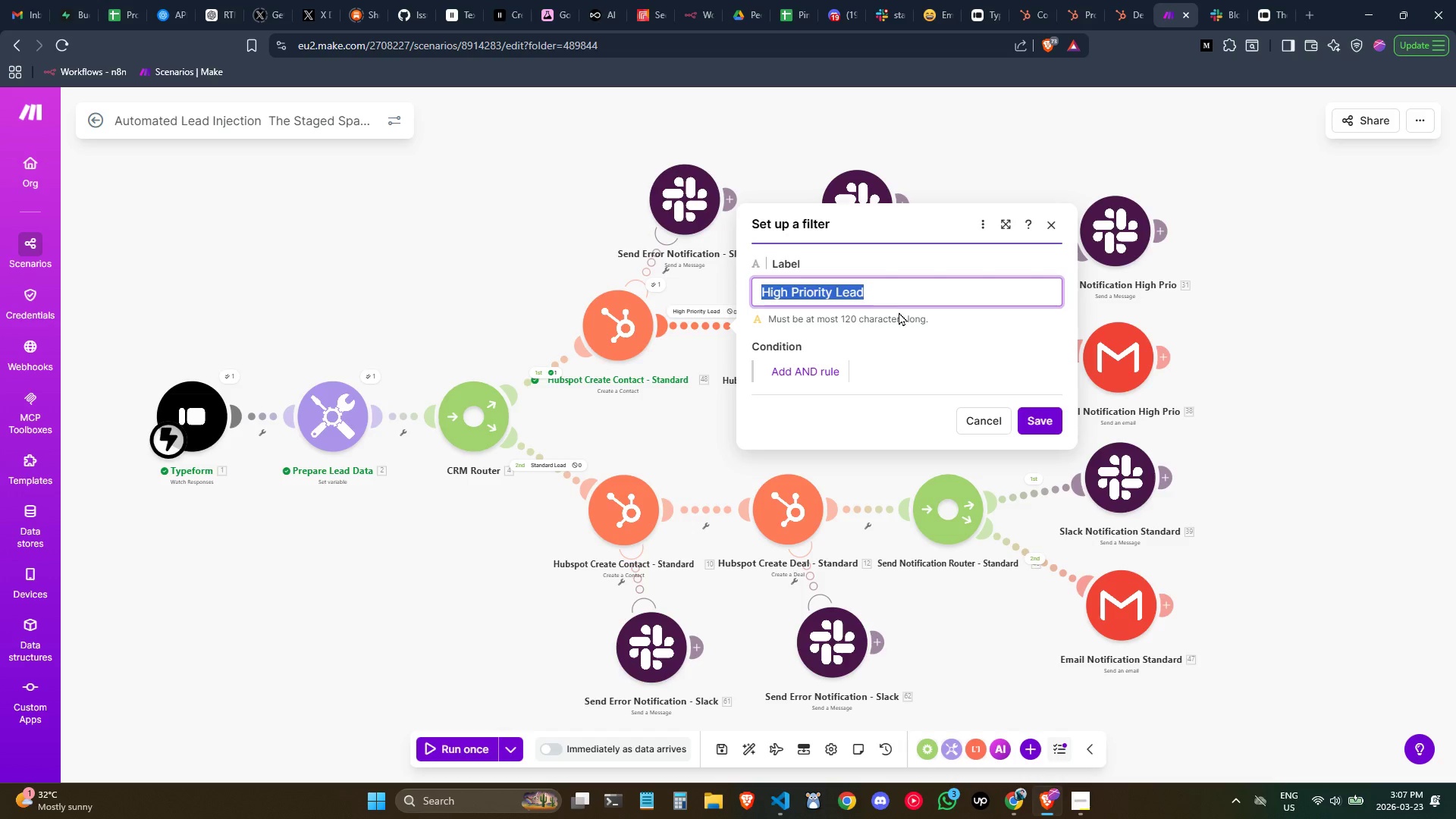 
key(Control+C)
 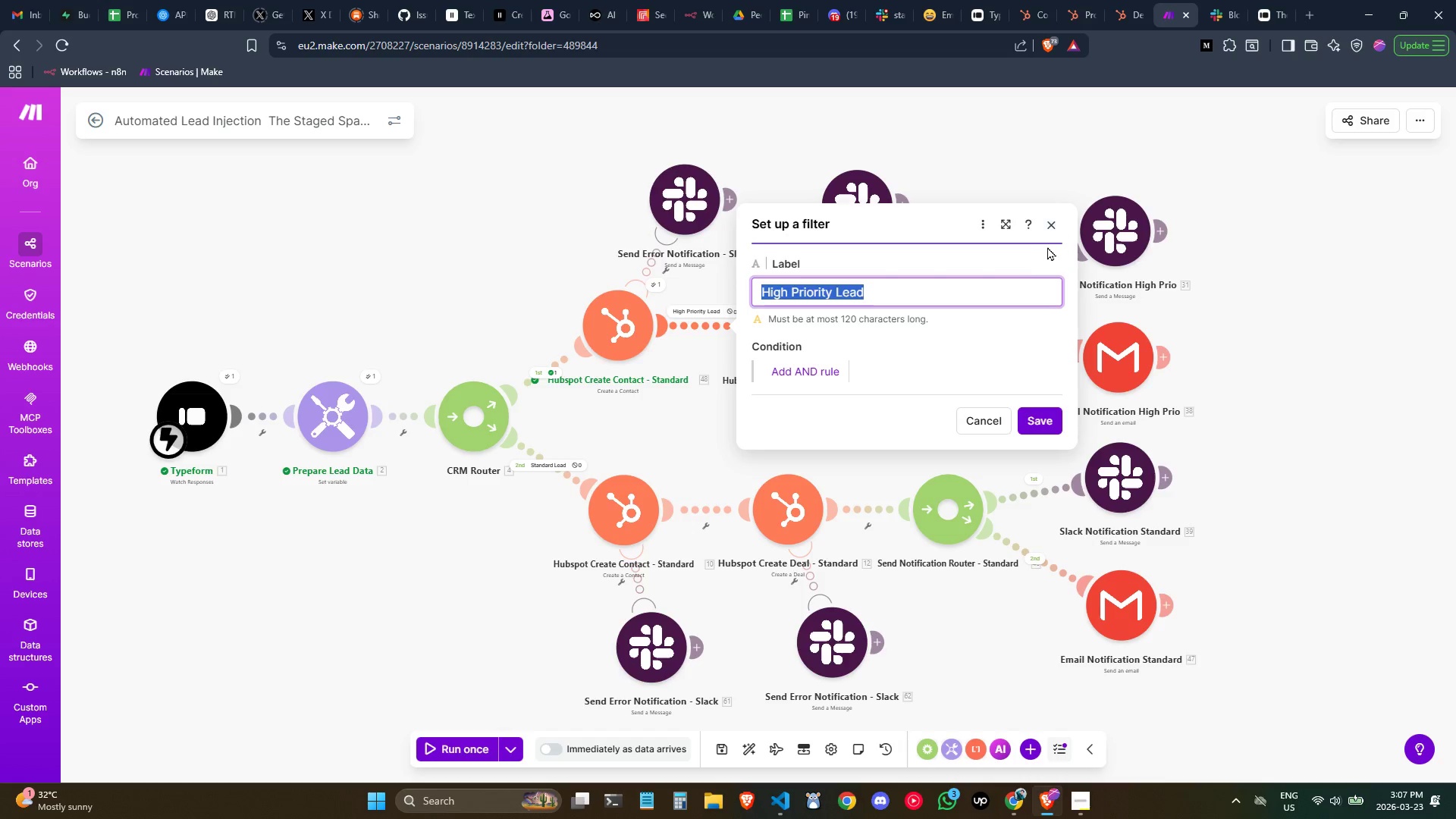 
key(Backspace)
 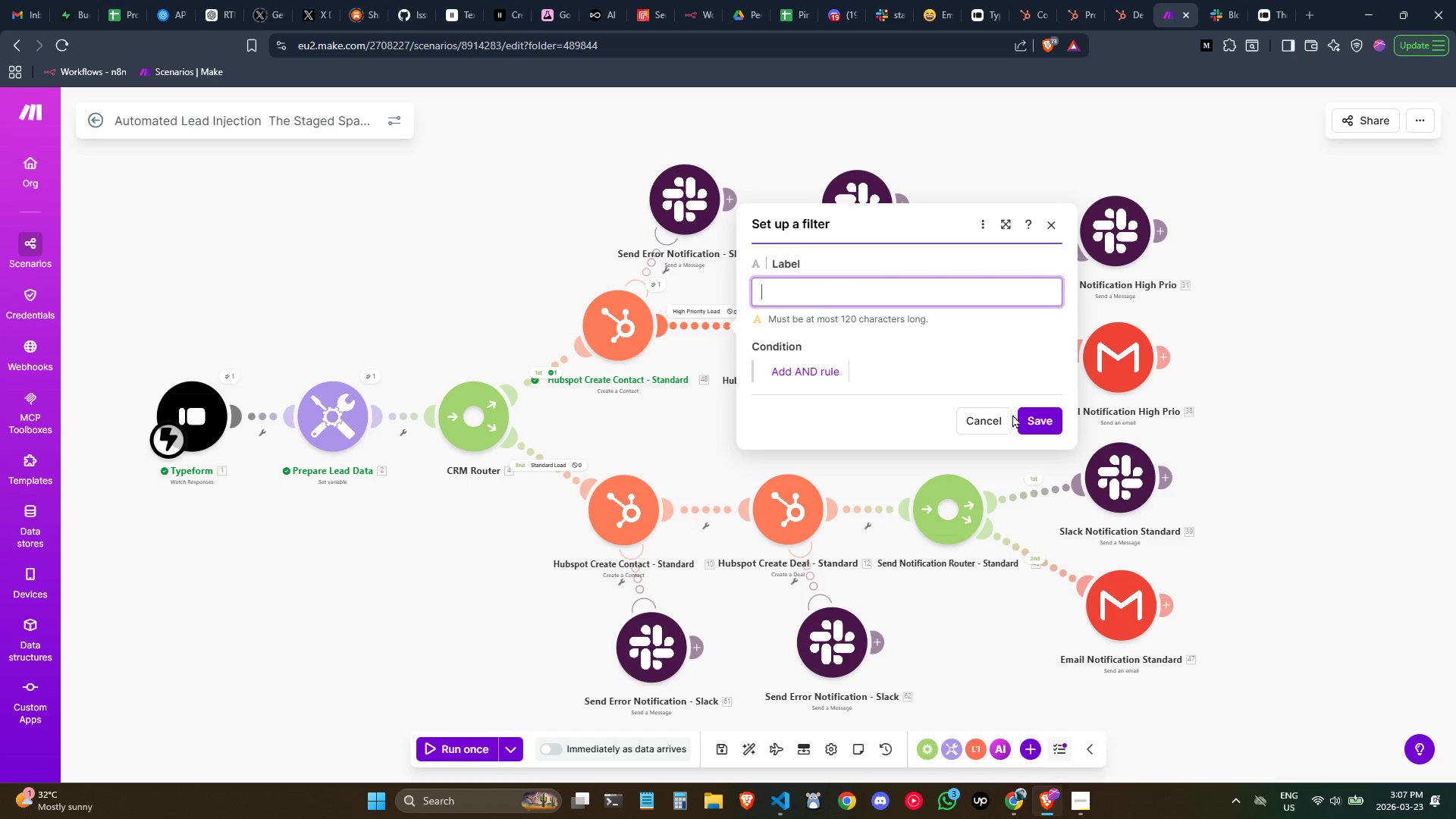 
left_click([1027, 419])
 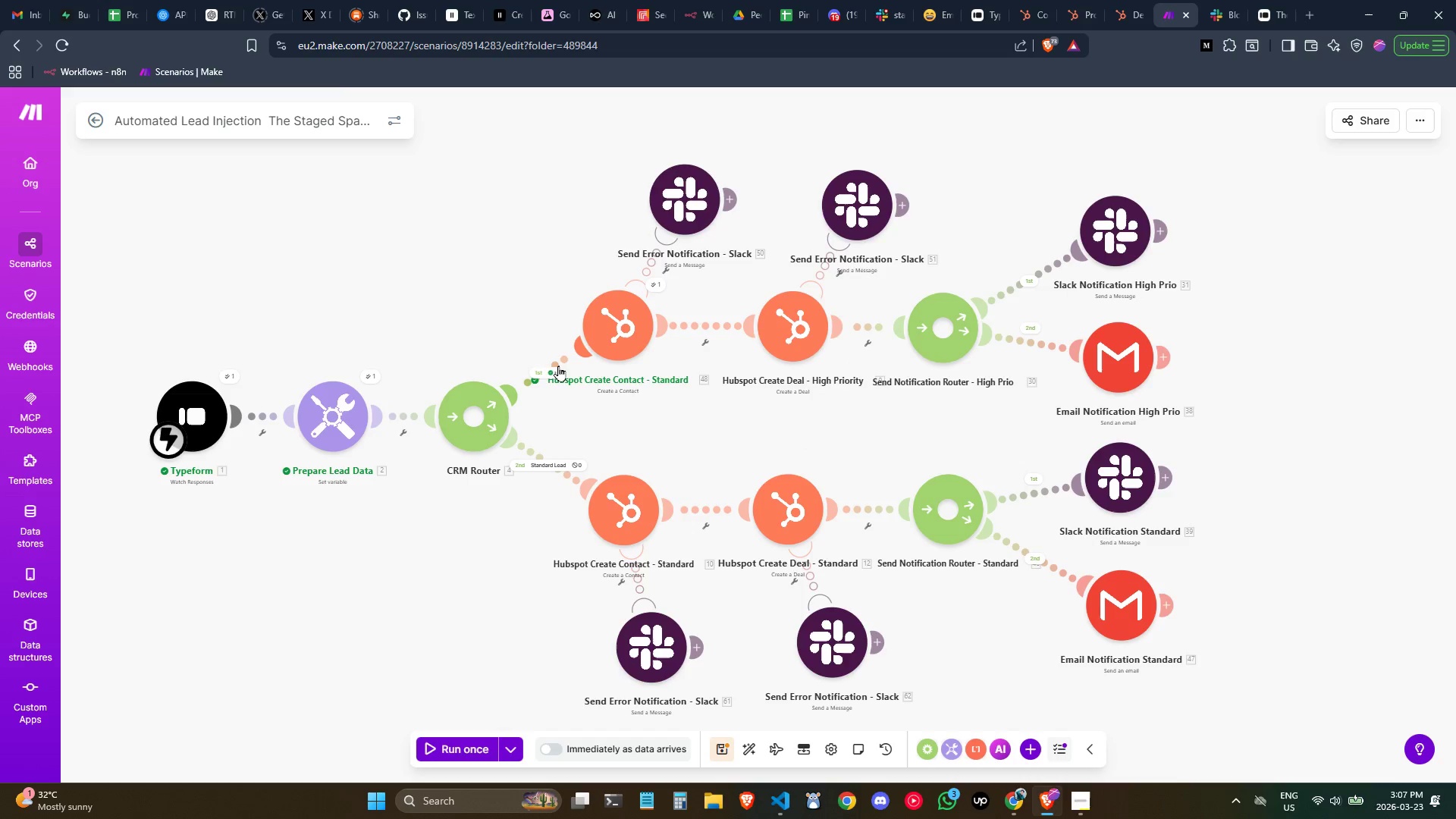 
left_click([539, 371])
 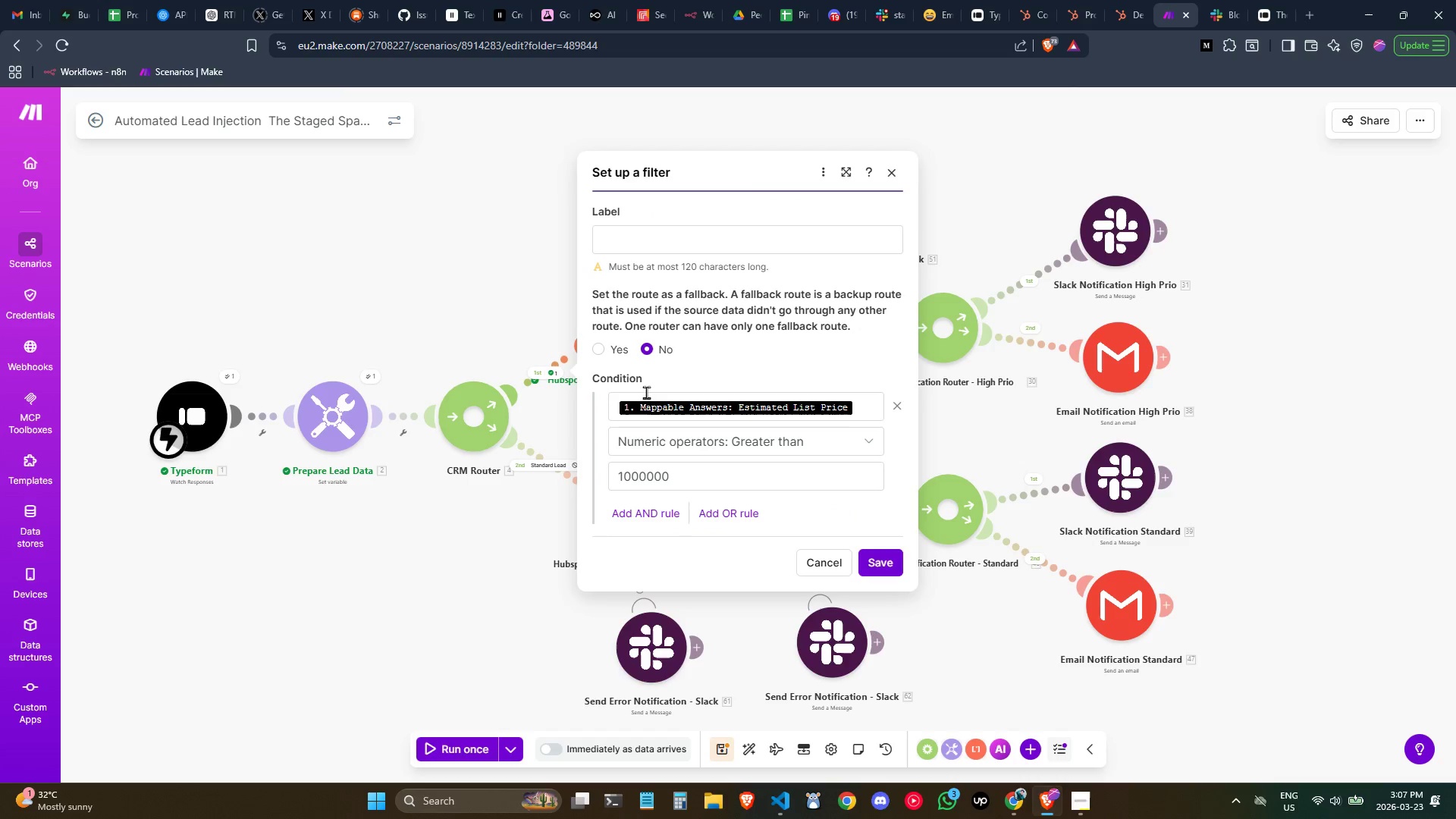 
left_click([656, 239])
 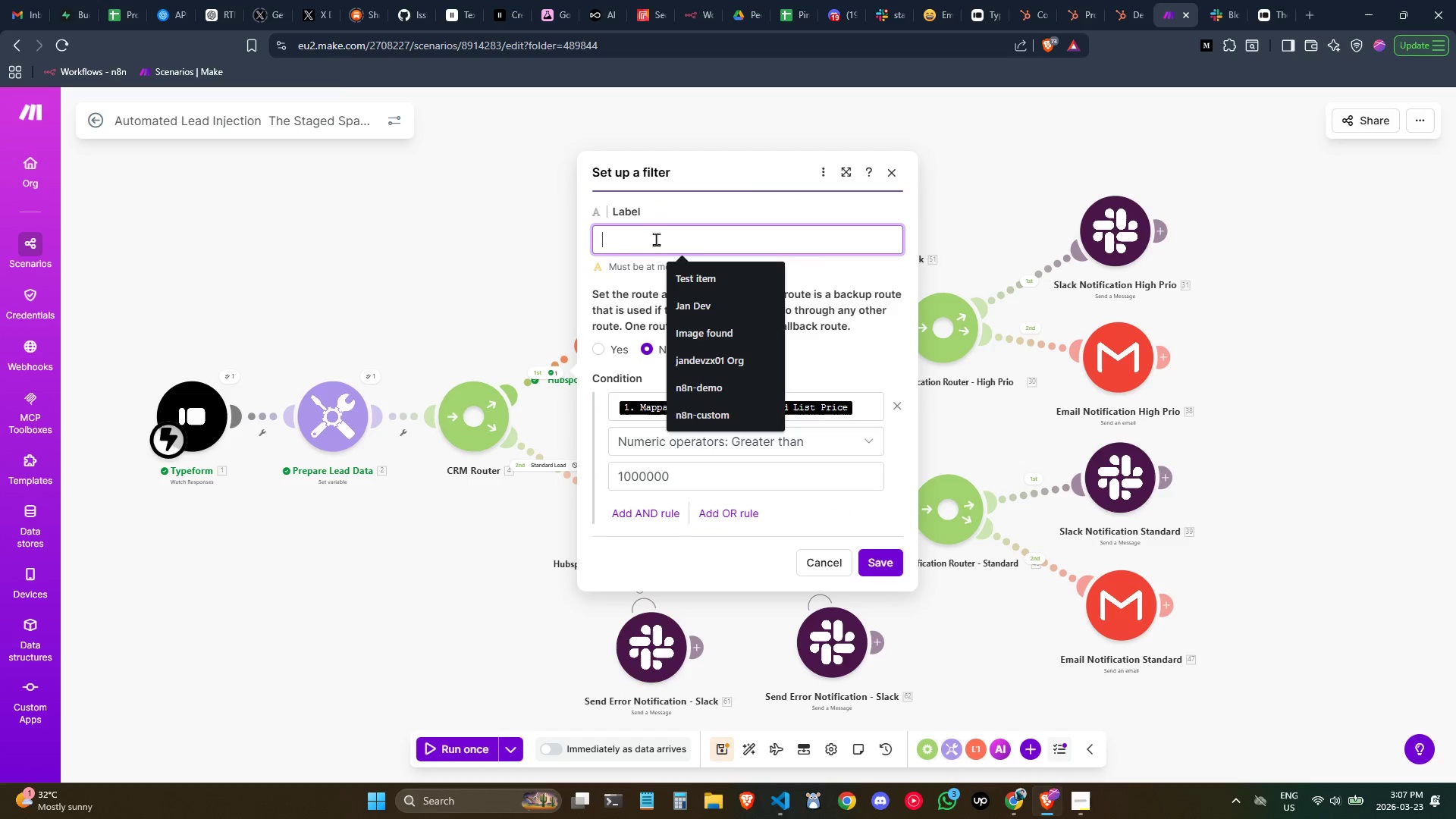 
key(Control+V)
 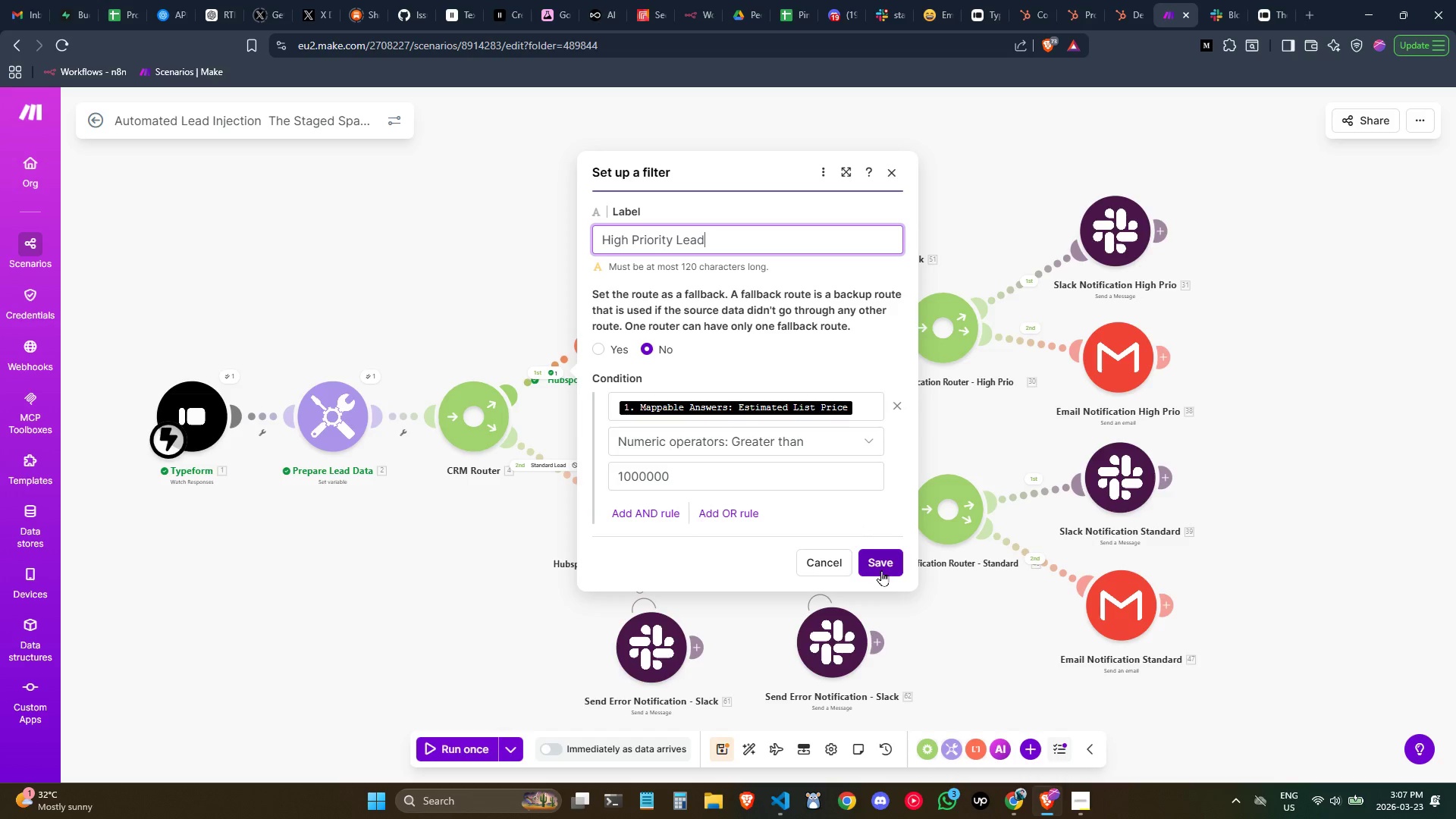 
left_click([881, 570])
 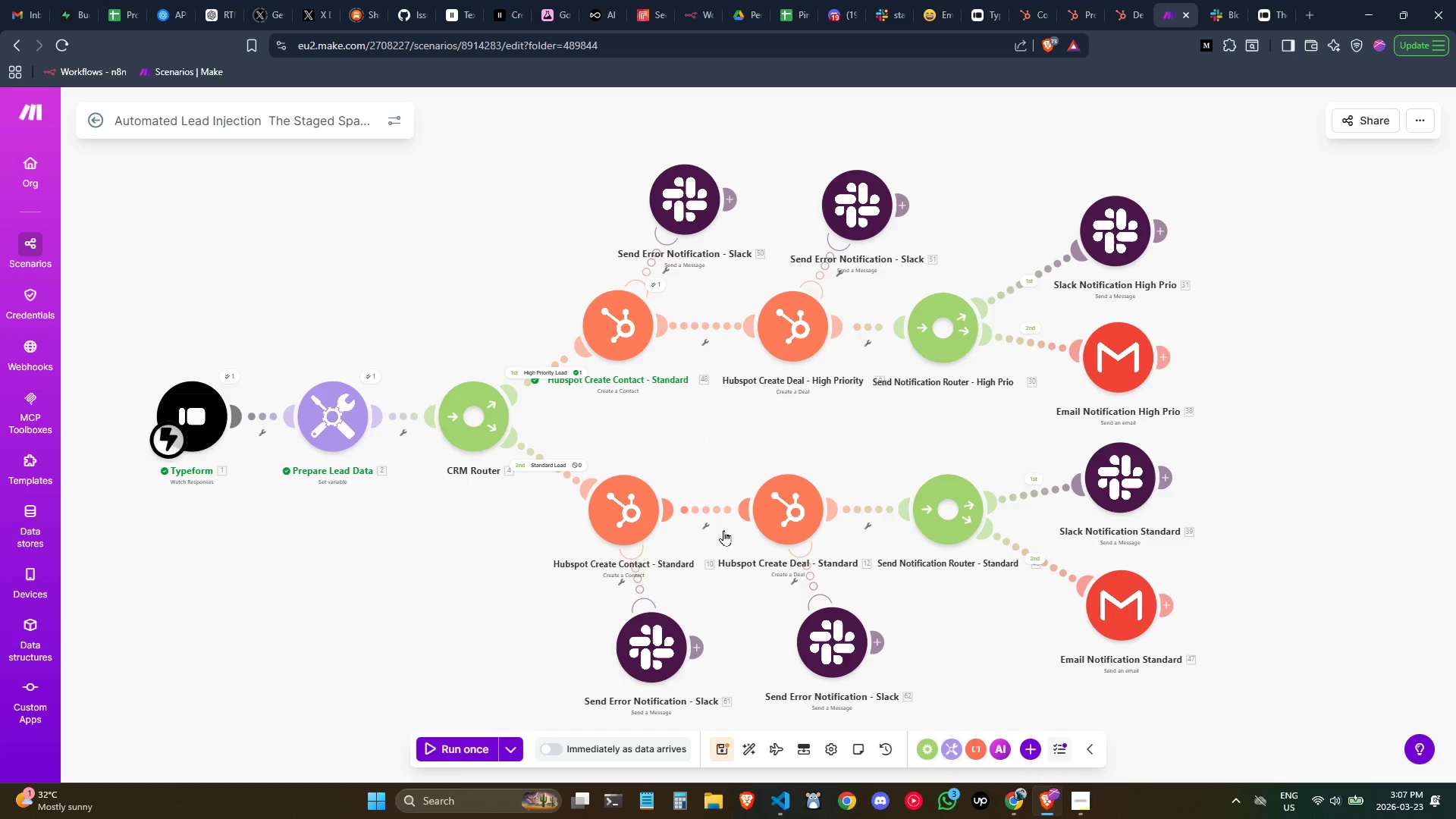 
left_click([1002, 625])
 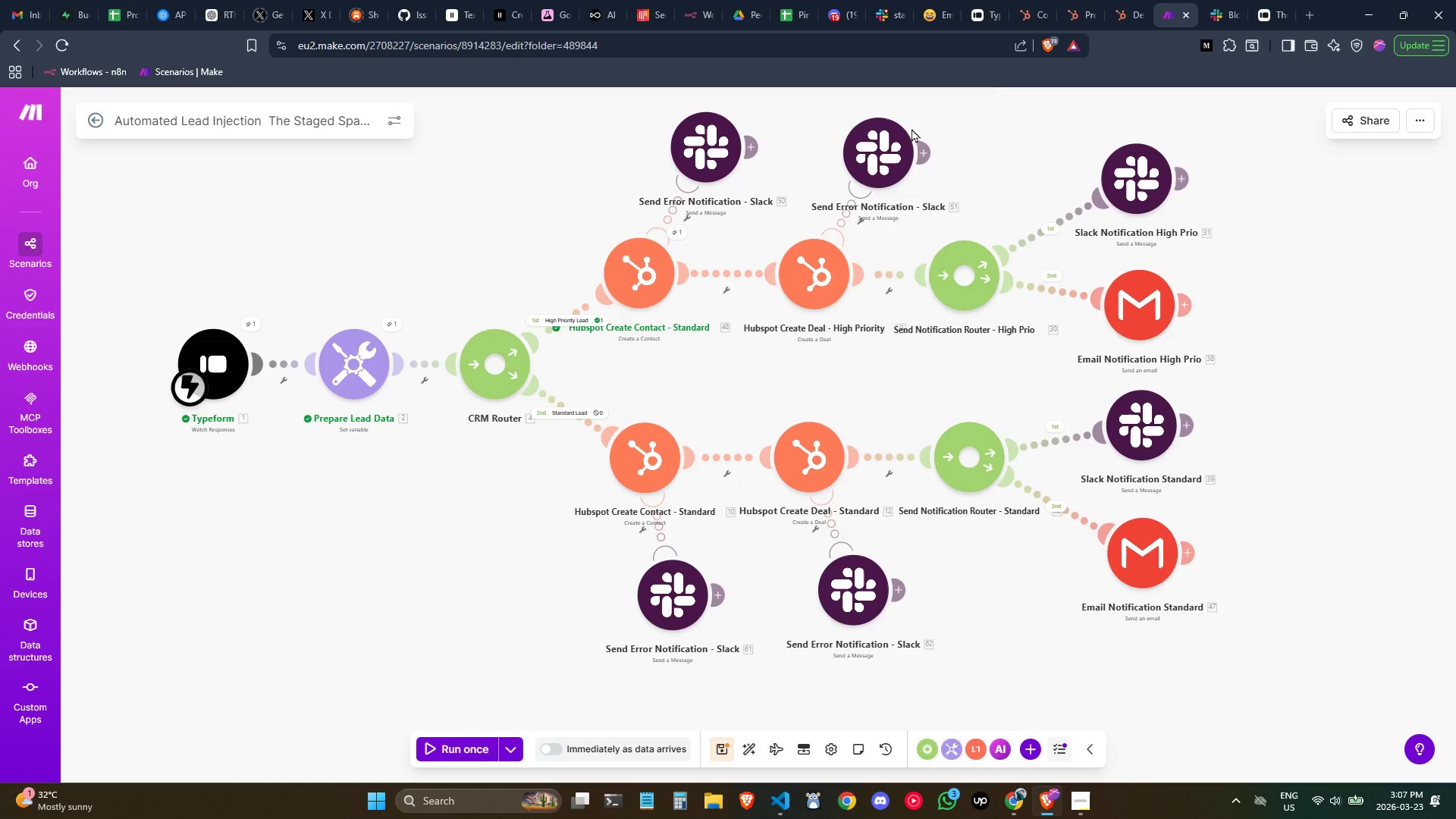 
left_click([1032, 8])
 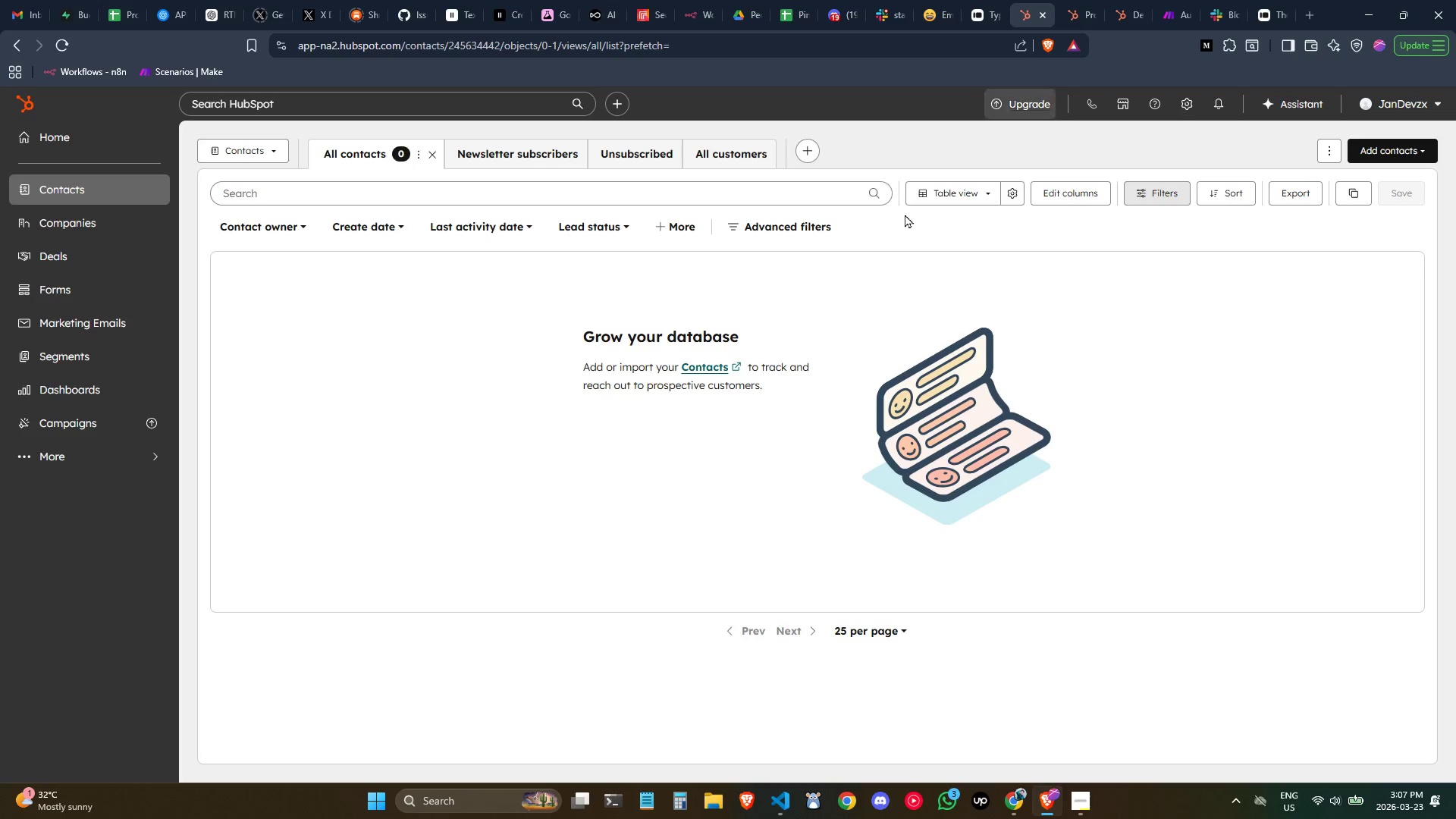 
key(Control+ControlLeft)
 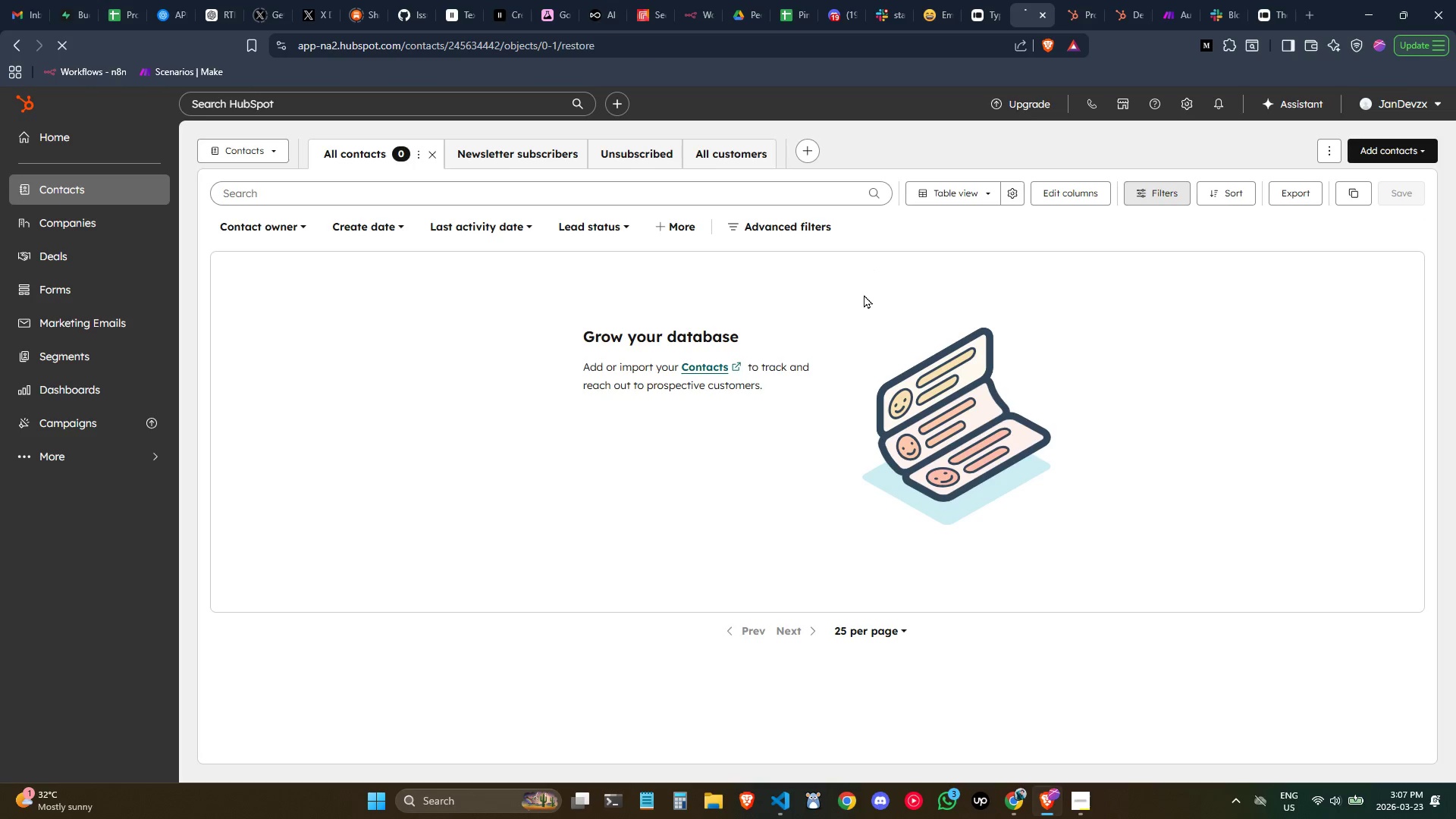 
key(Control+R)
 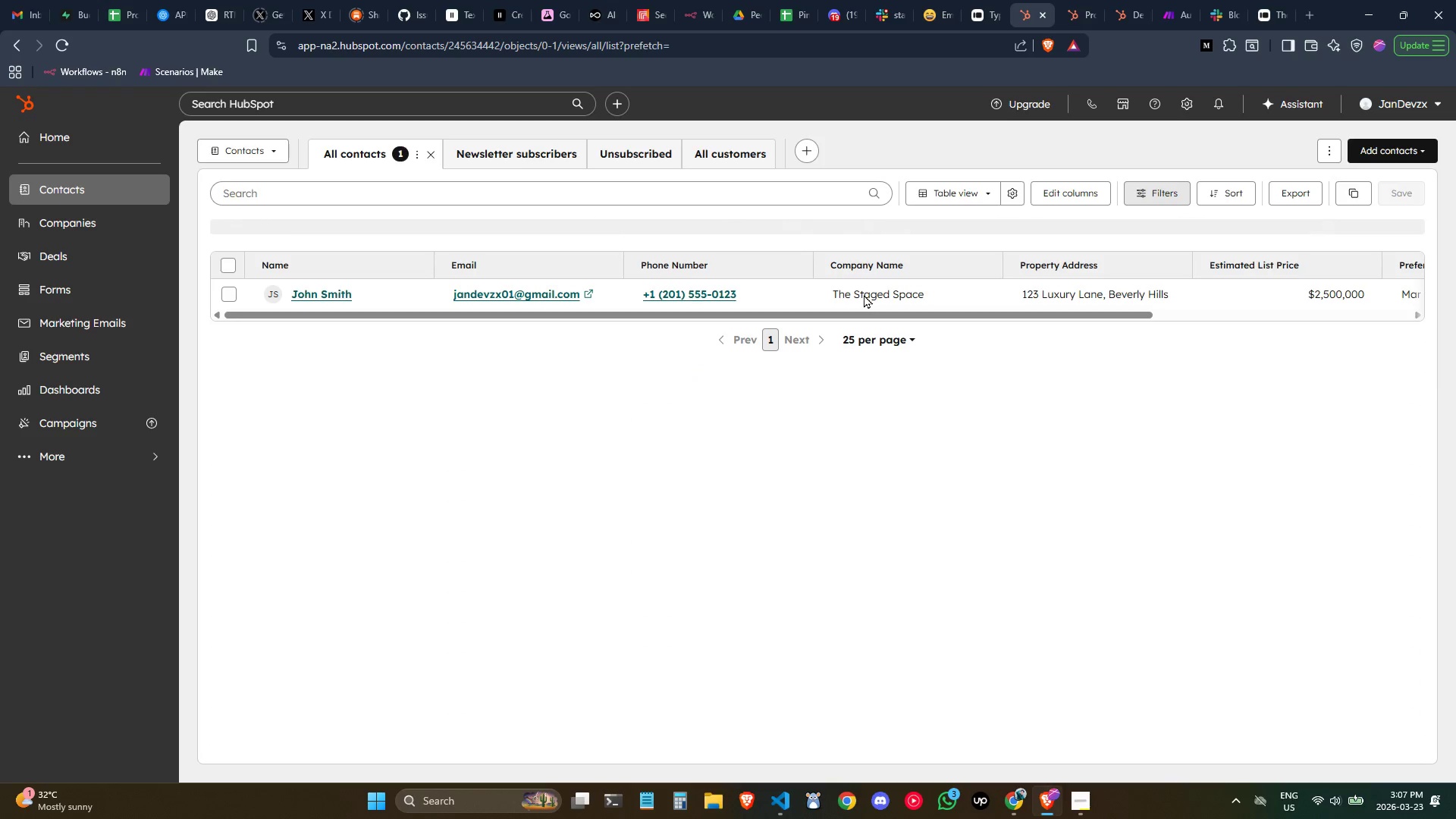 
wait(8.41)
 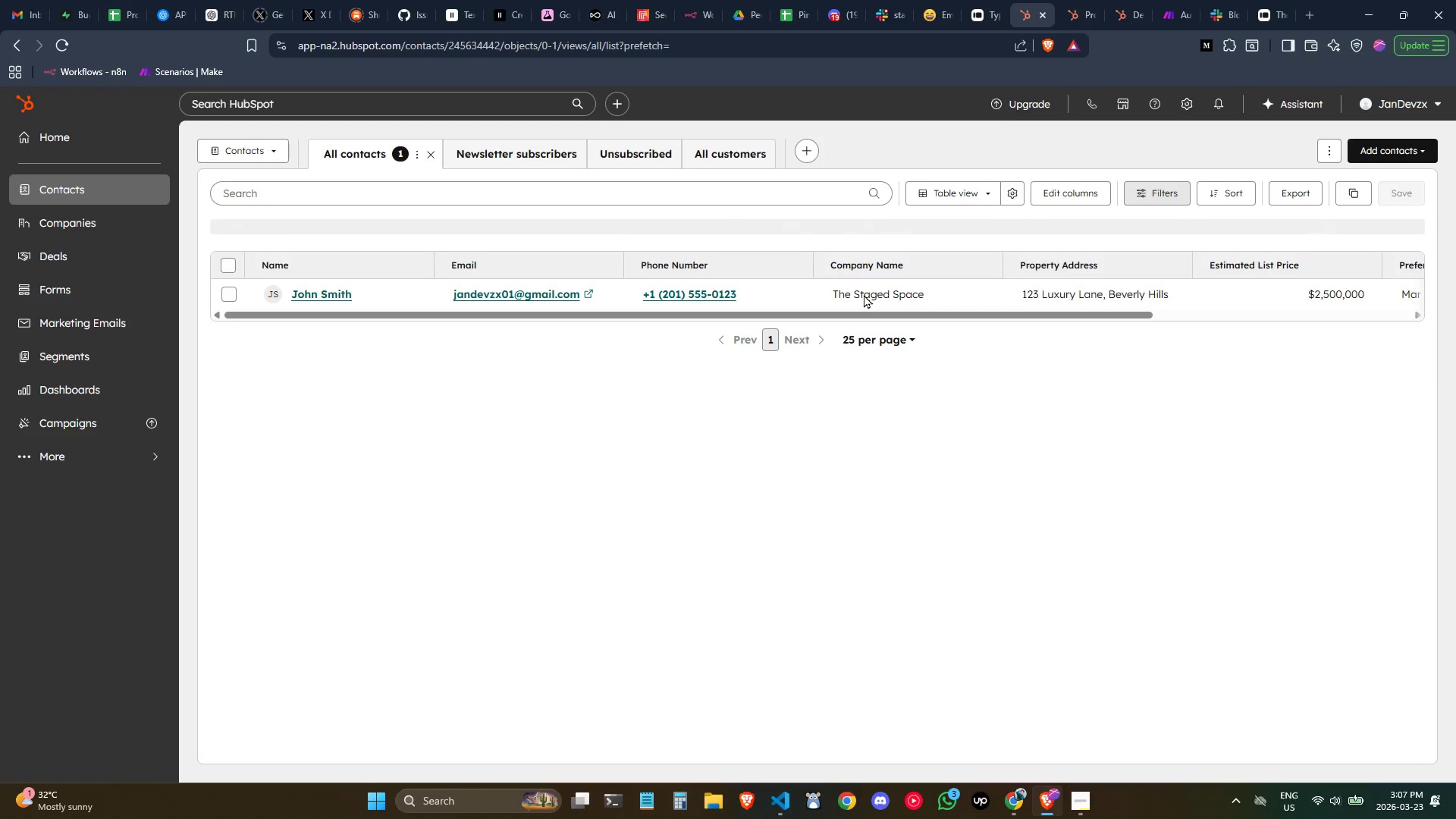 
left_click([394, 337])
 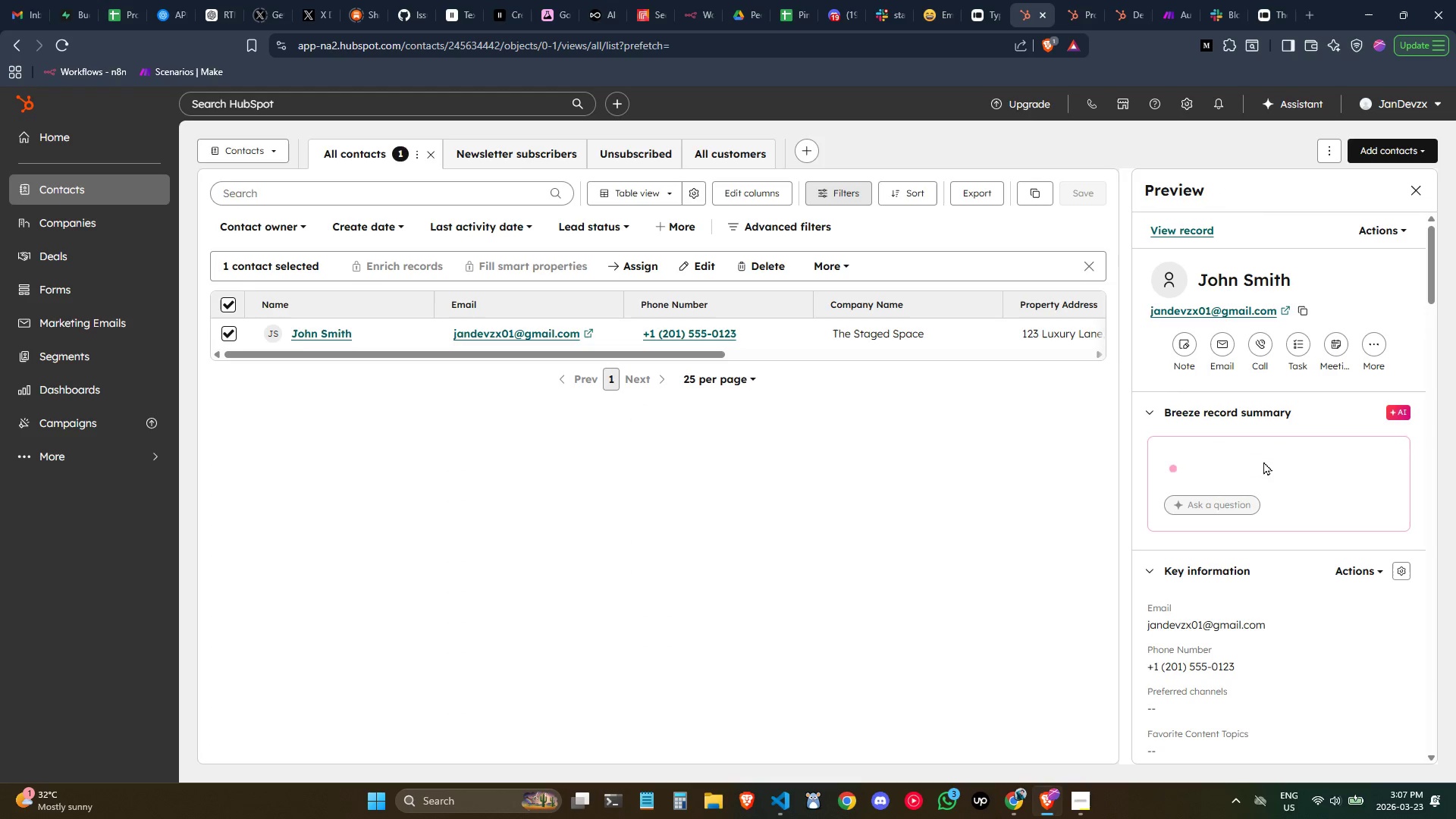 
left_click([1384, 230])
 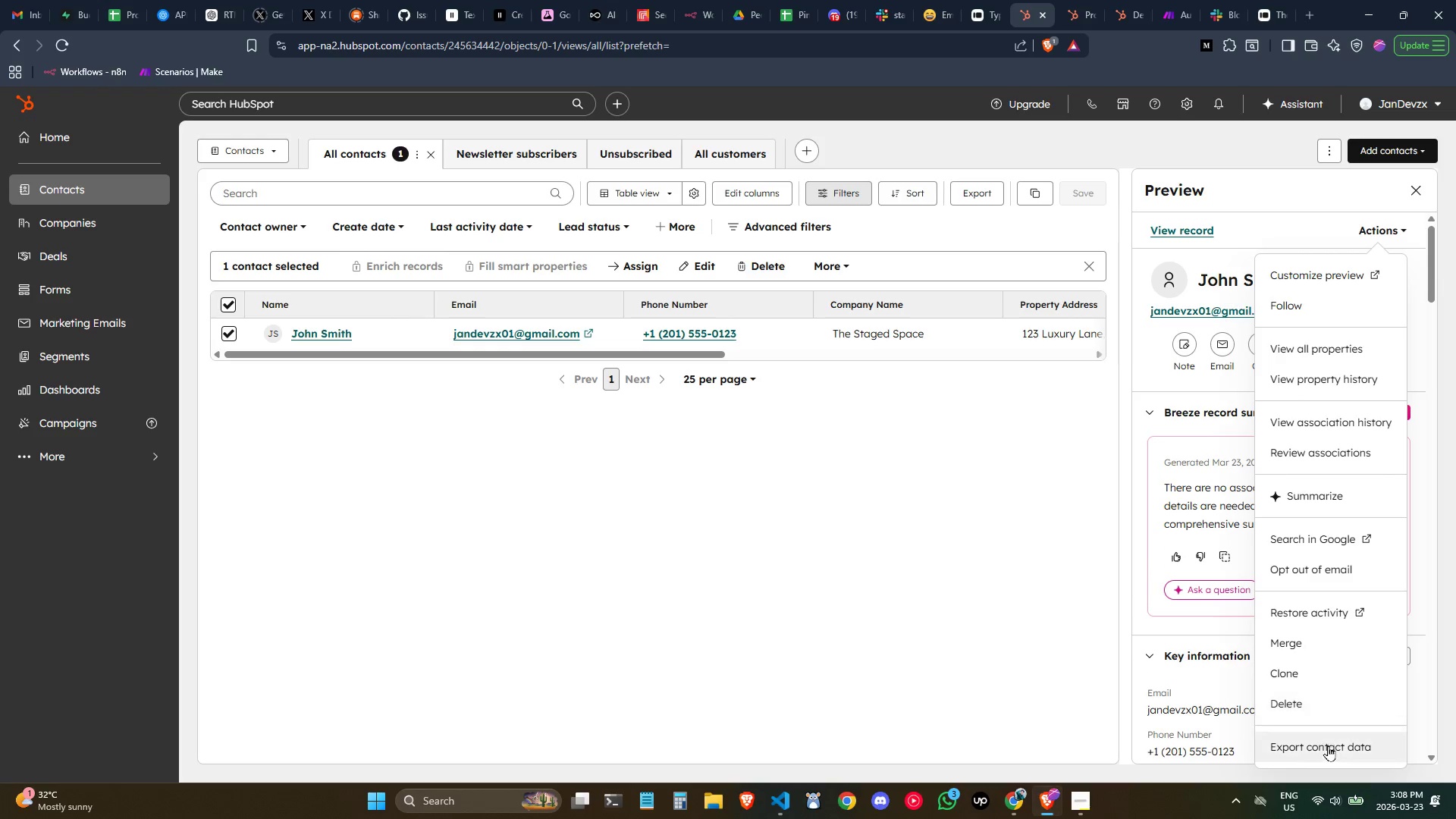 
left_click([1321, 712])
 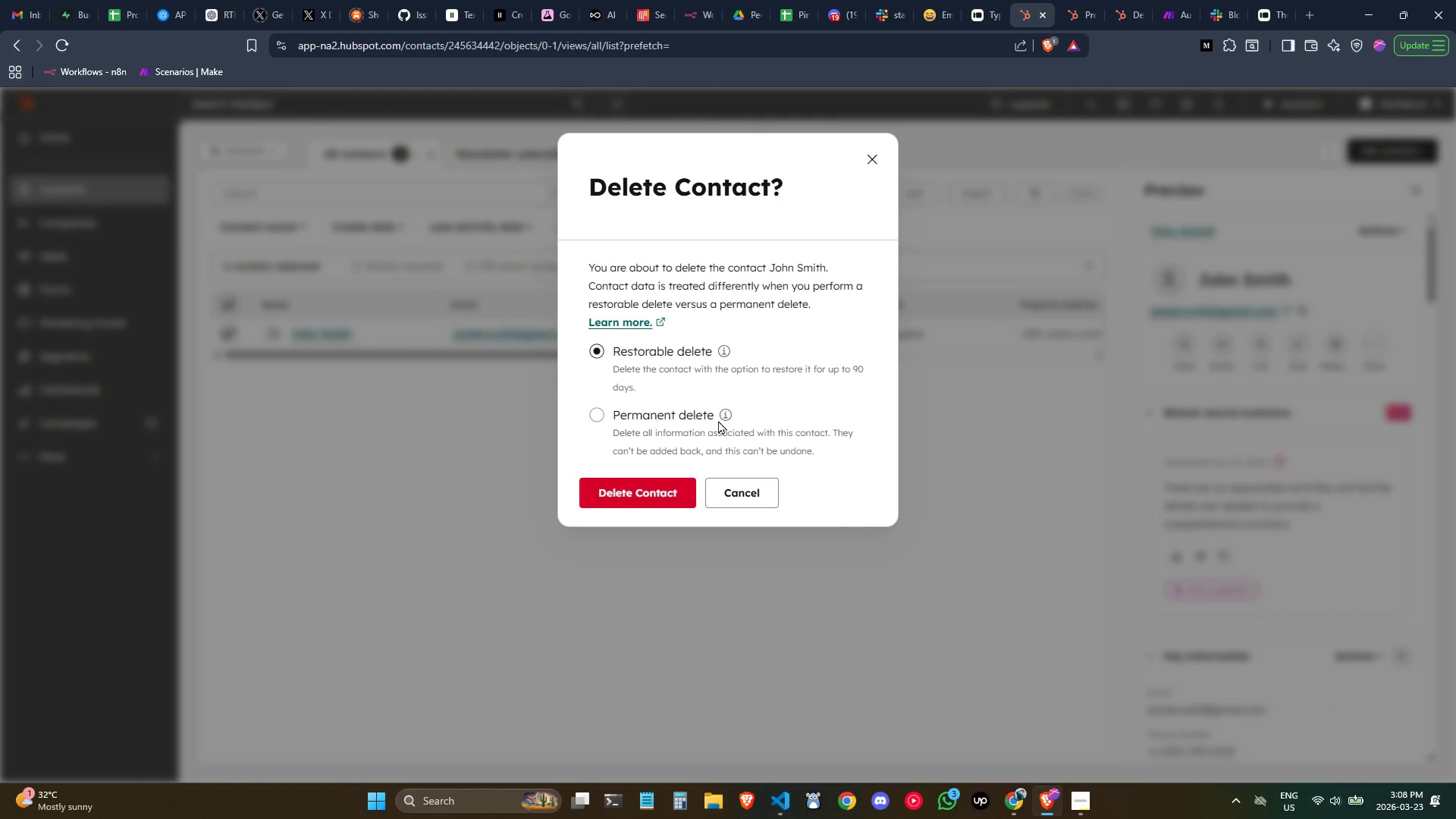 
left_click([648, 418])
 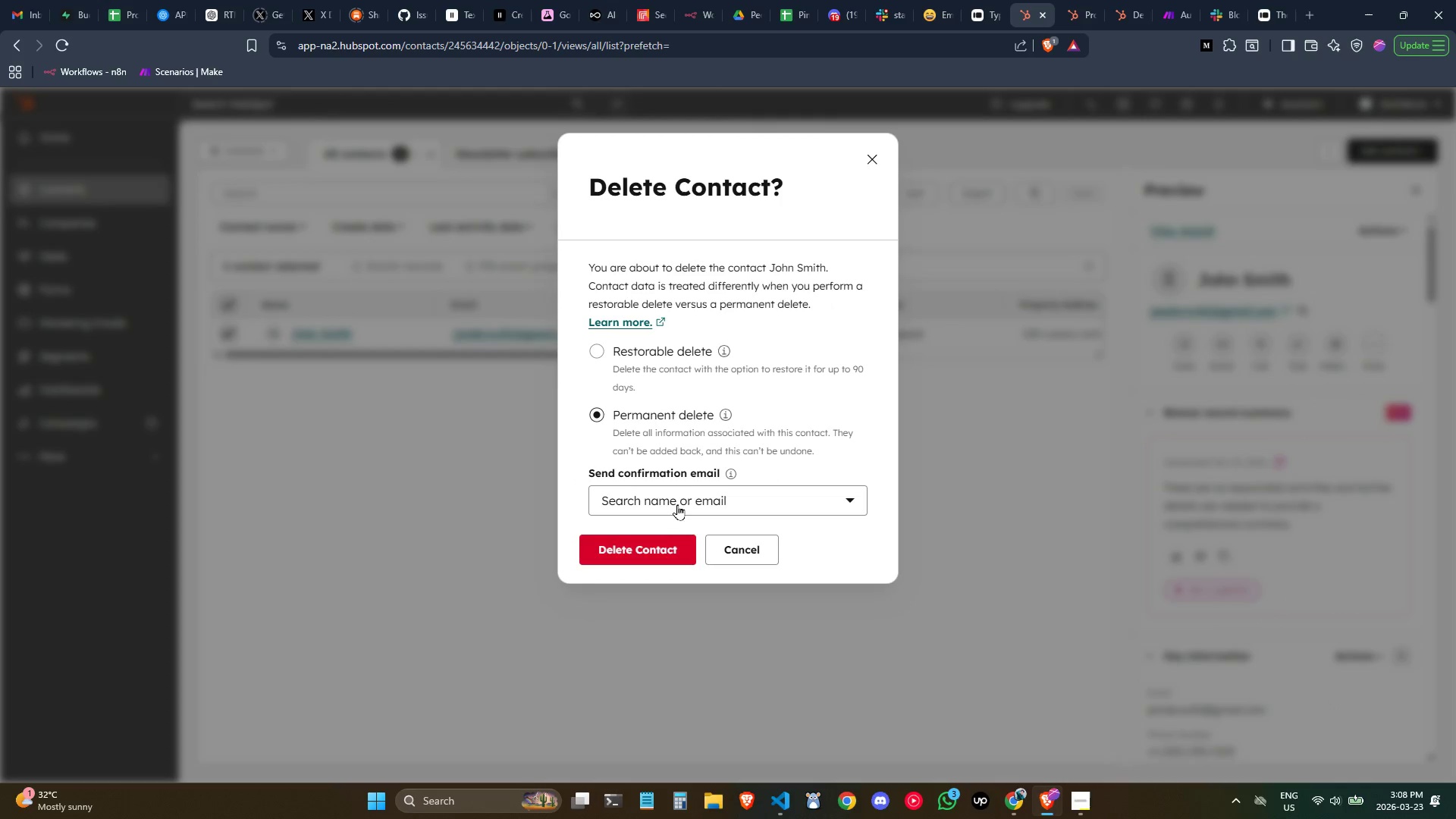 
left_click([665, 541])
 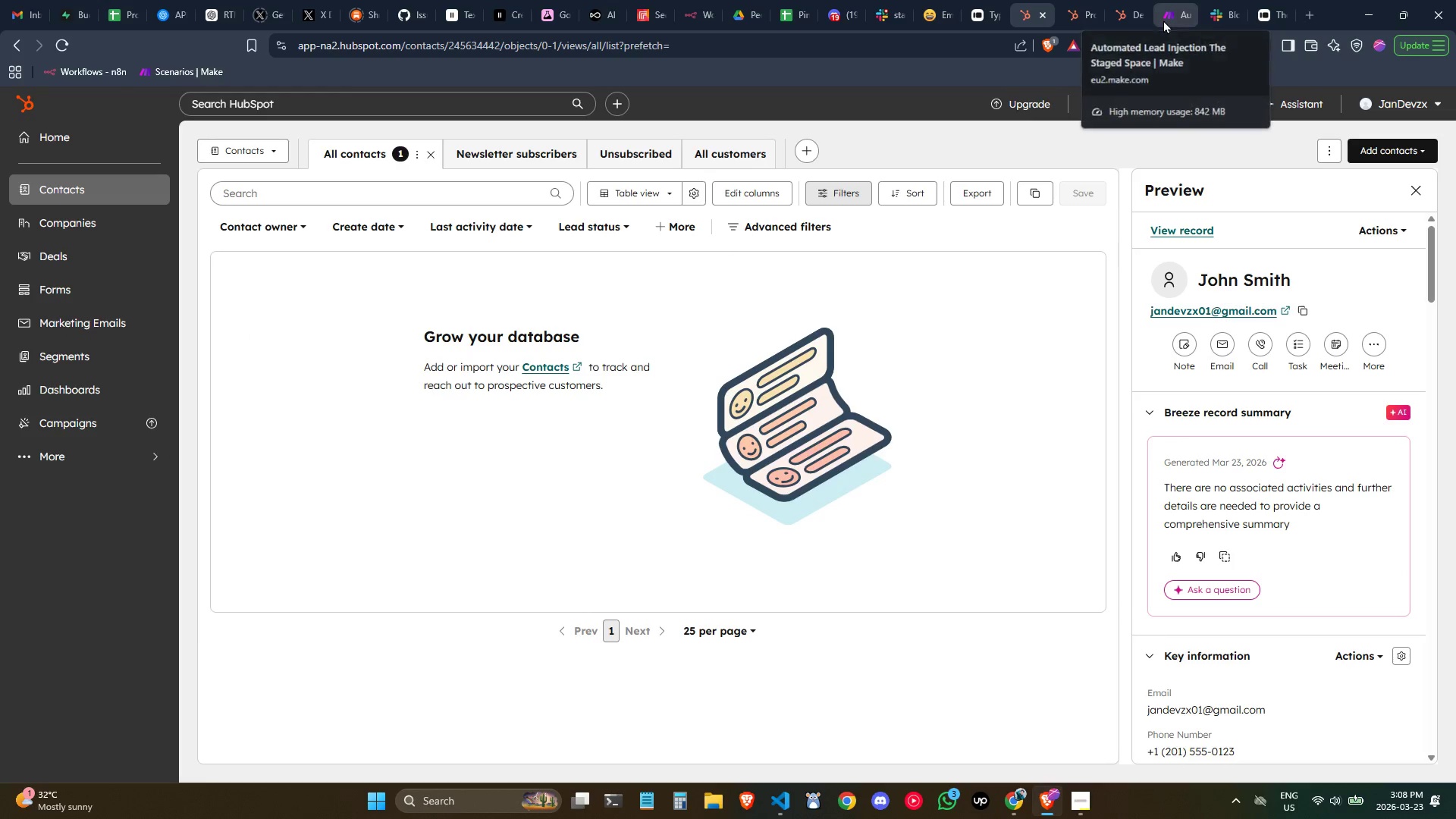 
left_click([1414, 186])
 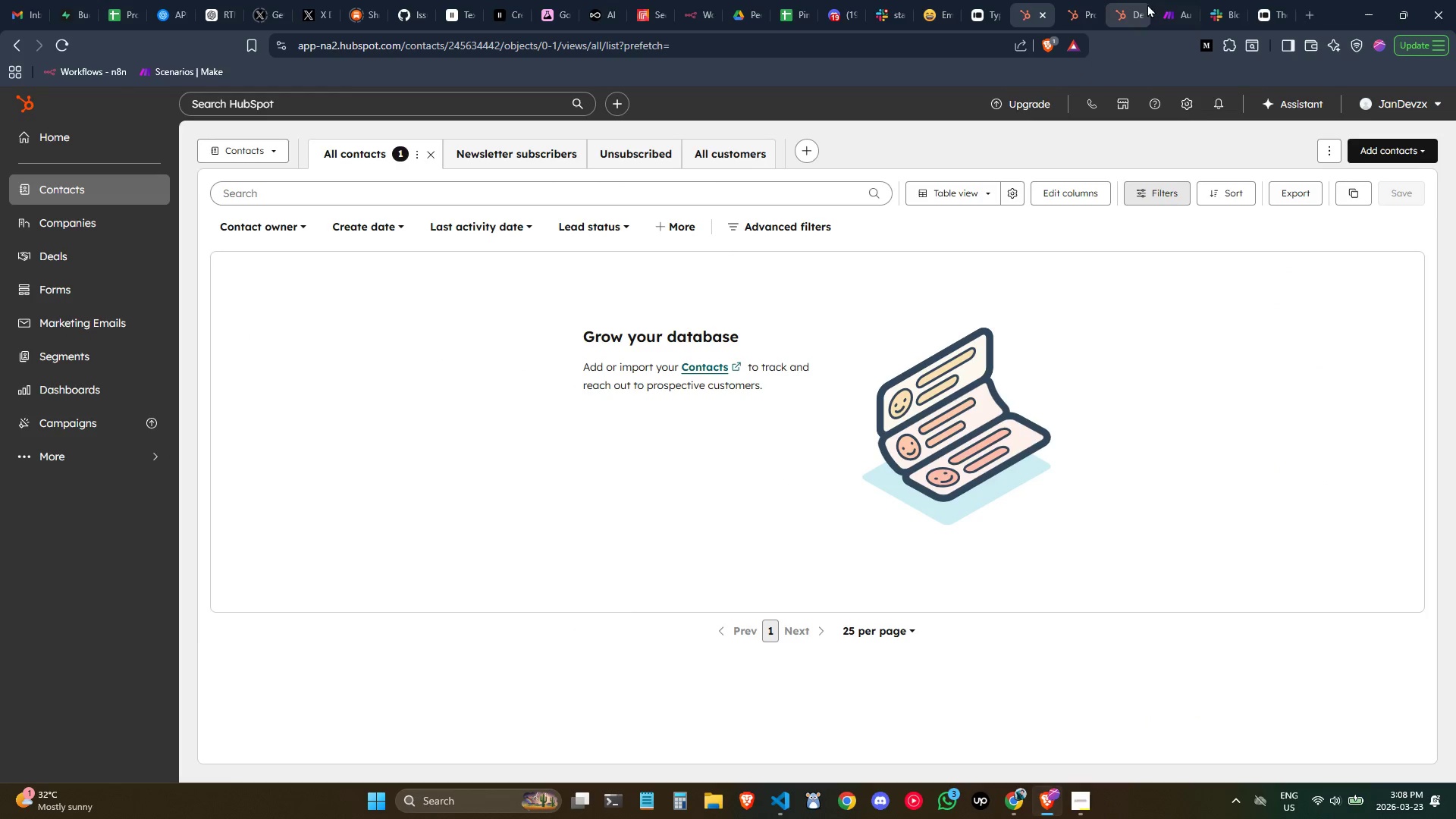 
left_click([1163, 9])
 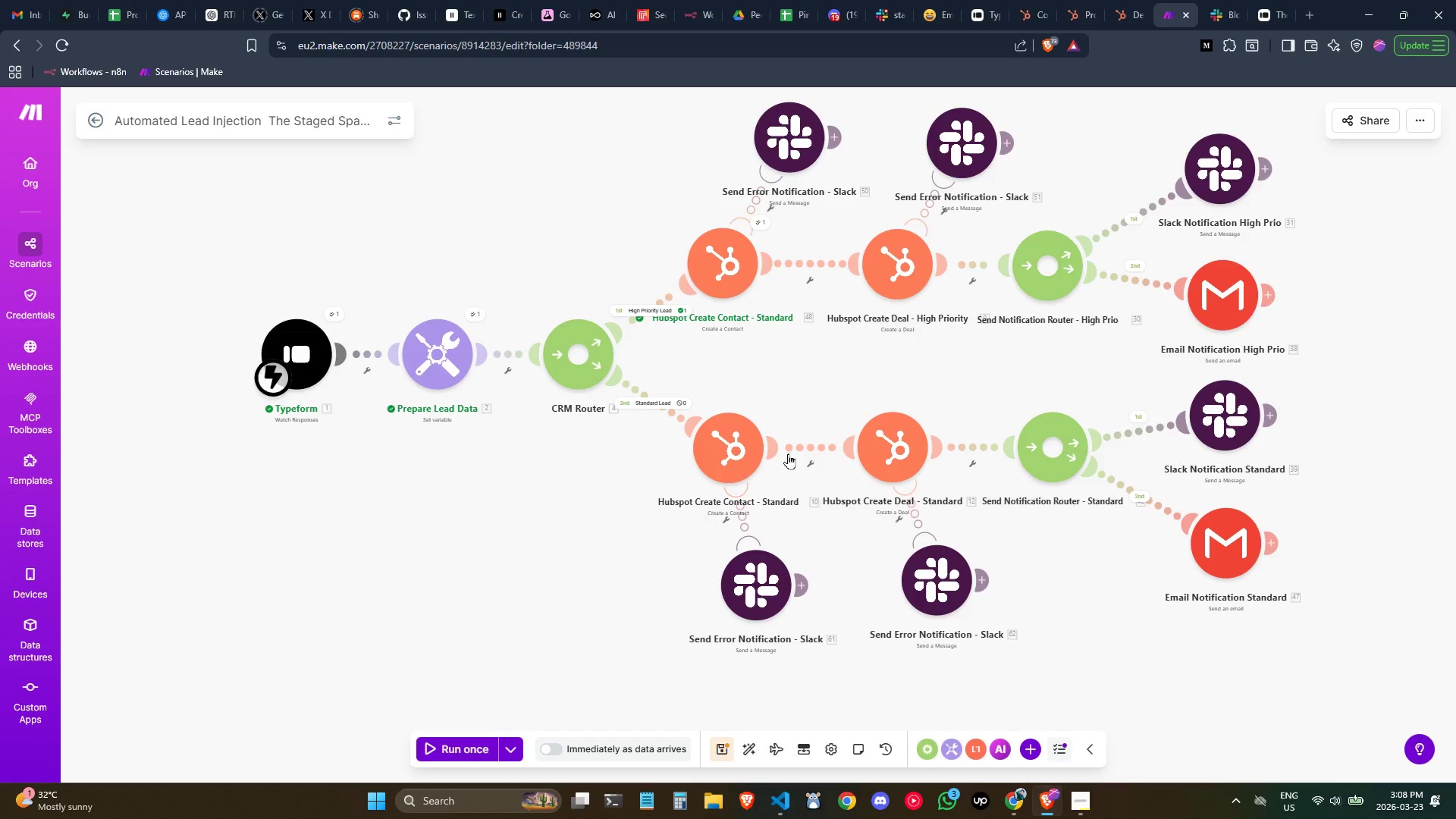 
left_click([714, 751])
 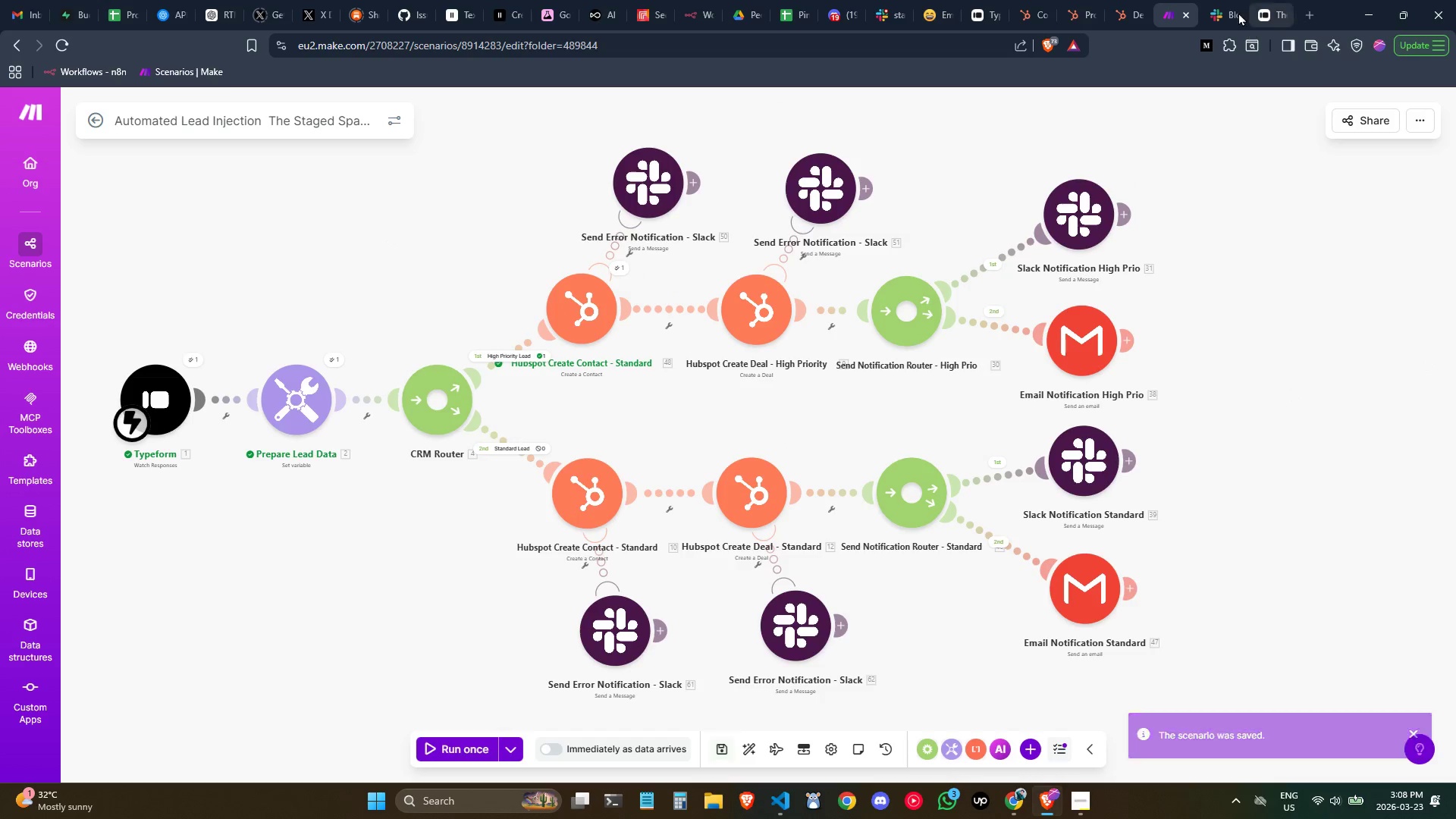 
left_click([892, 0])
 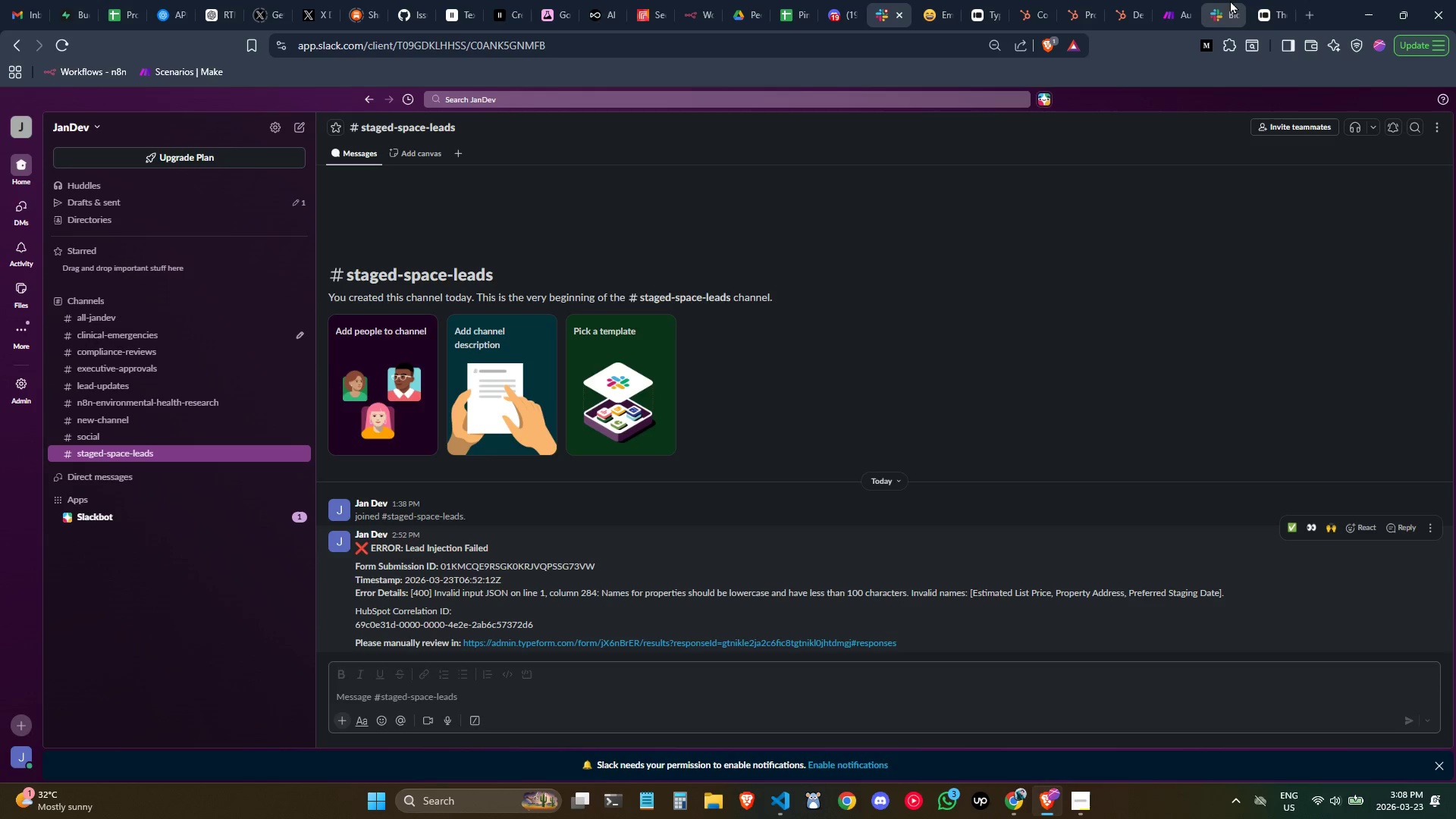 
left_click([1266, 11])
 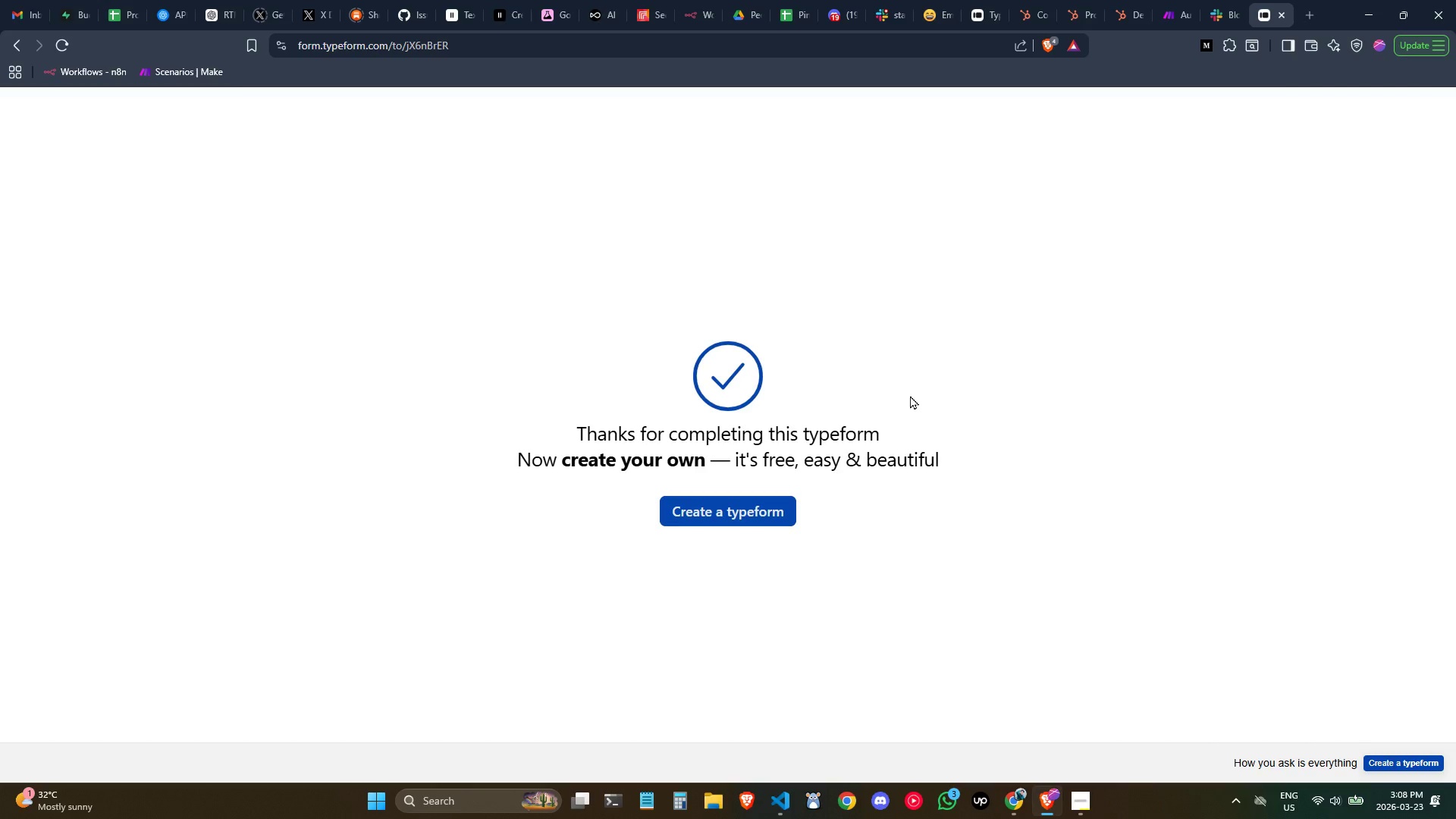 
key(Control+R)
 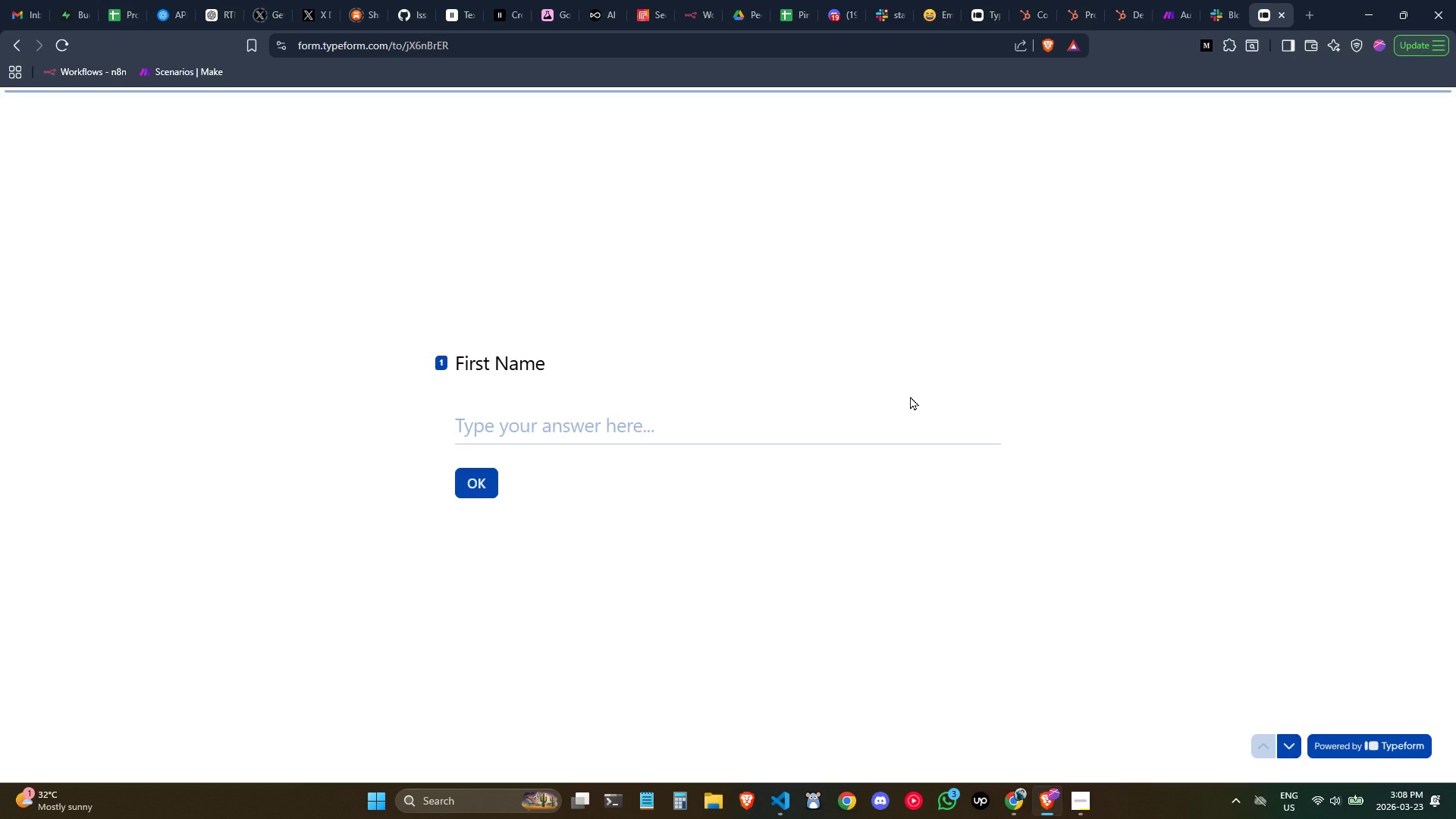 
wait(5.08)
 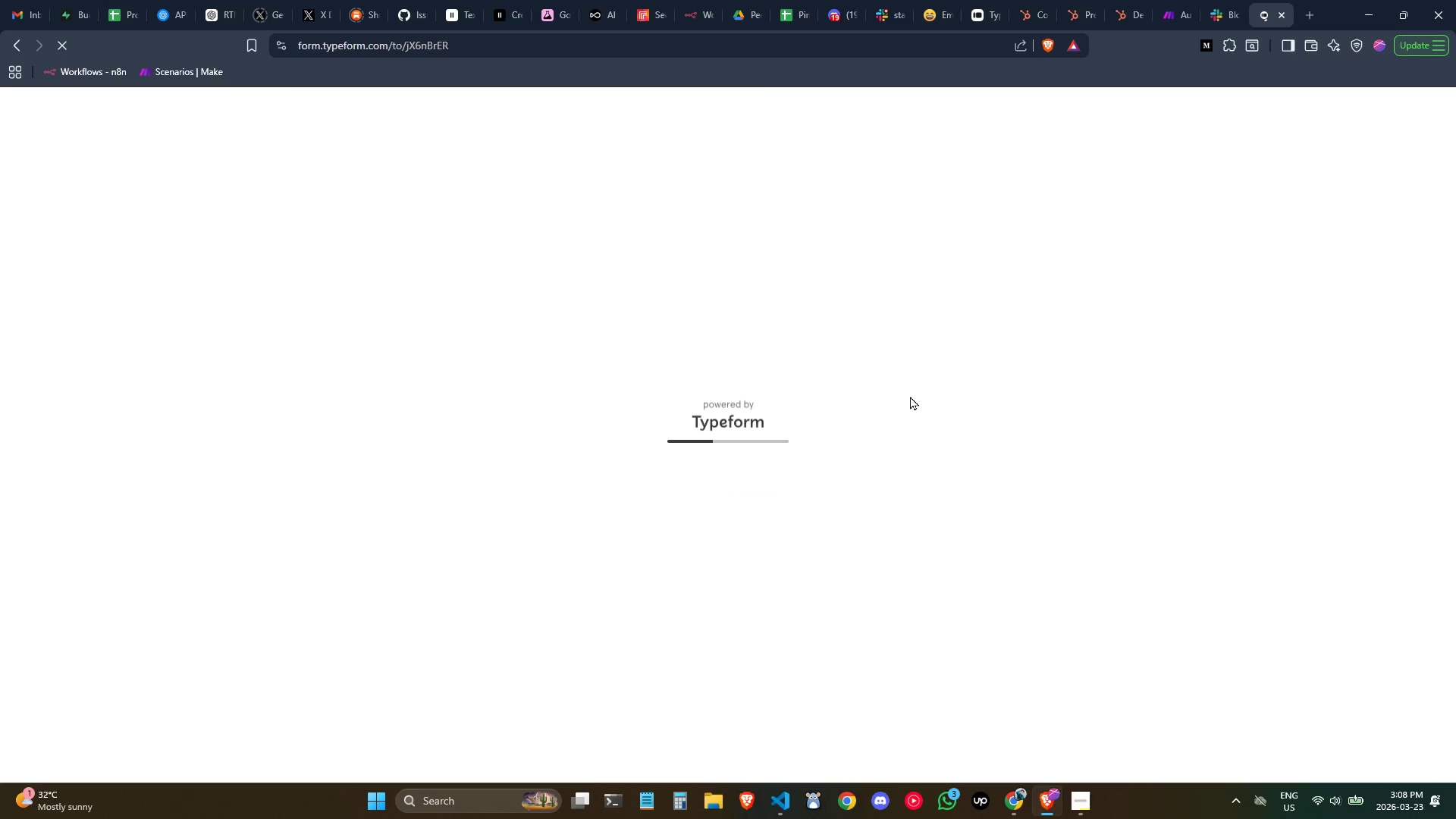 
left_click([825, 424])
 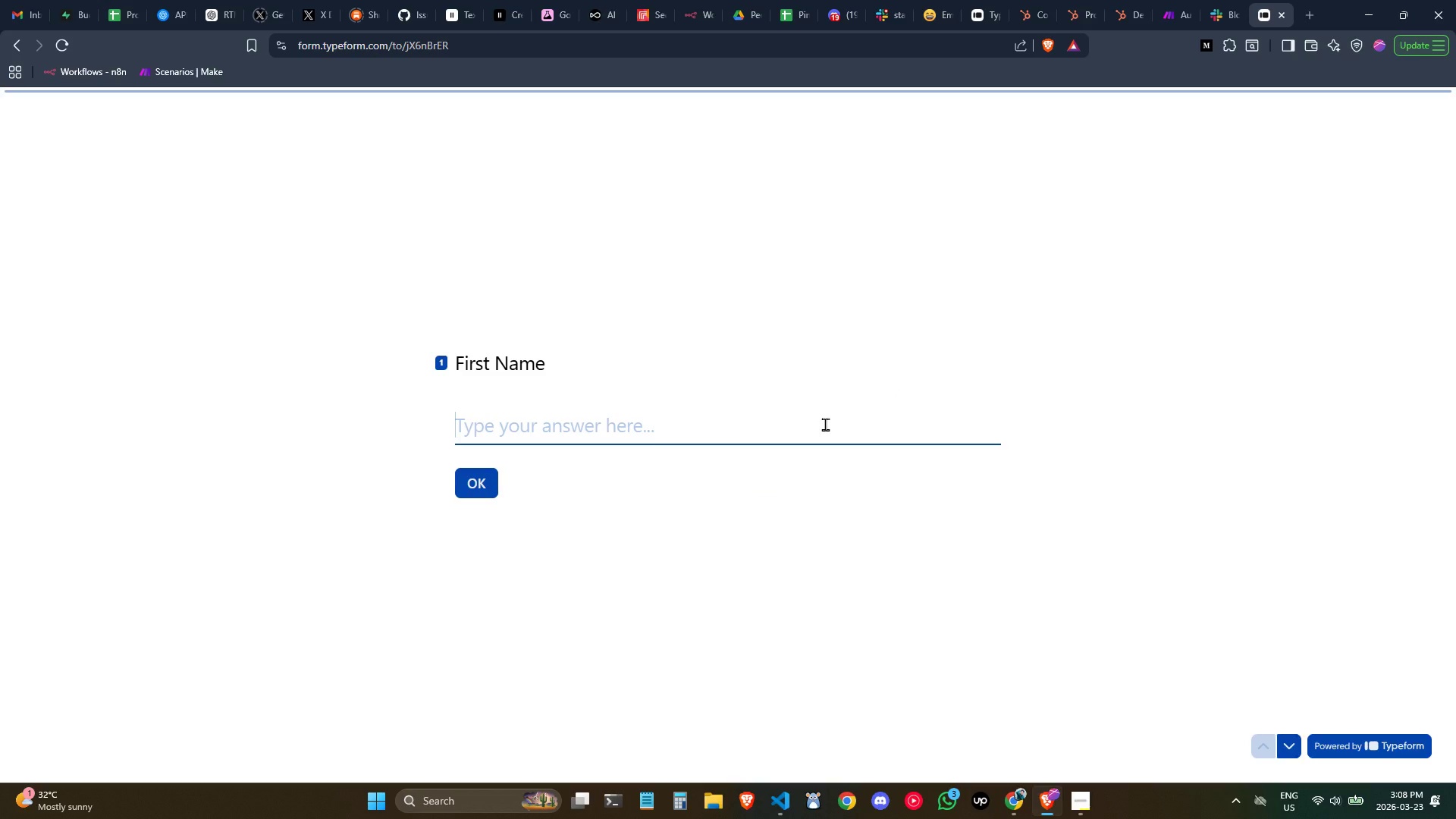 
type(John)
 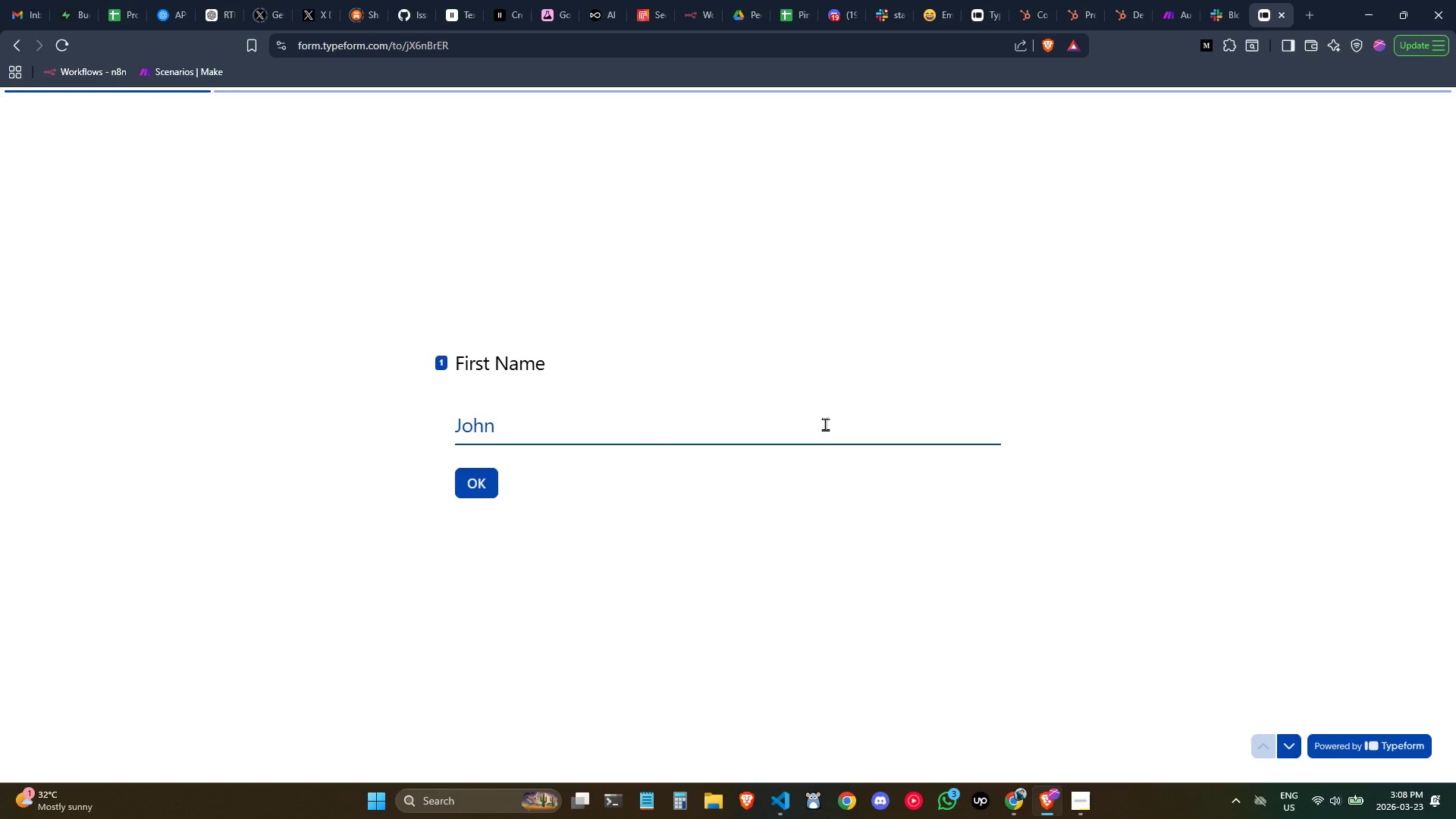 
key(Enter)
 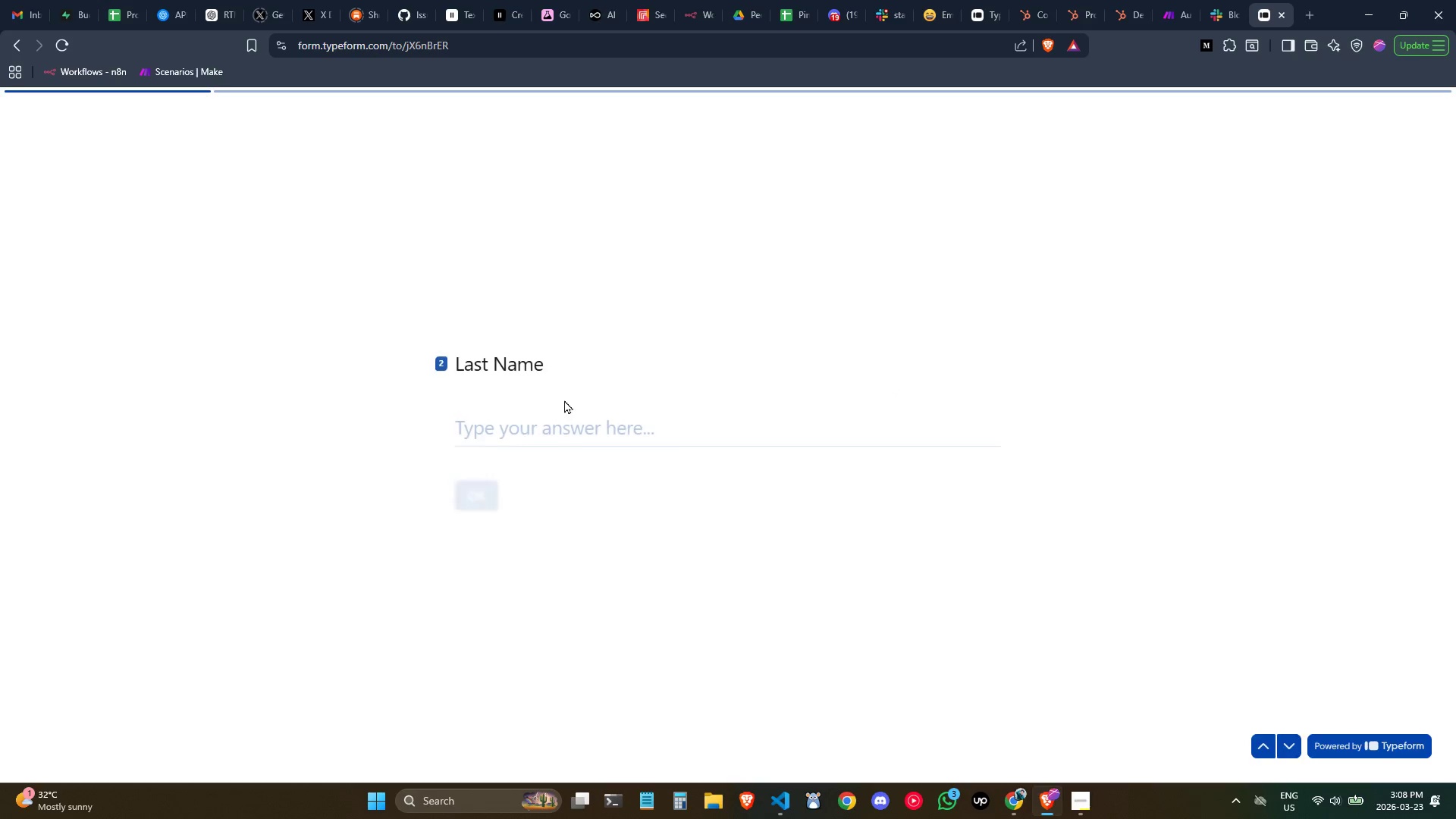 
left_click([563, 413])
 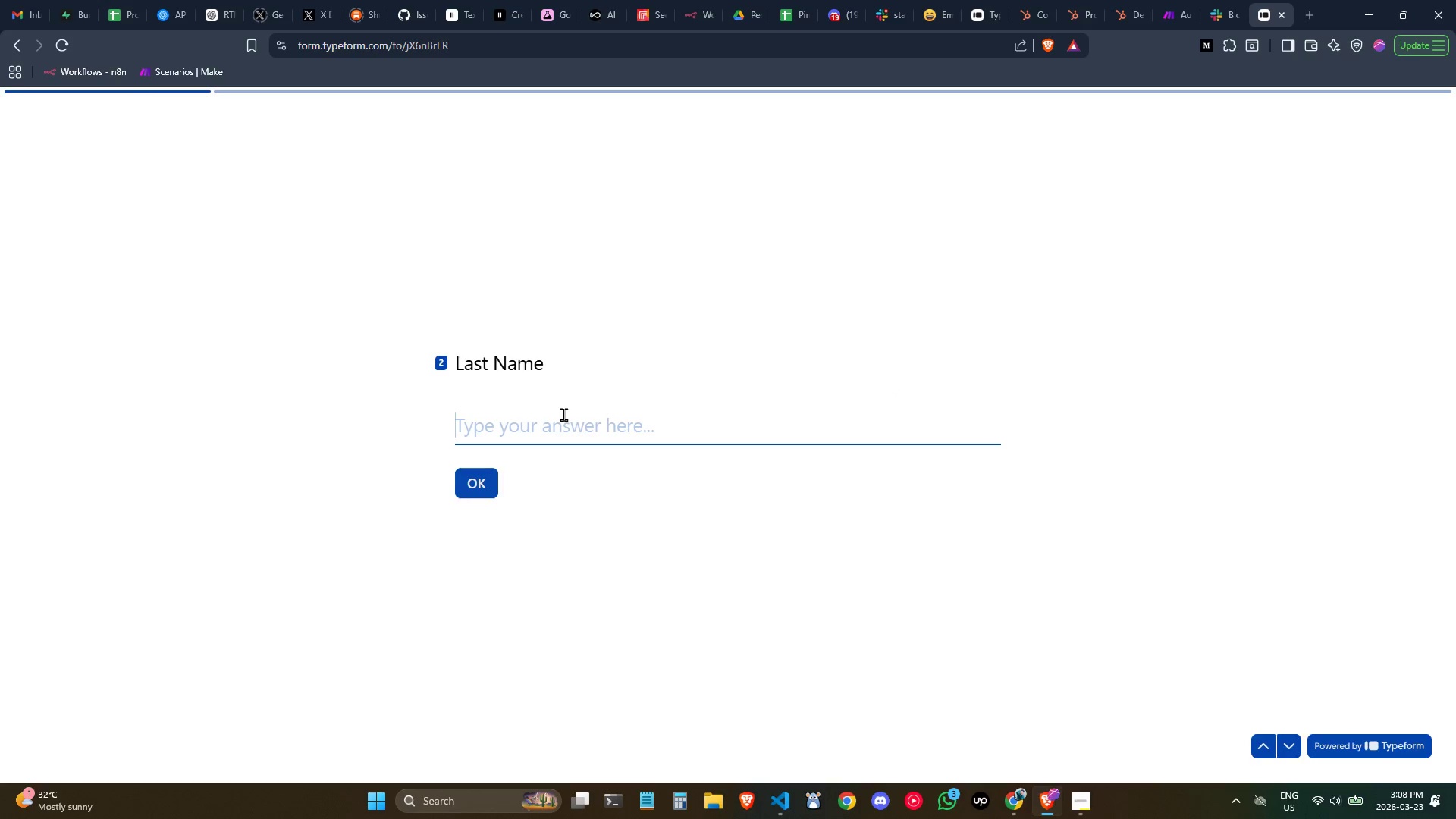 
type(Smith)
 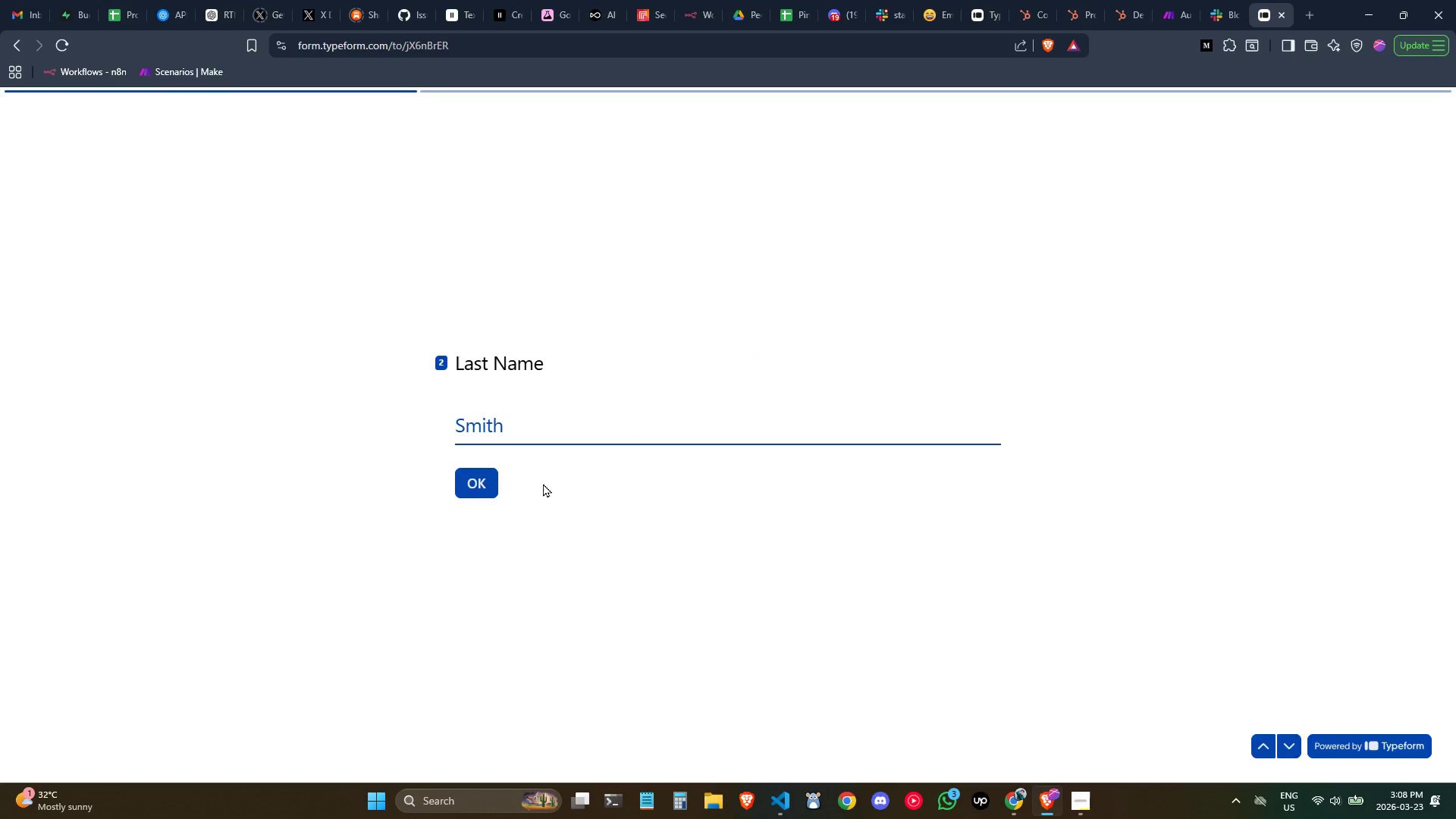 
left_click([483, 471])
 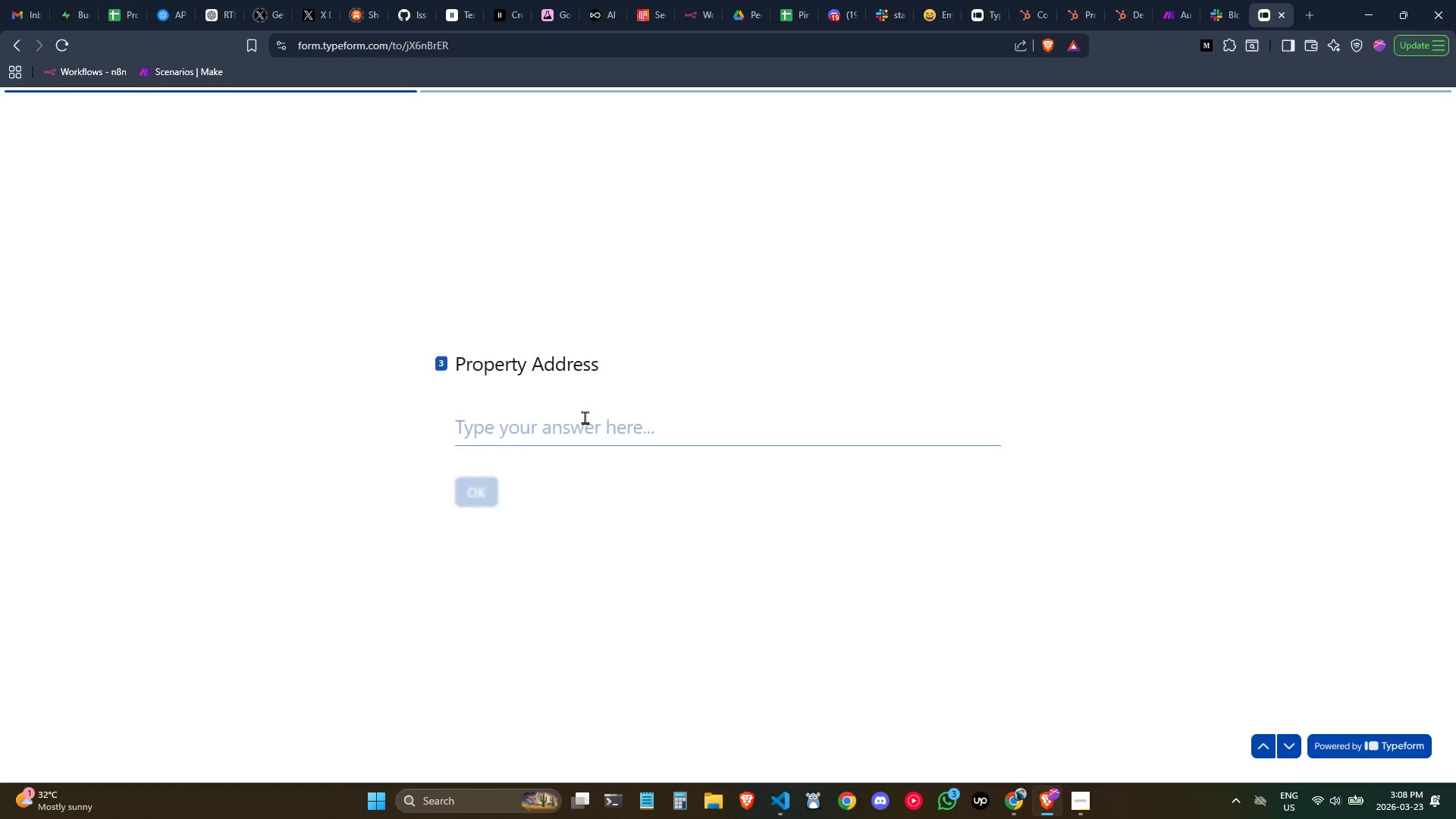 
type(123123 Luxury Lane, Berverly Hills)
 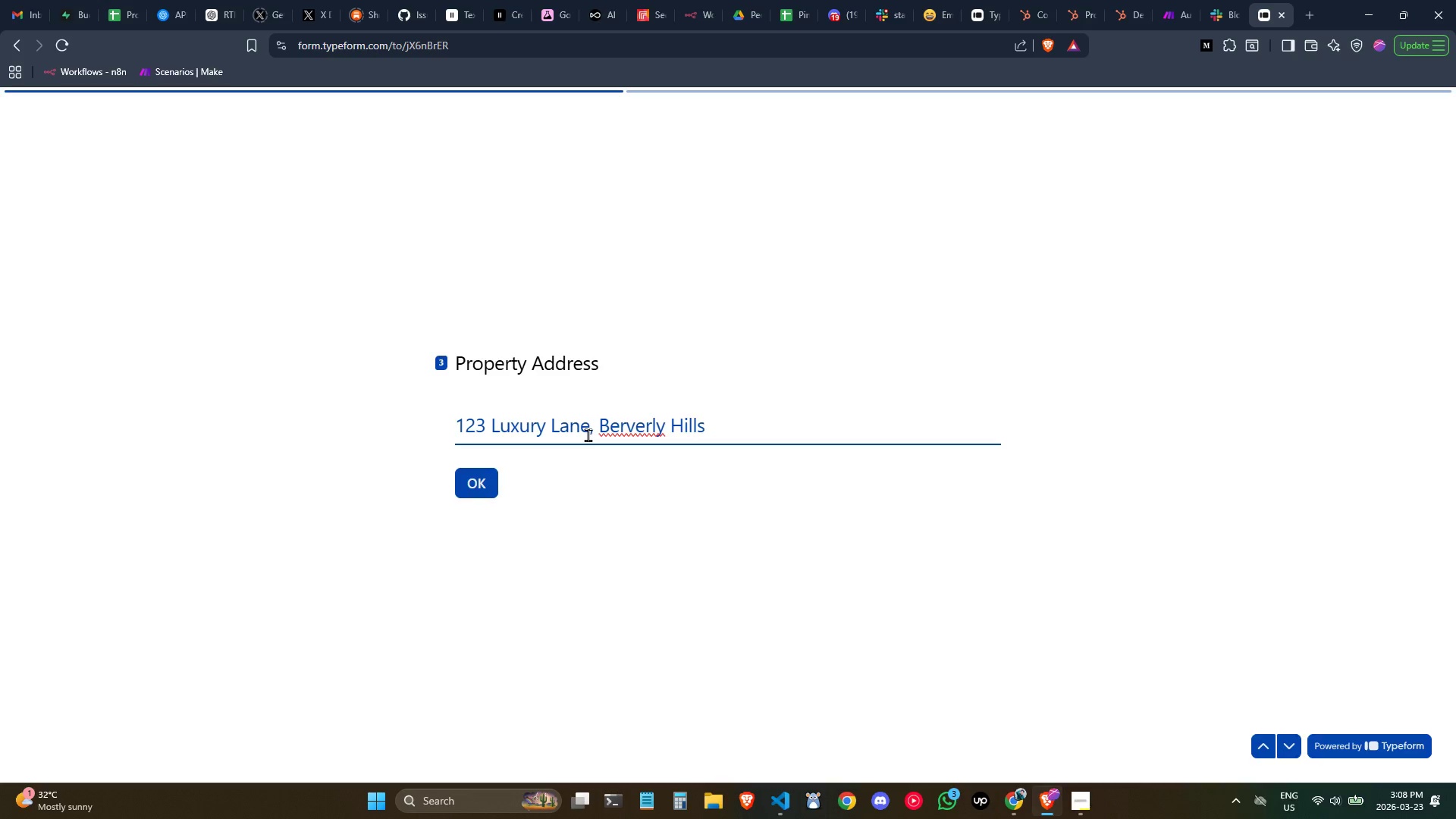 
left_click_drag(start_coordinate=[583, 431], to_coordinate=[588, 434])
 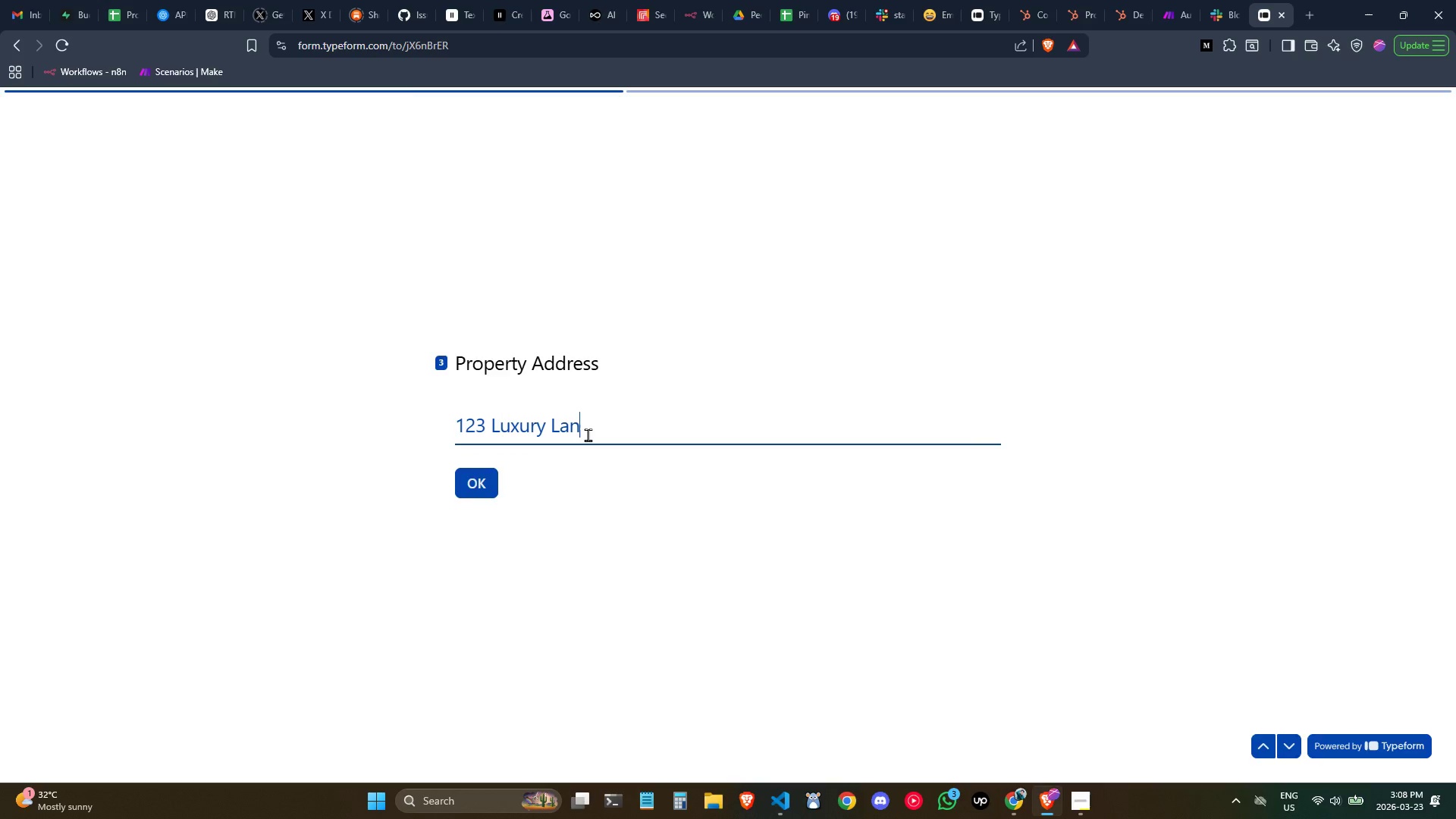 
key(Backspace)
 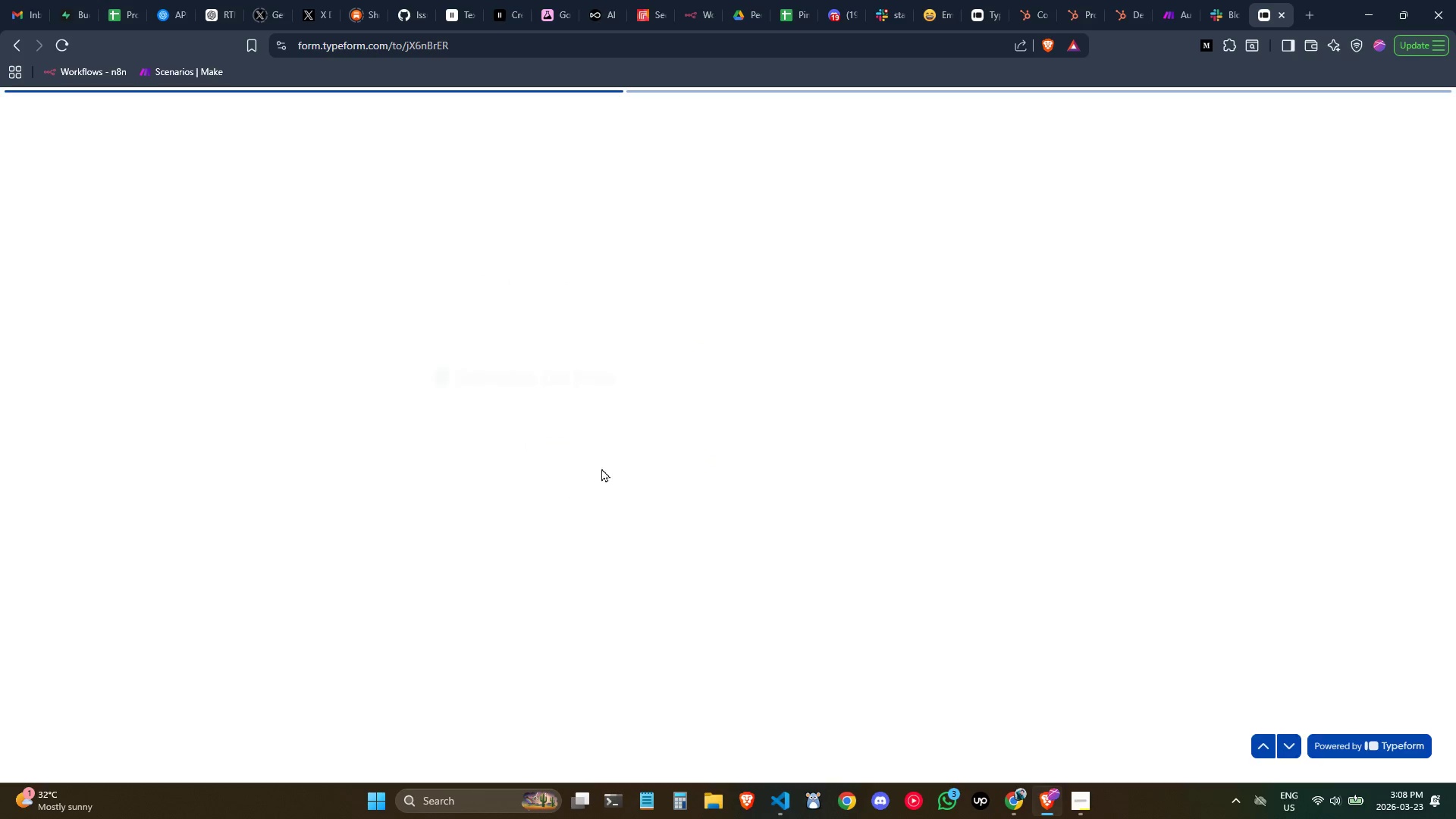 
left_click([588, 431])
 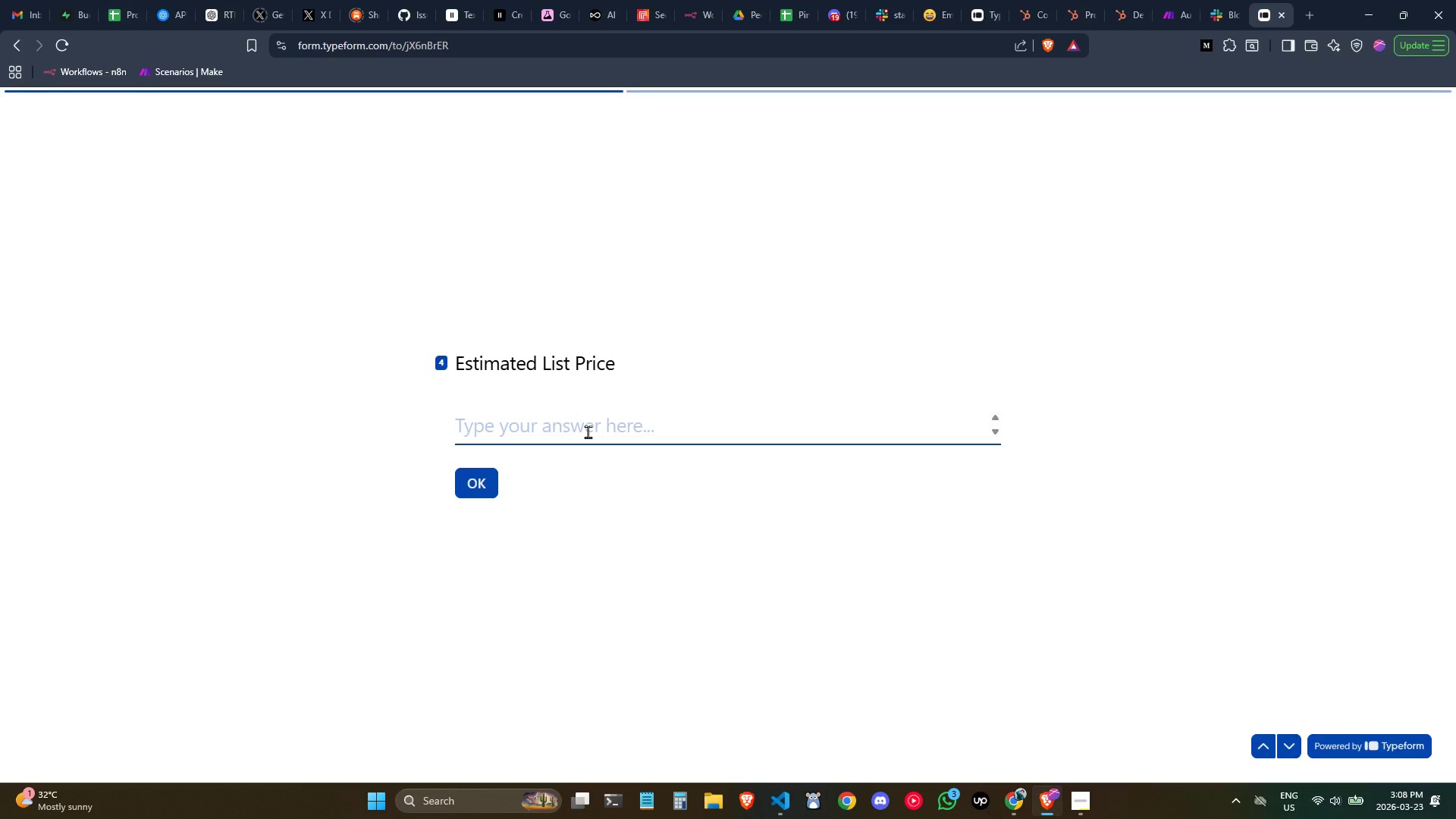 
type(25000)
key(Backspace)
type(000)
 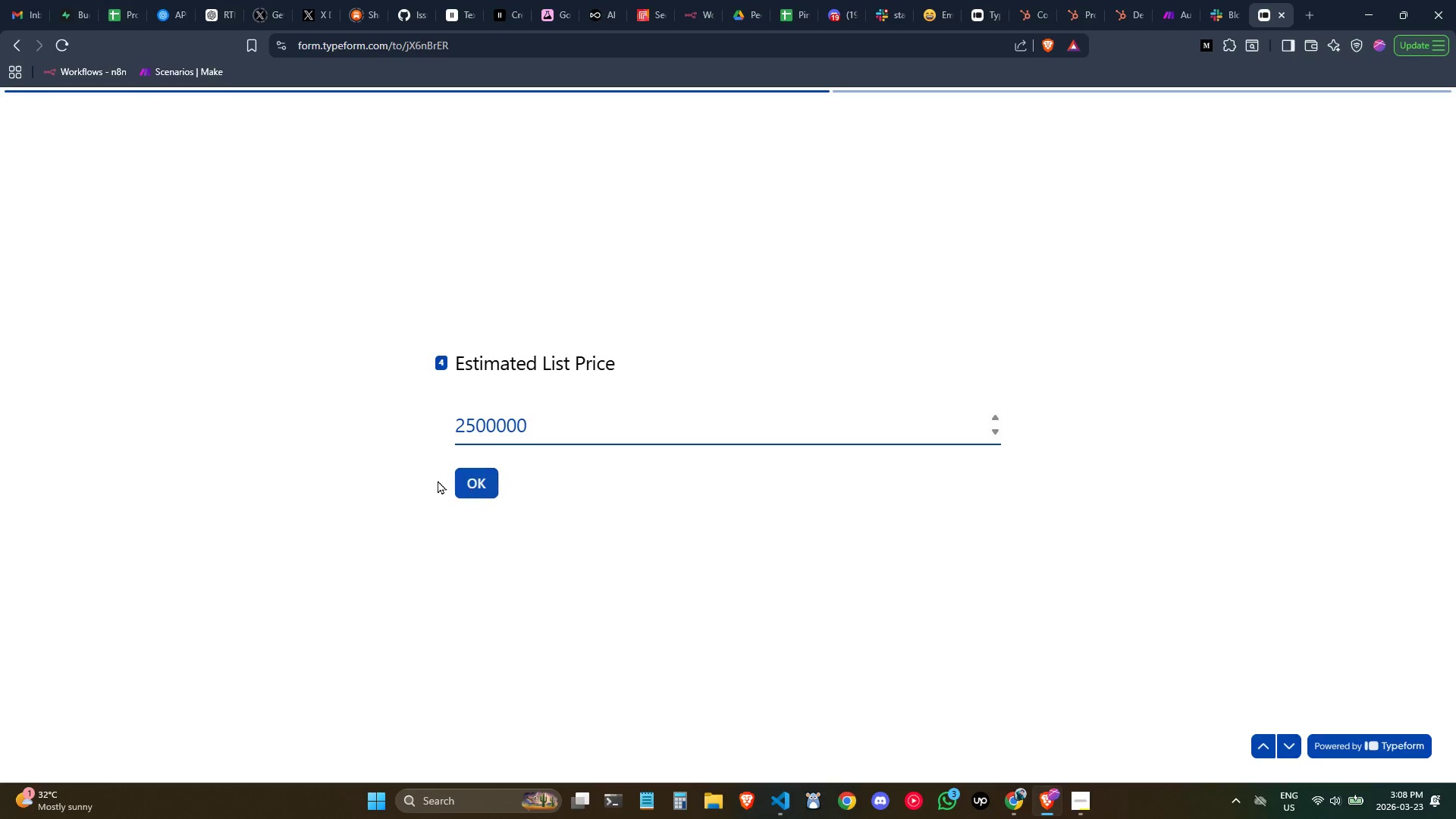 
left_click([470, 479])
 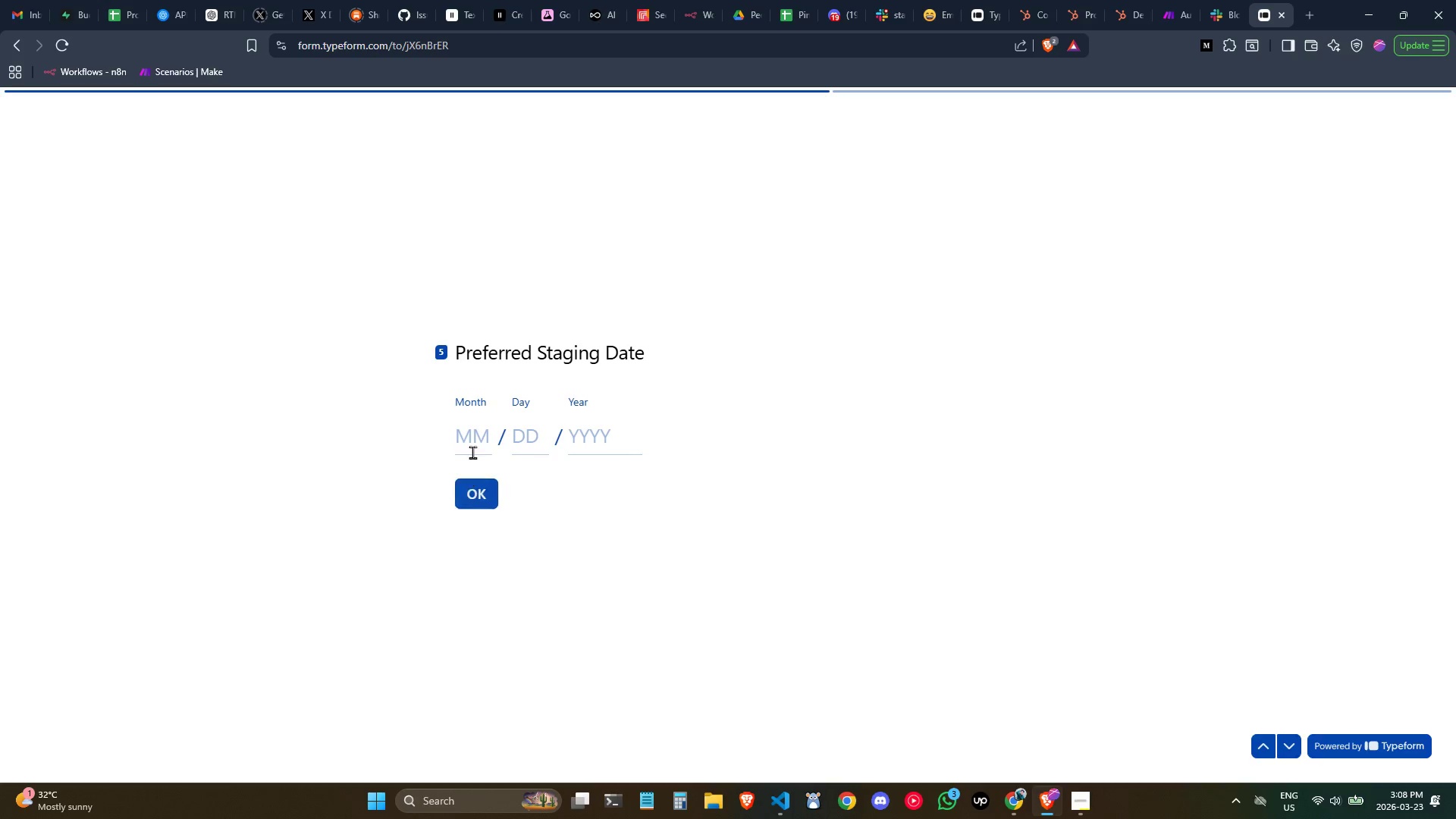 
double_click([488, 480])
 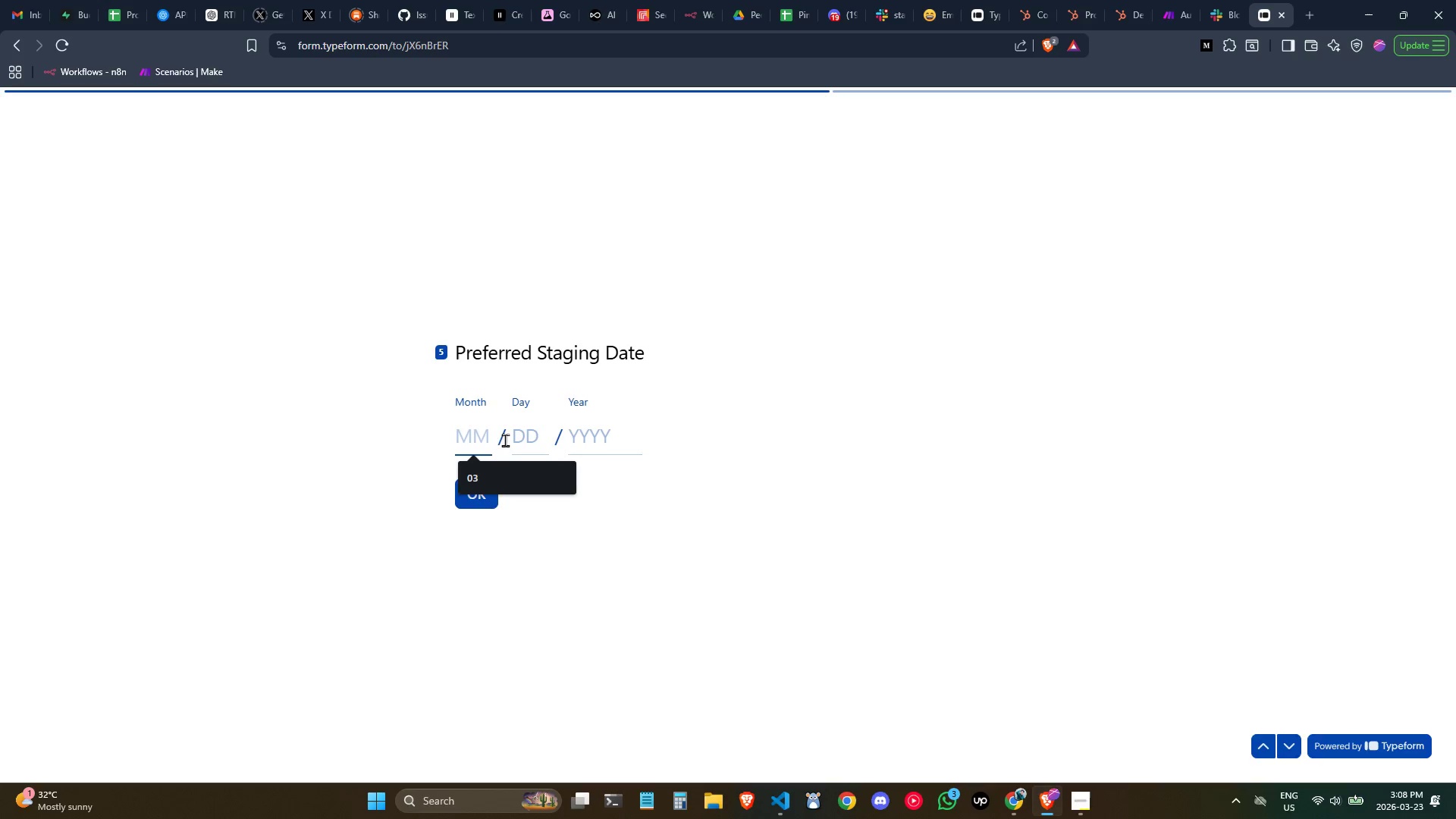 
left_click([511, 437])
 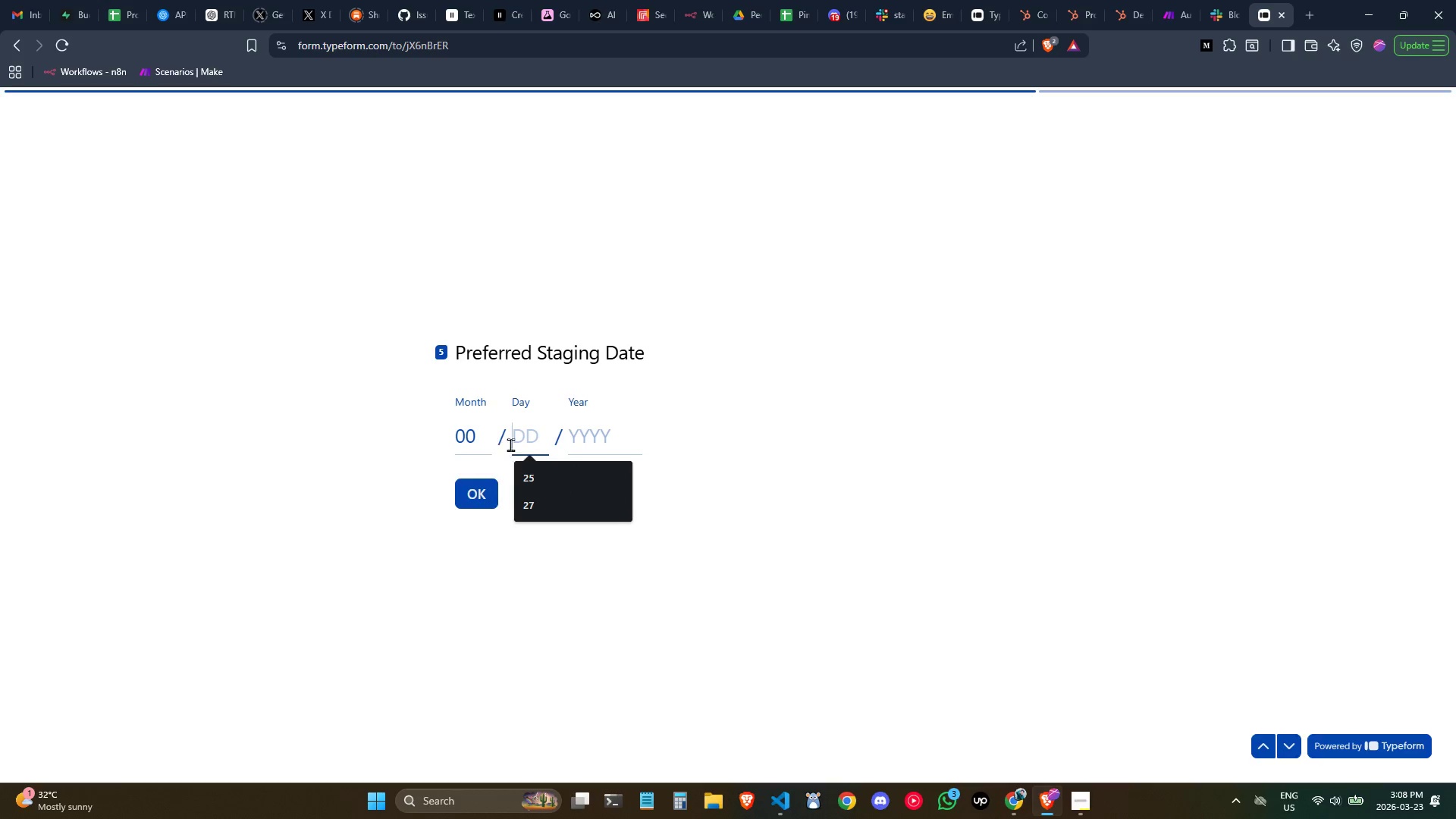 
left_click([488, 436])
 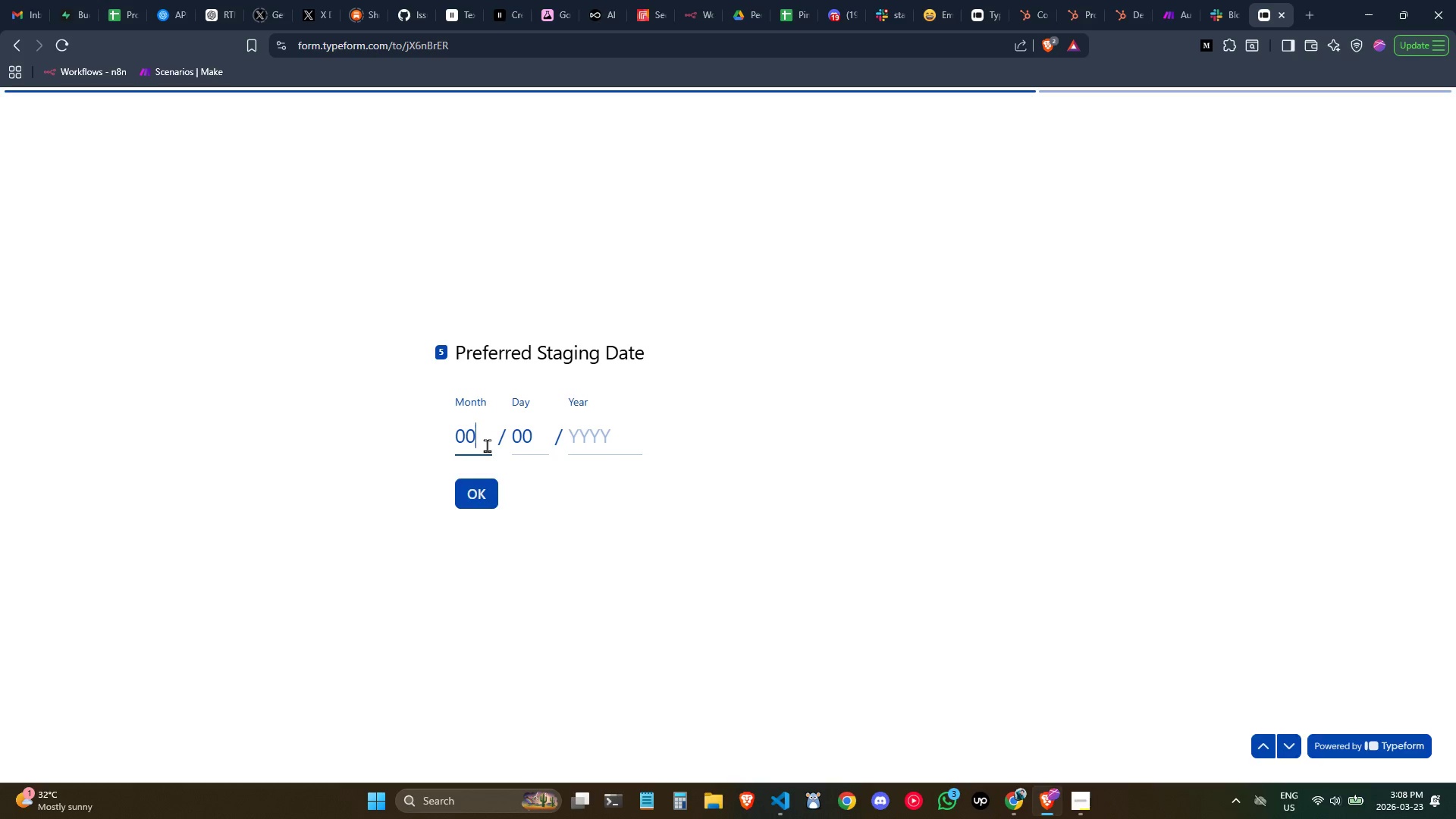 
key(Backspace)
 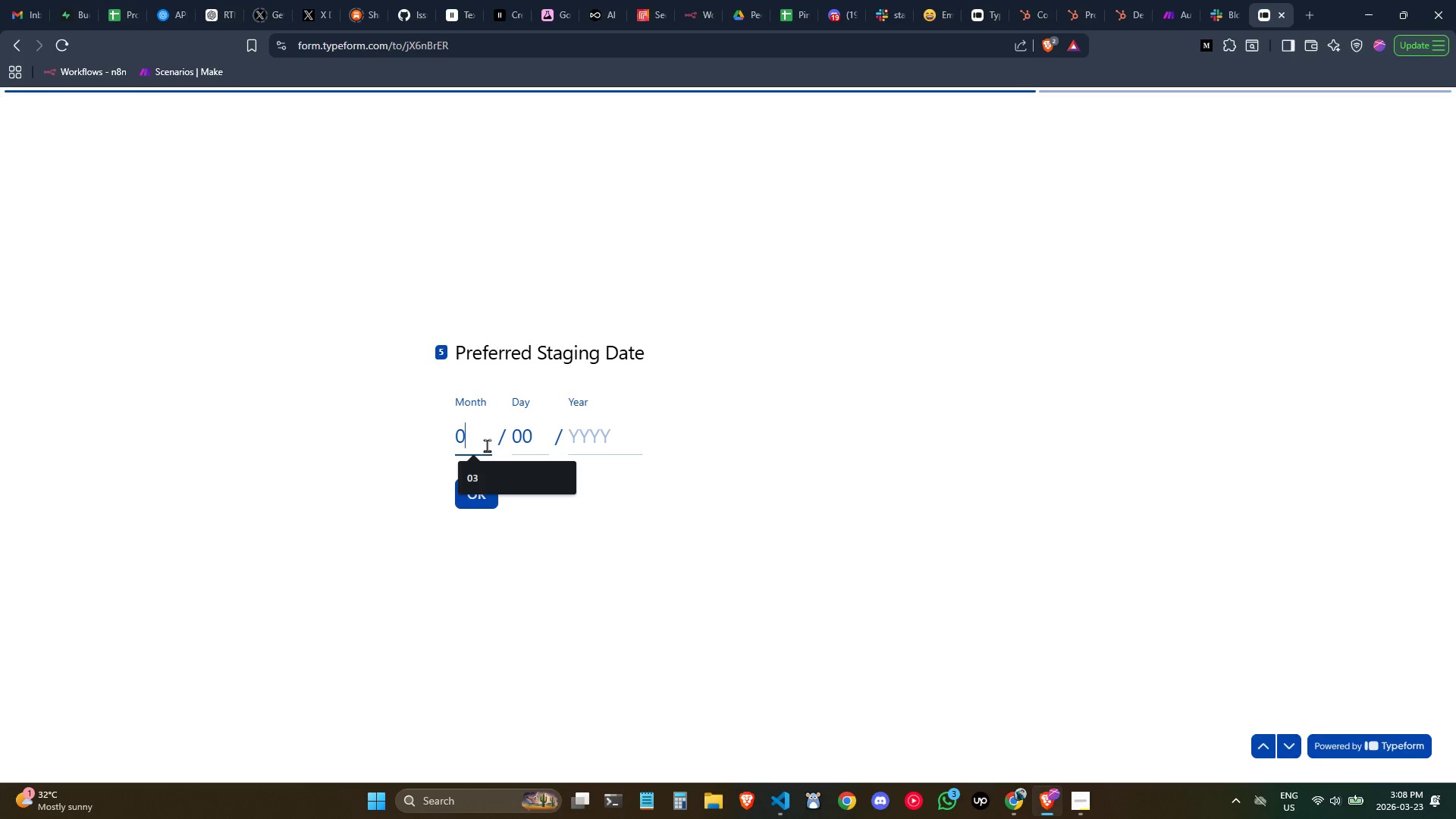 
key(Backspace)
 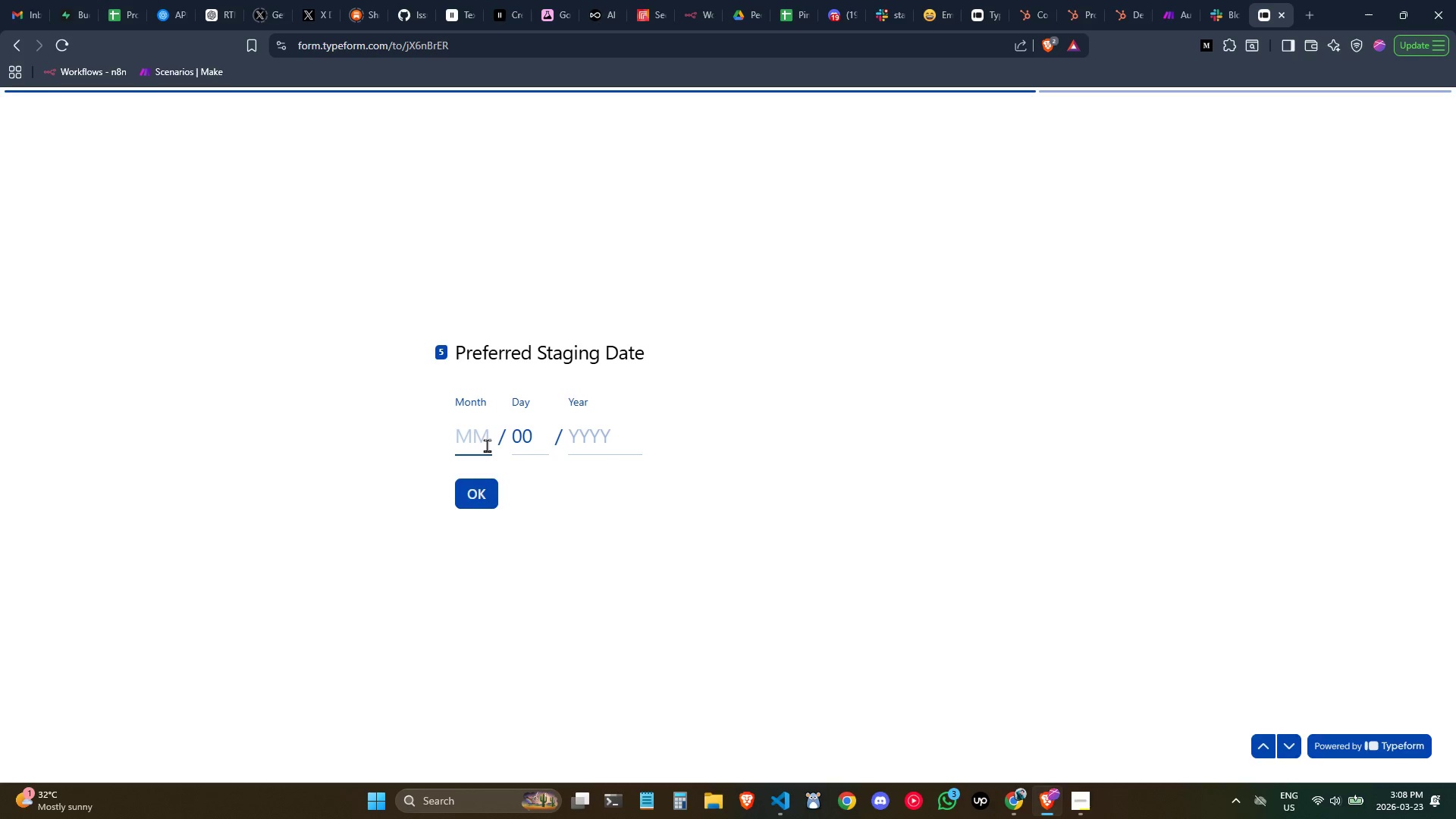 
left_click([485, 445])
 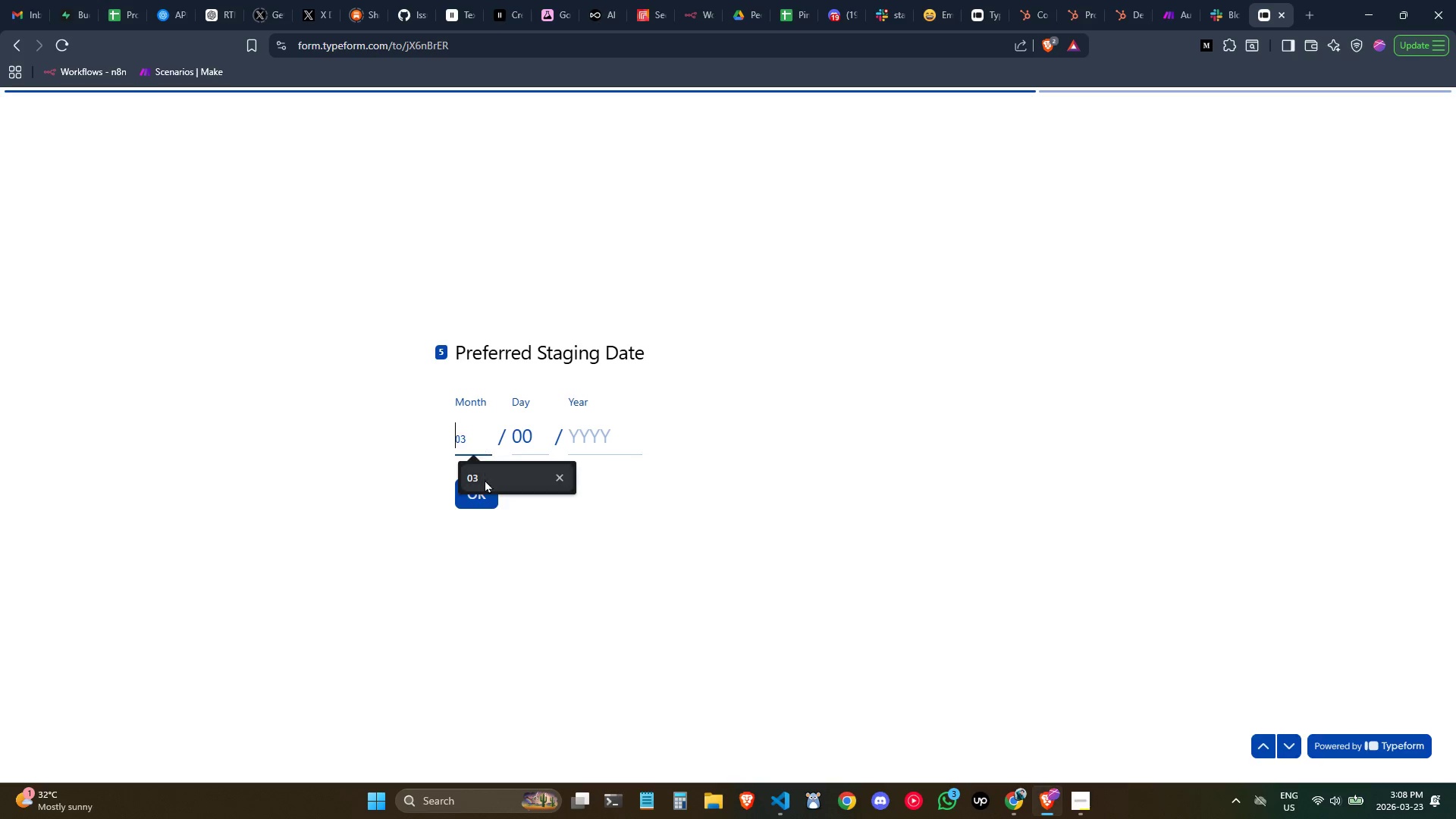 
left_click([485, 479])
 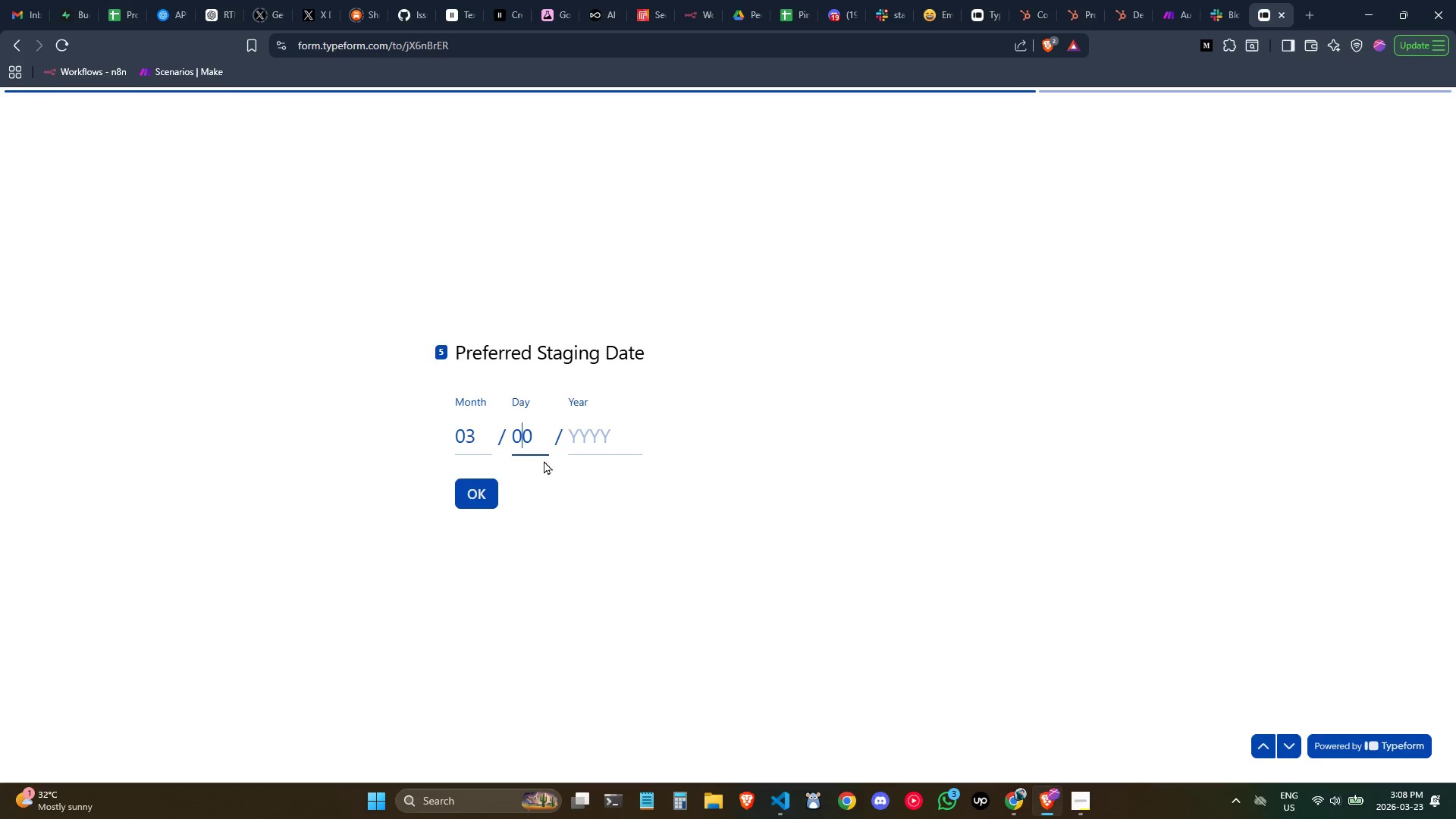 
left_click([534, 438])
 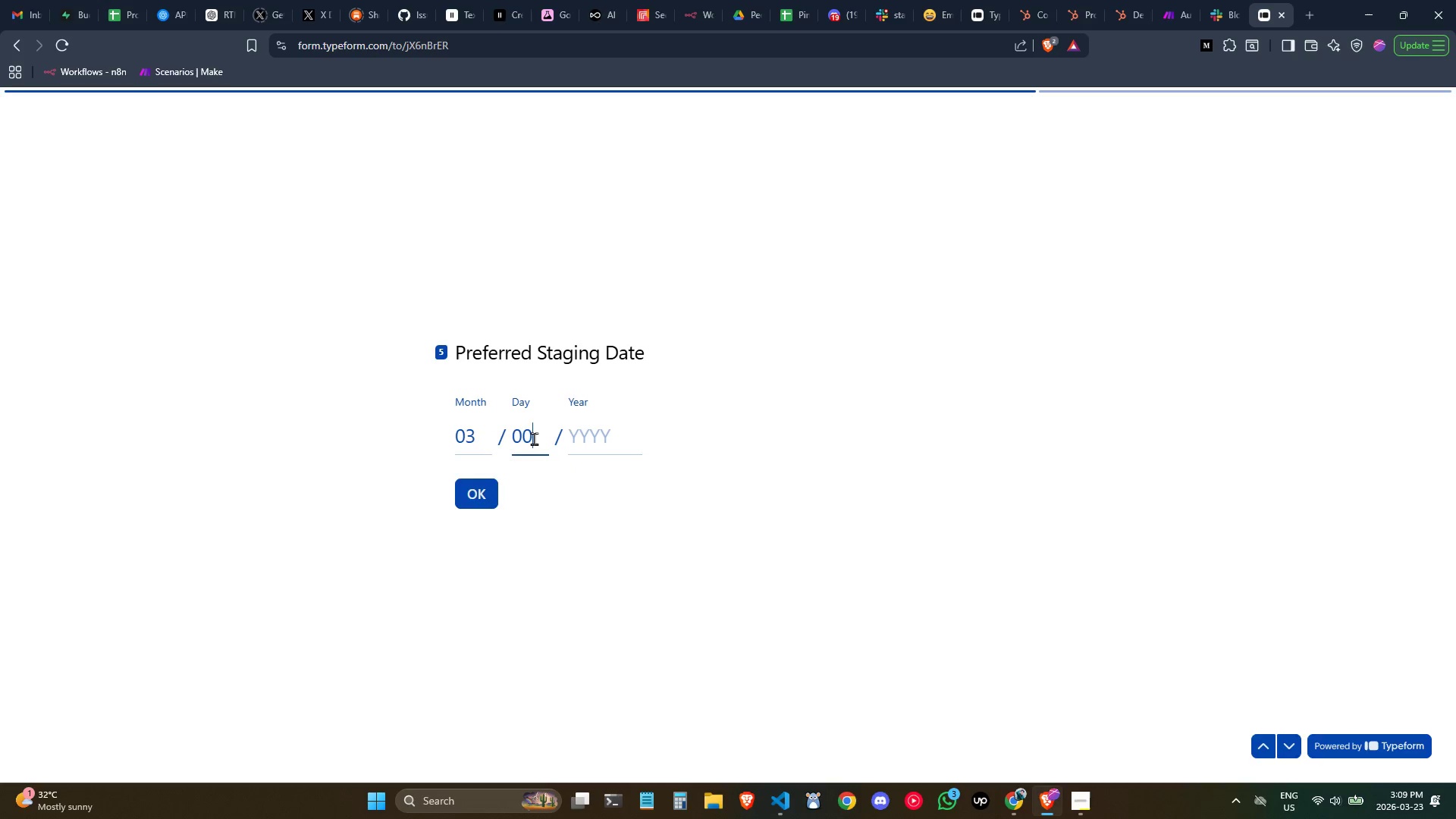 
key(Backspace)
 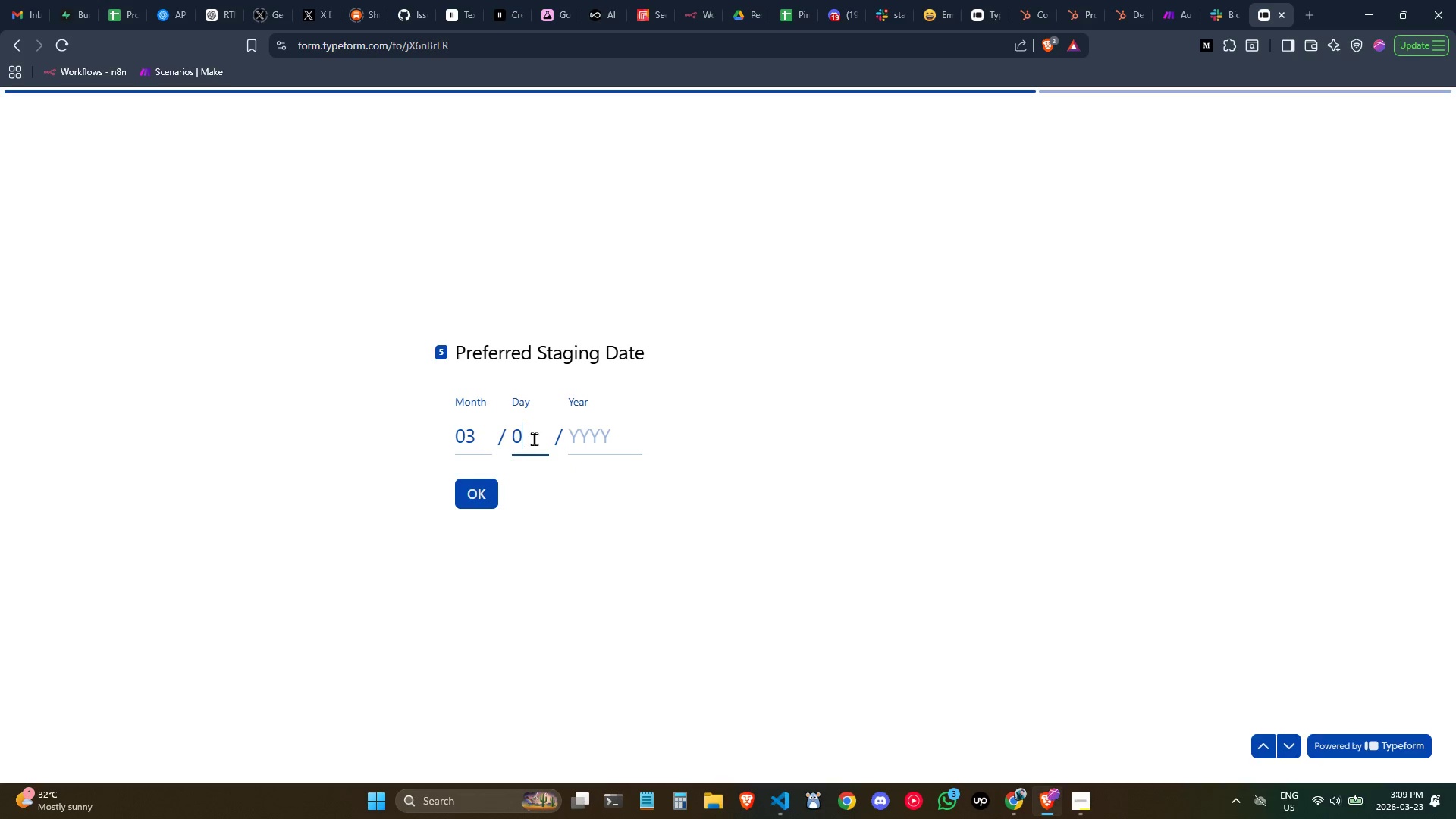 
key(Backspace)
 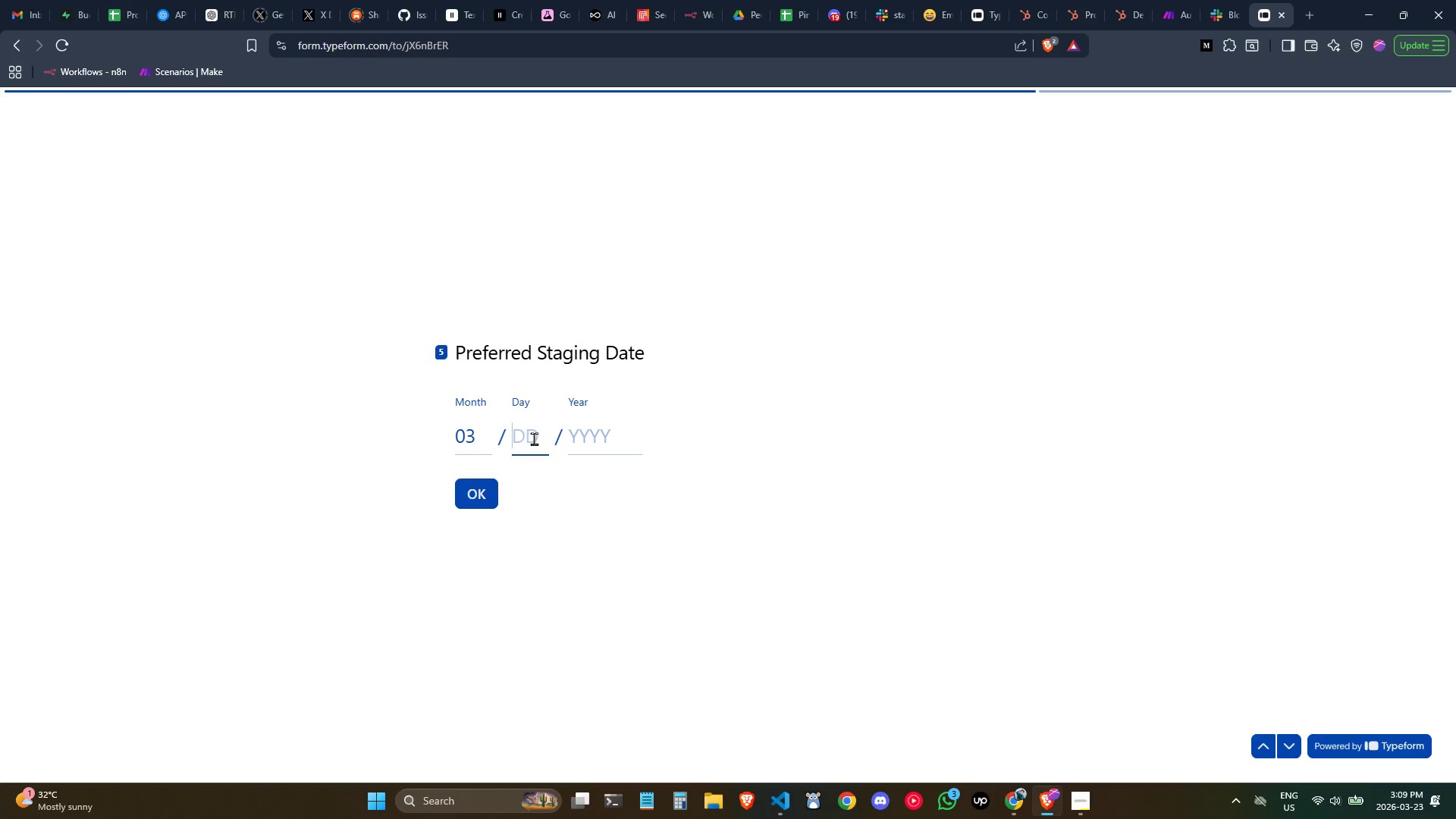 
left_click([534, 438])
 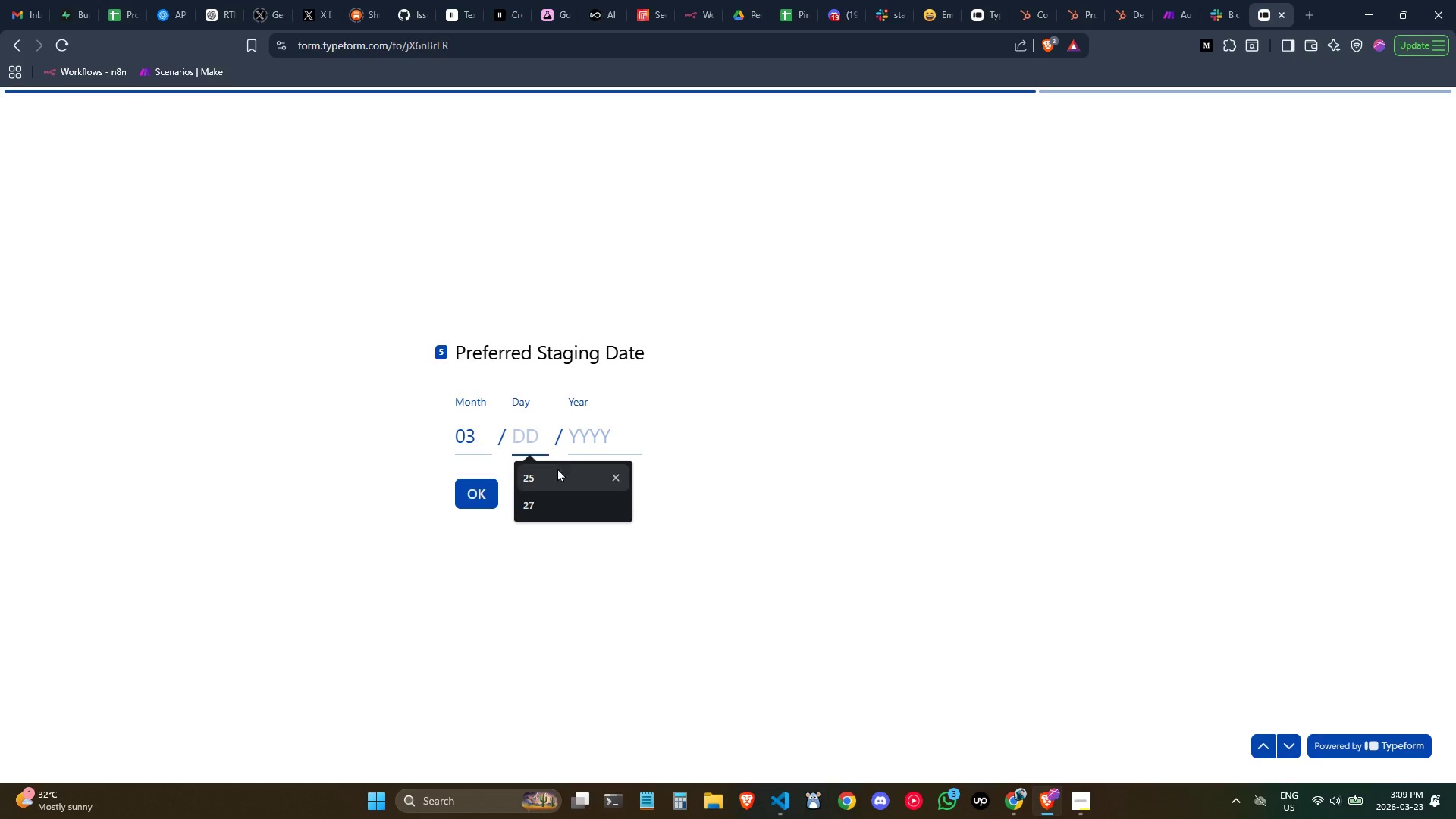 
left_click([557, 470])
 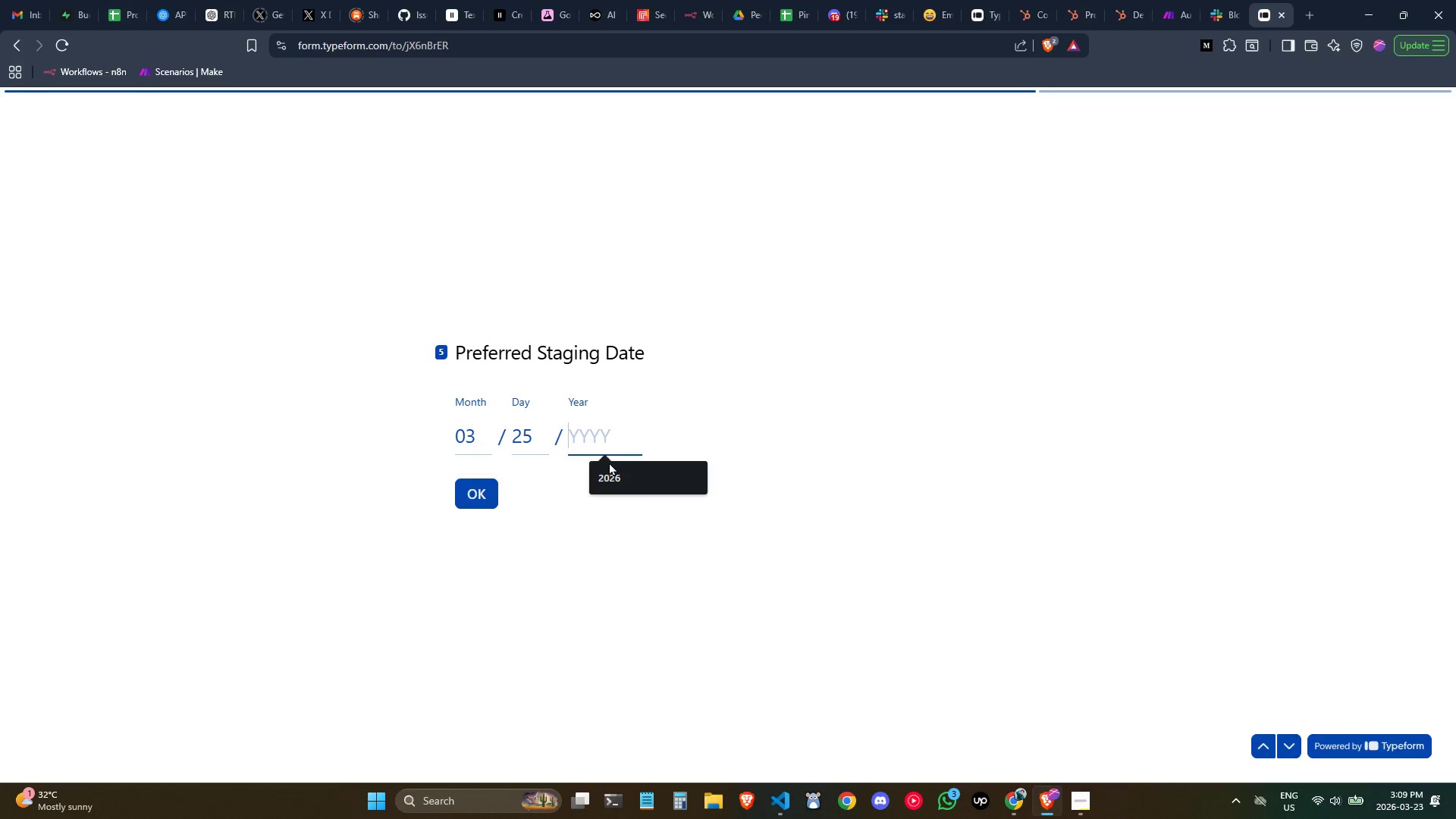 
left_click([615, 472])
 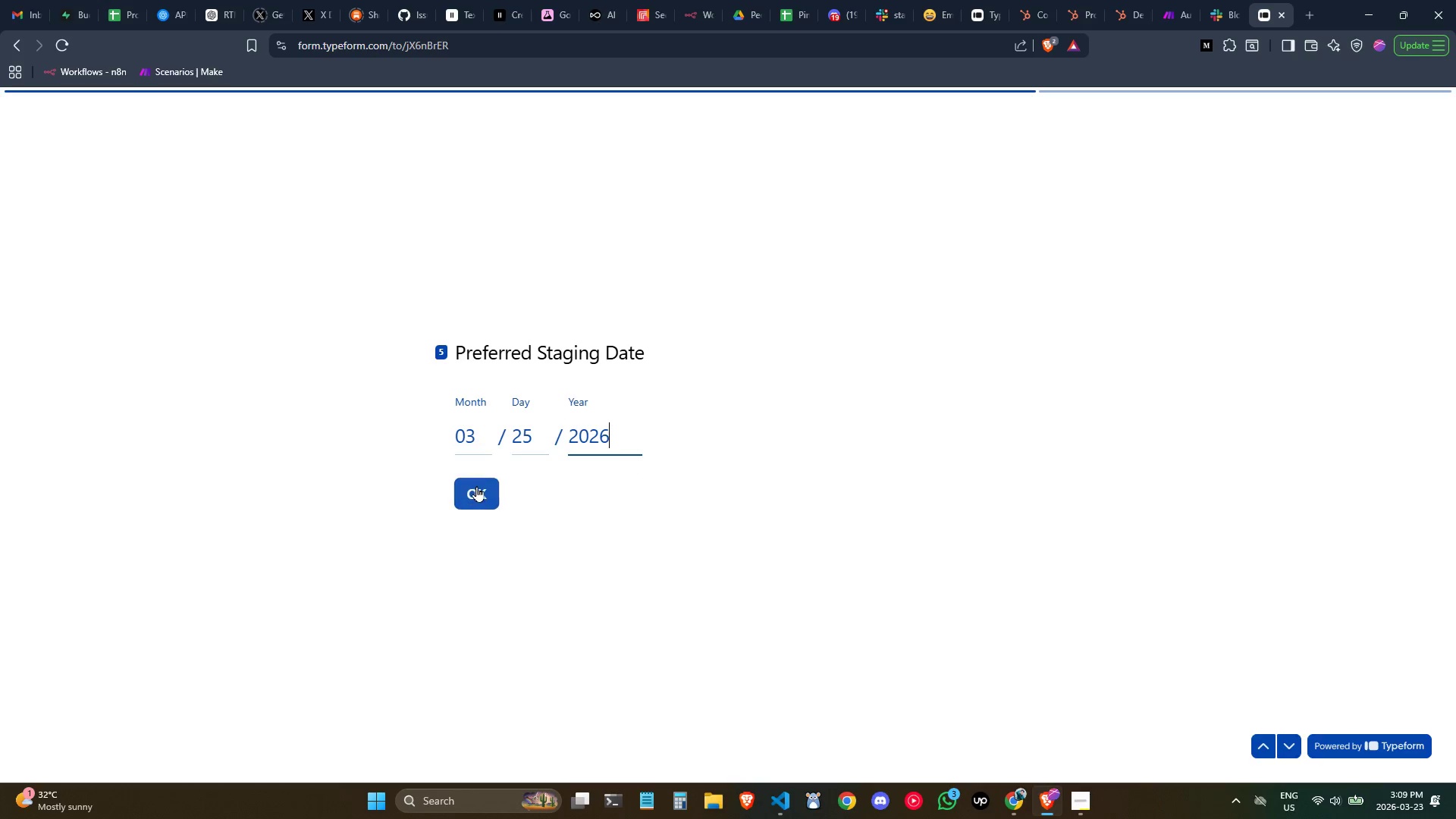 
left_click([476, 486])
 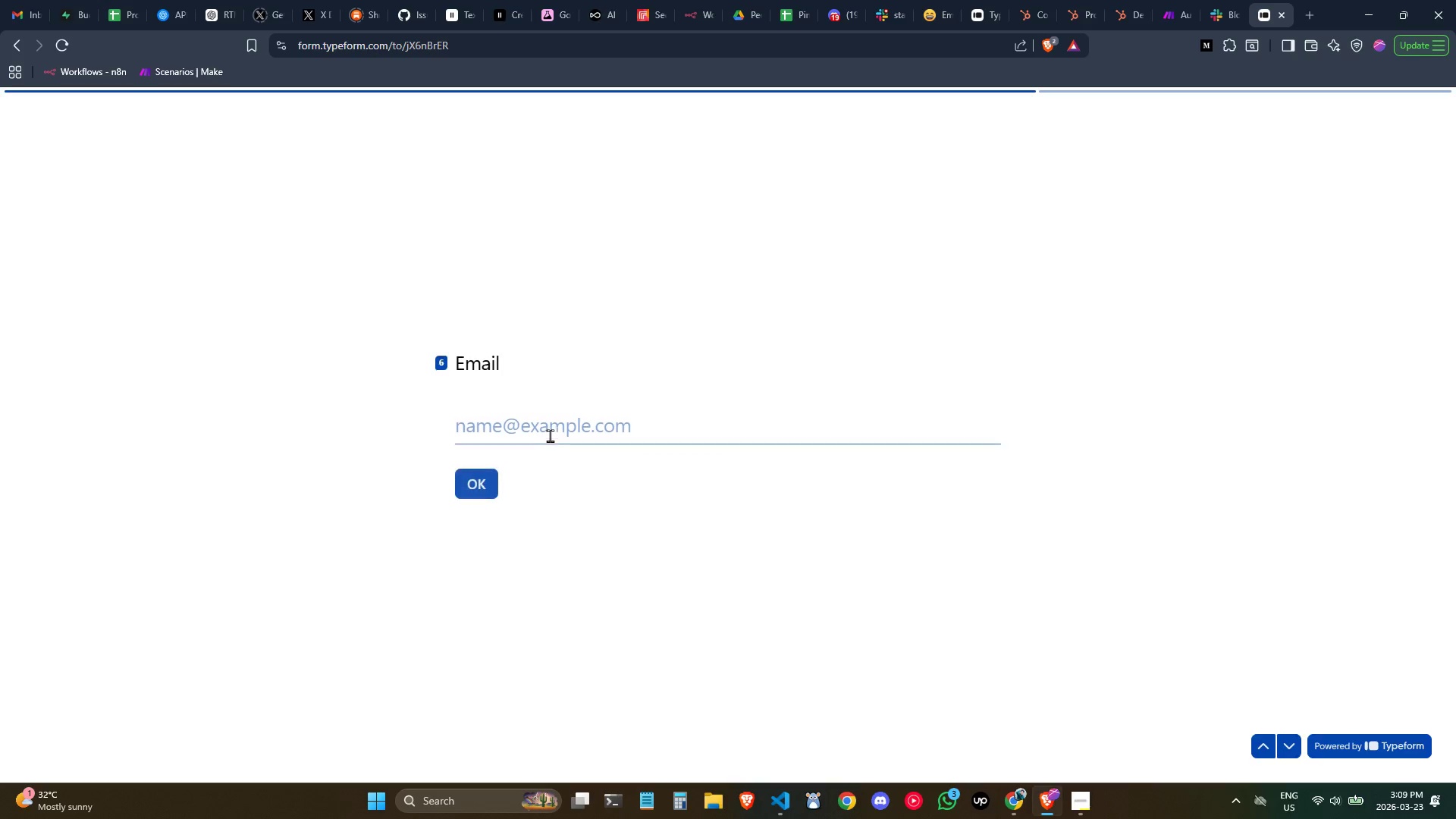 
double_click([573, 457])
 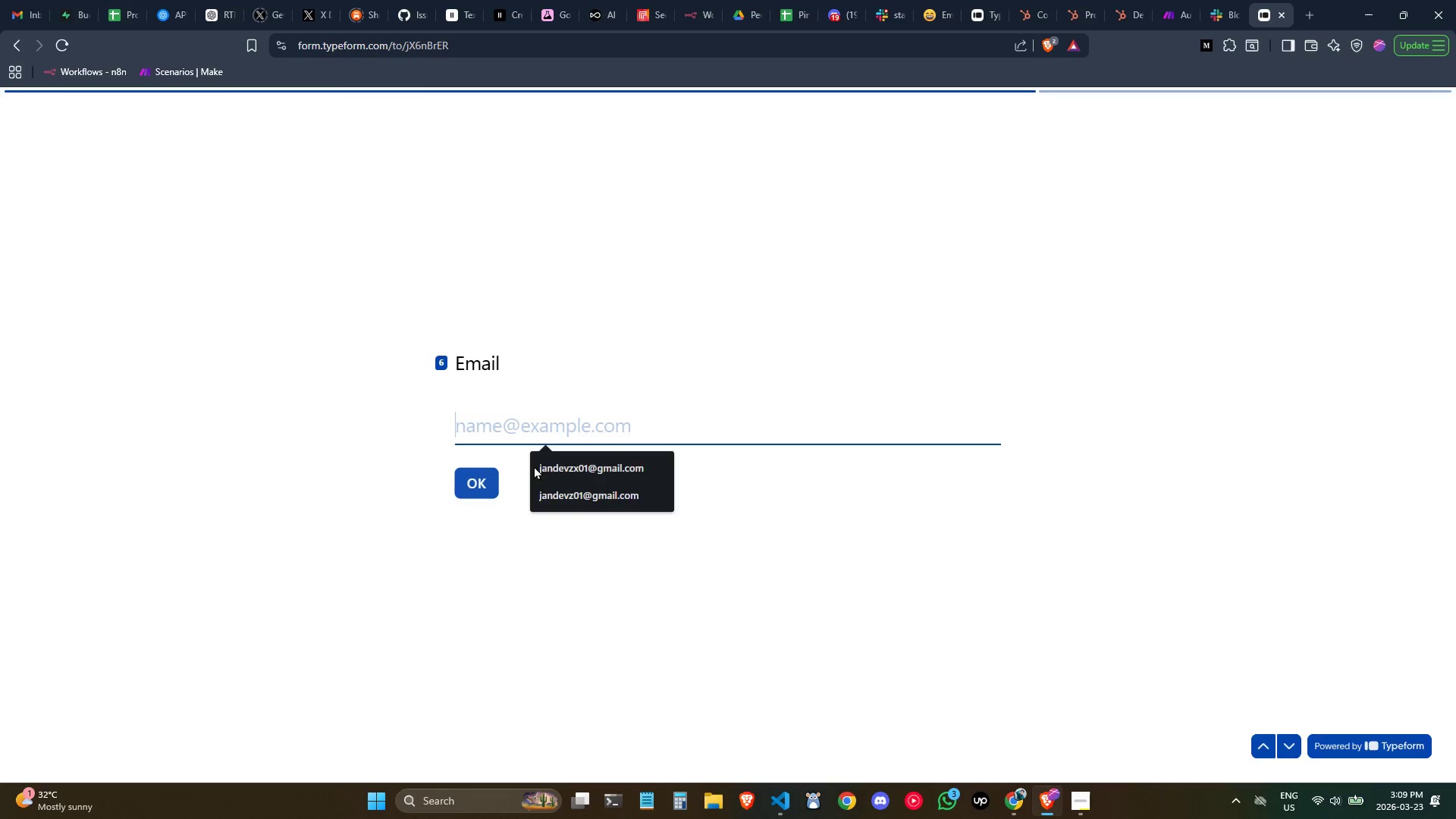 
left_click([550, 466])
 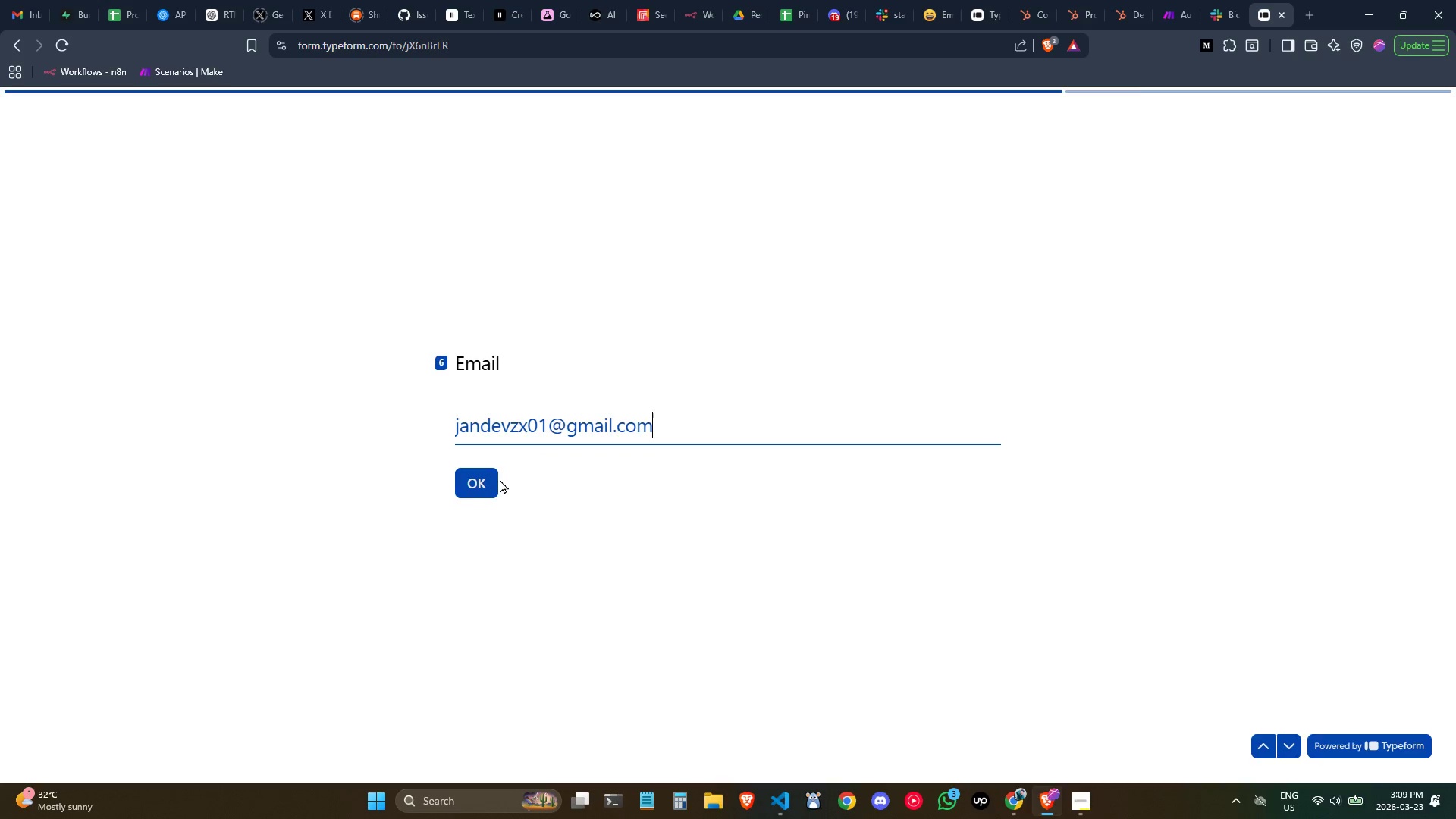 
left_click([483, 490])
 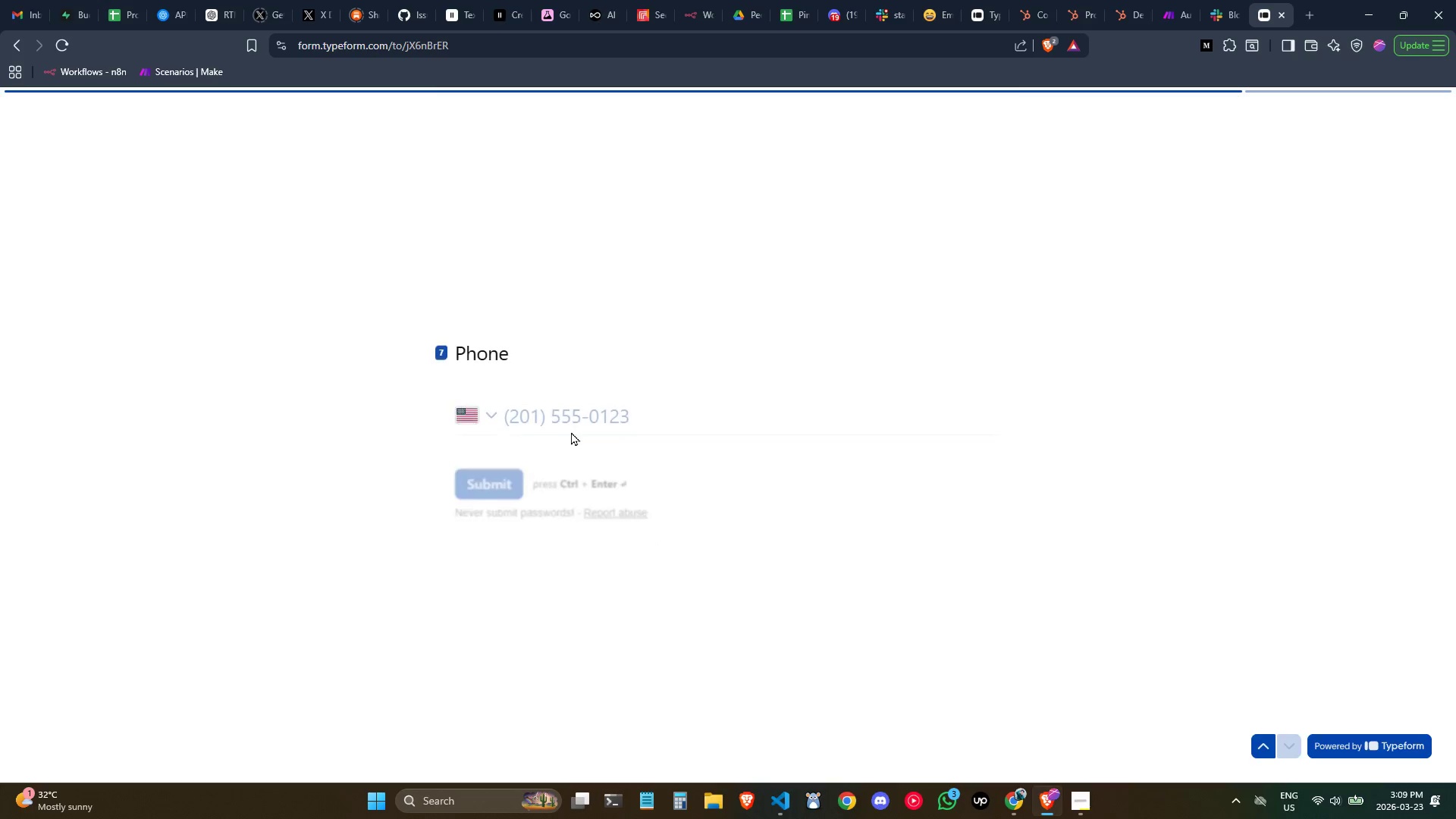 
left_click([576, 426])
 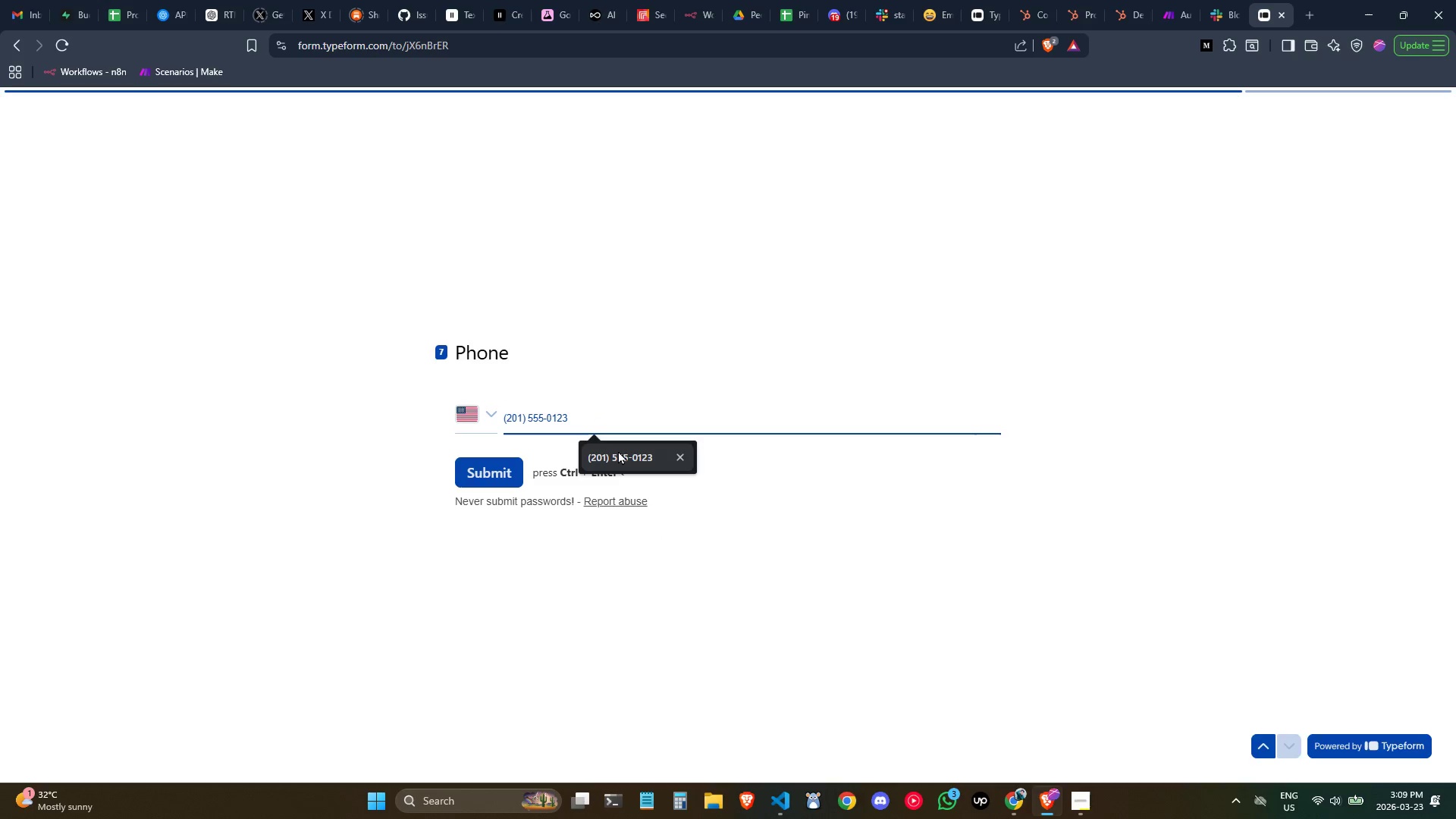 
left_click([618, 450])
 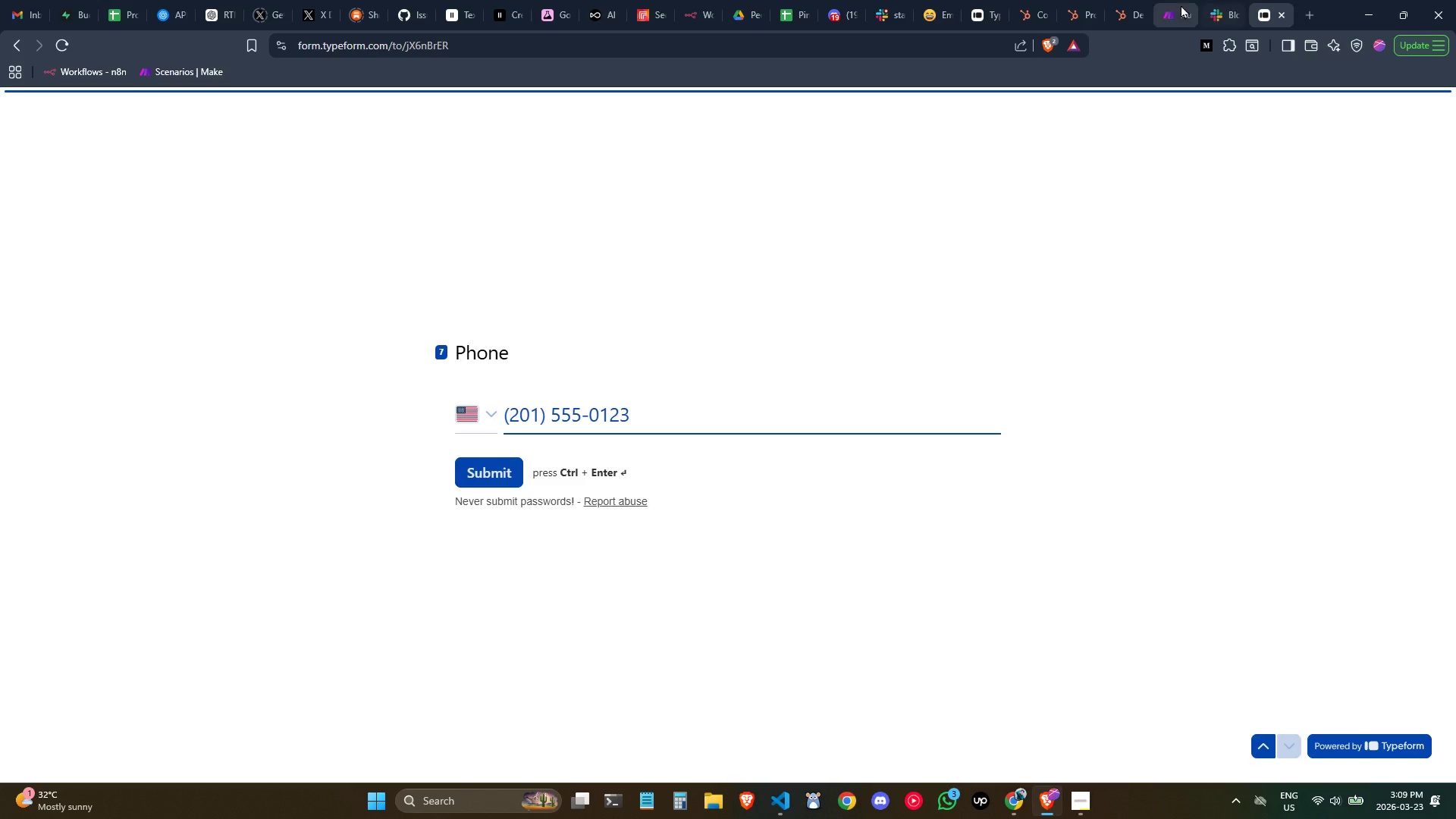 
left_click([1172, 3])
 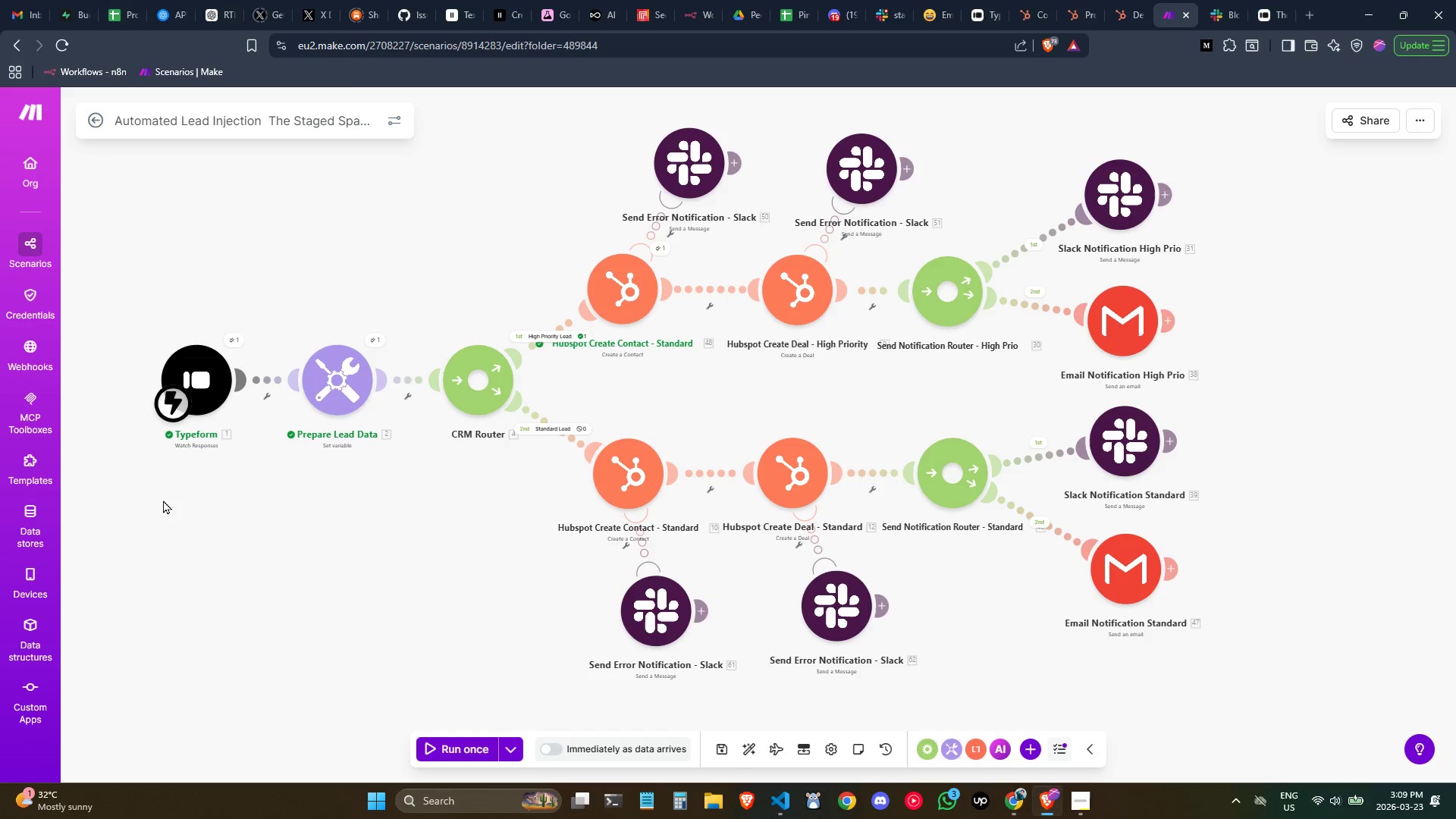 
left_click([462, 751])
 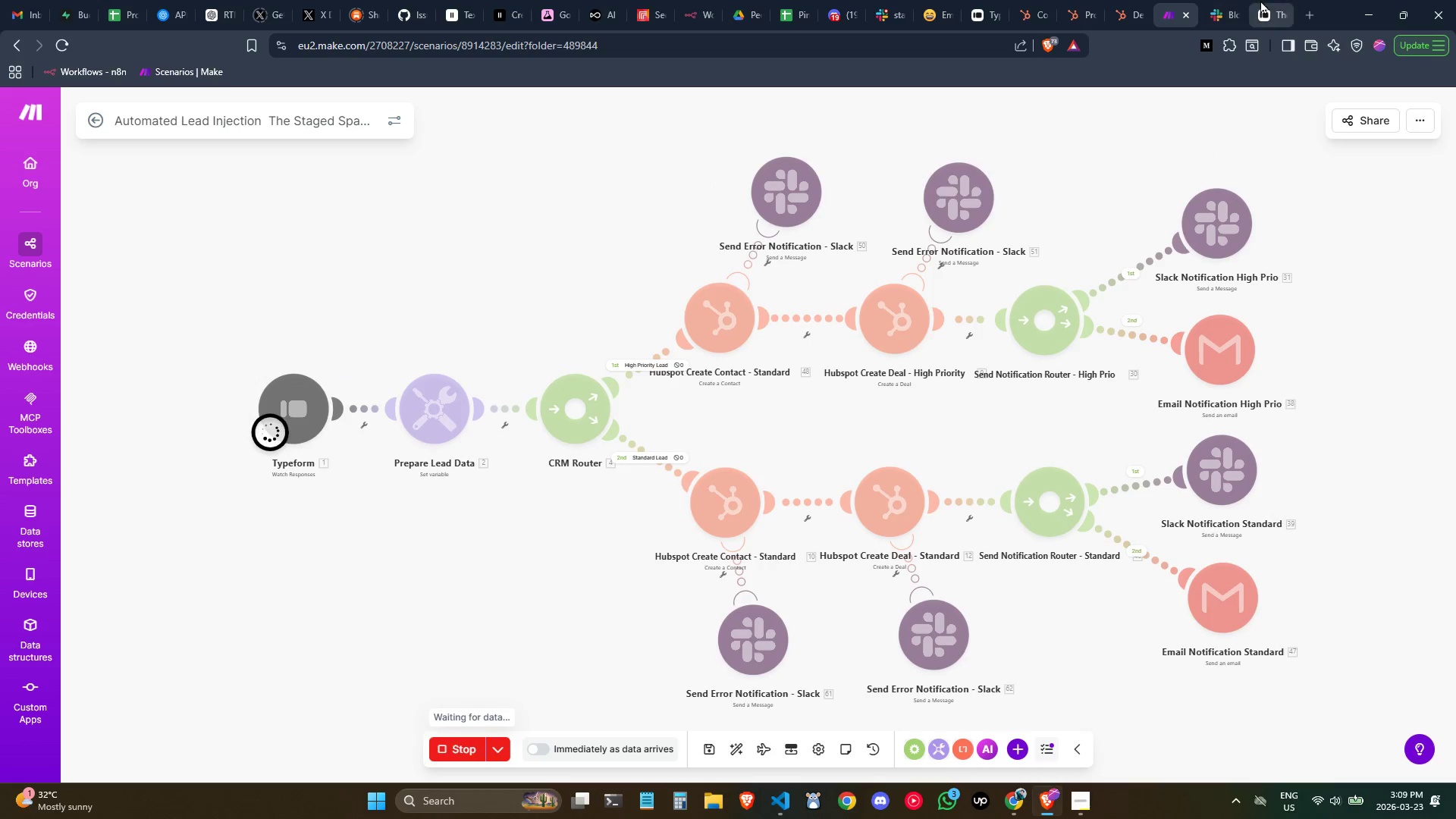 
left_click([1260, 0])
 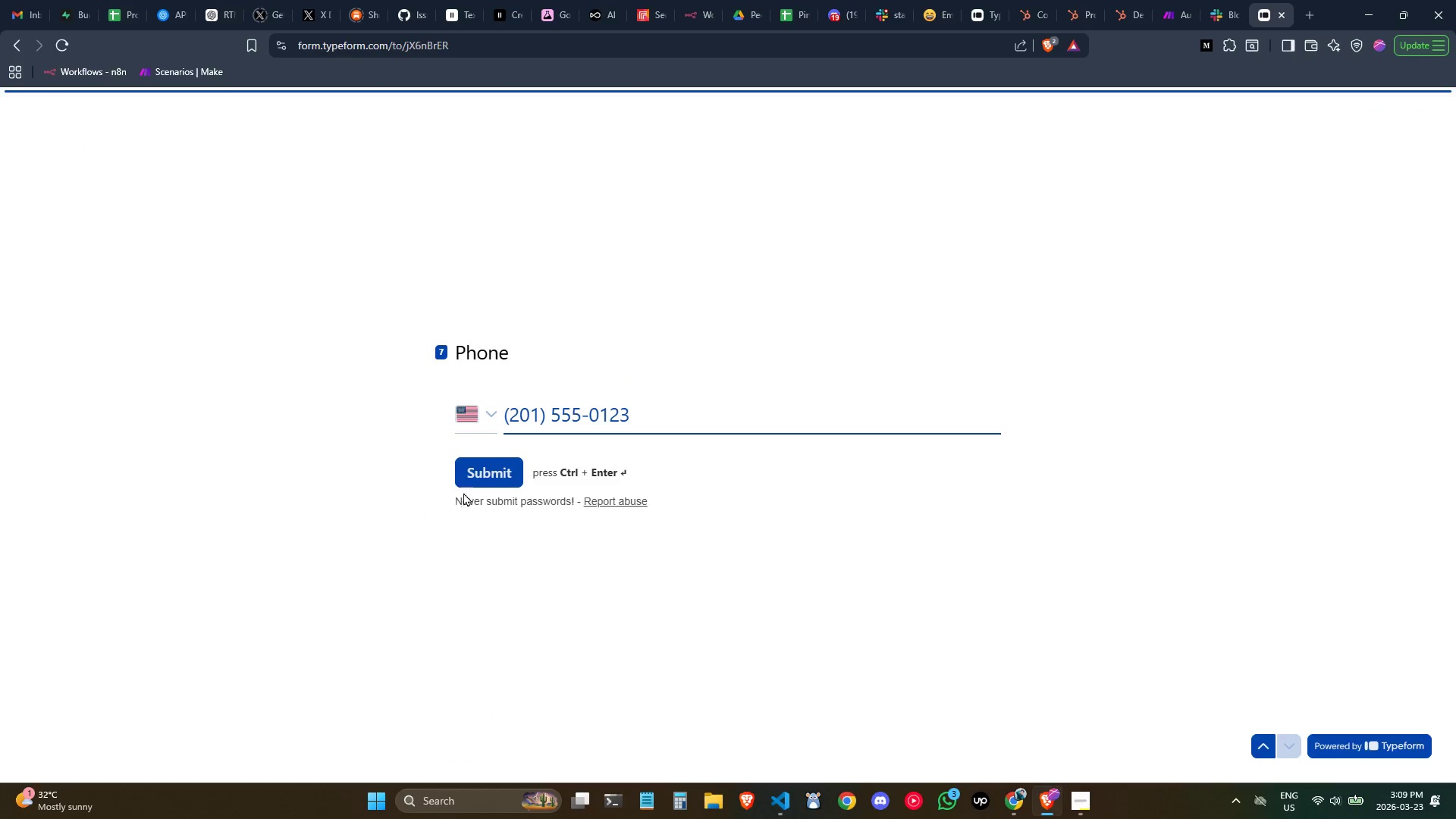 
left_click([478, 482])
 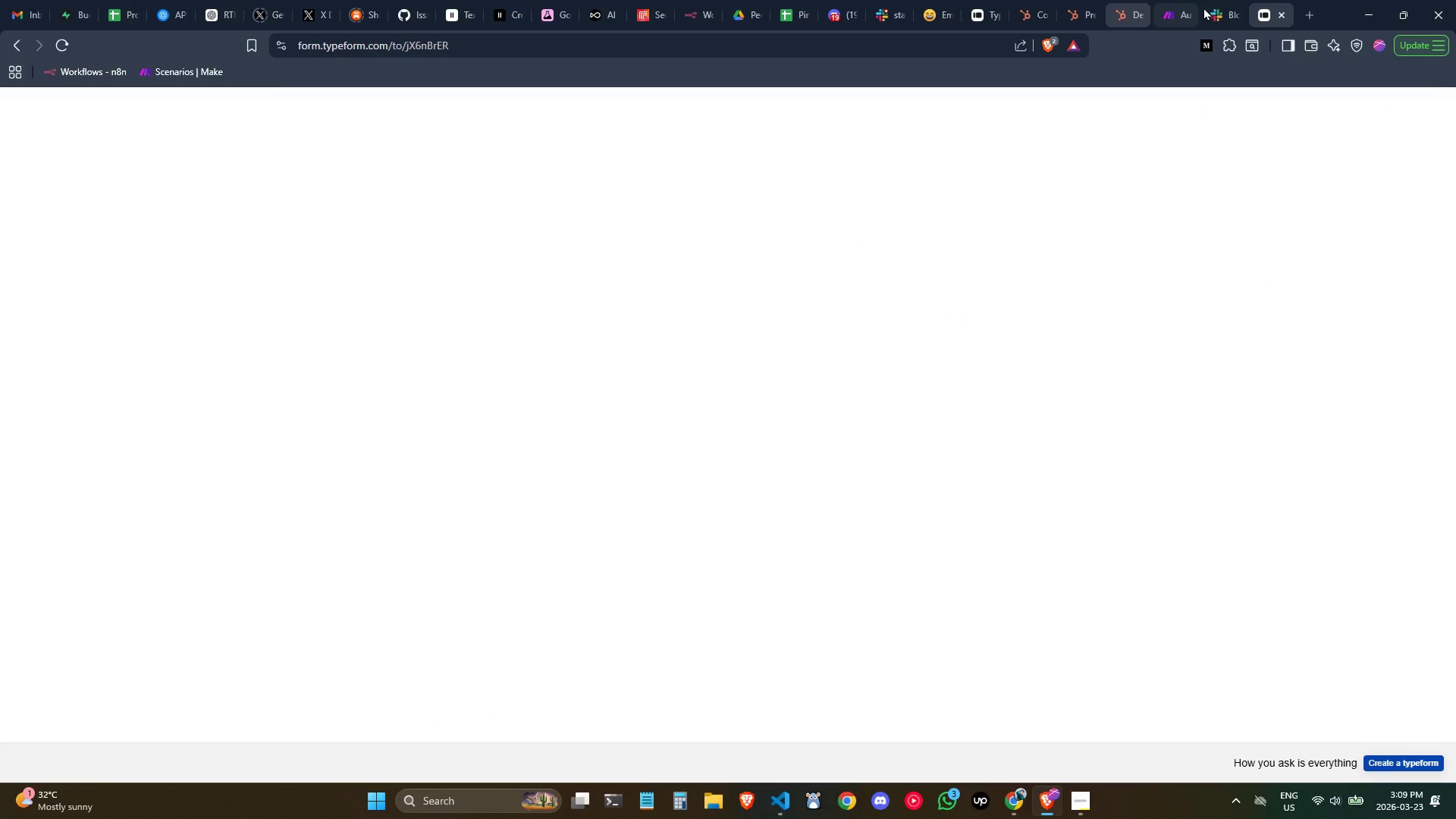 
left_click([1178, 0])
 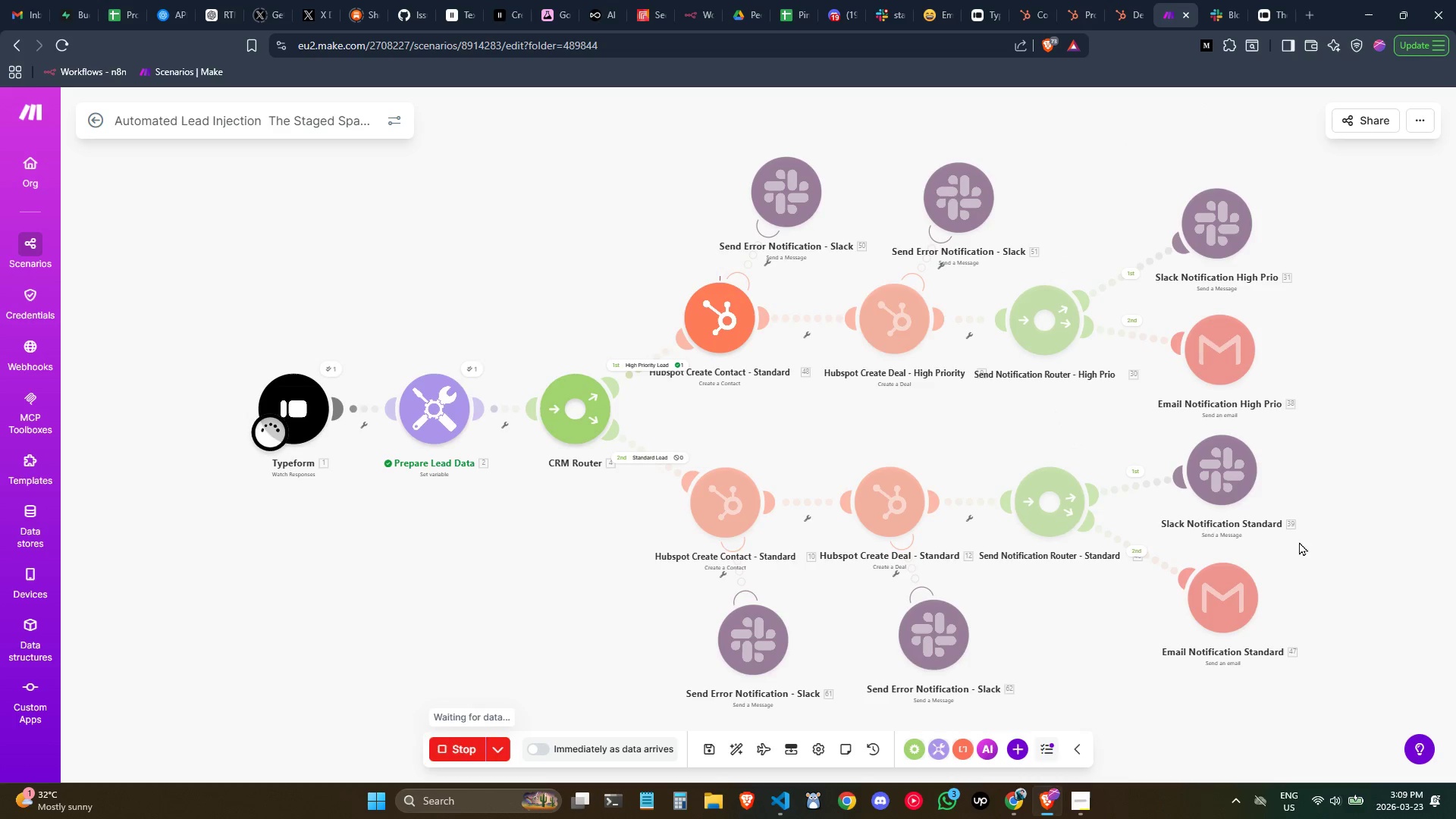 
mouse_move([1315, 543])
 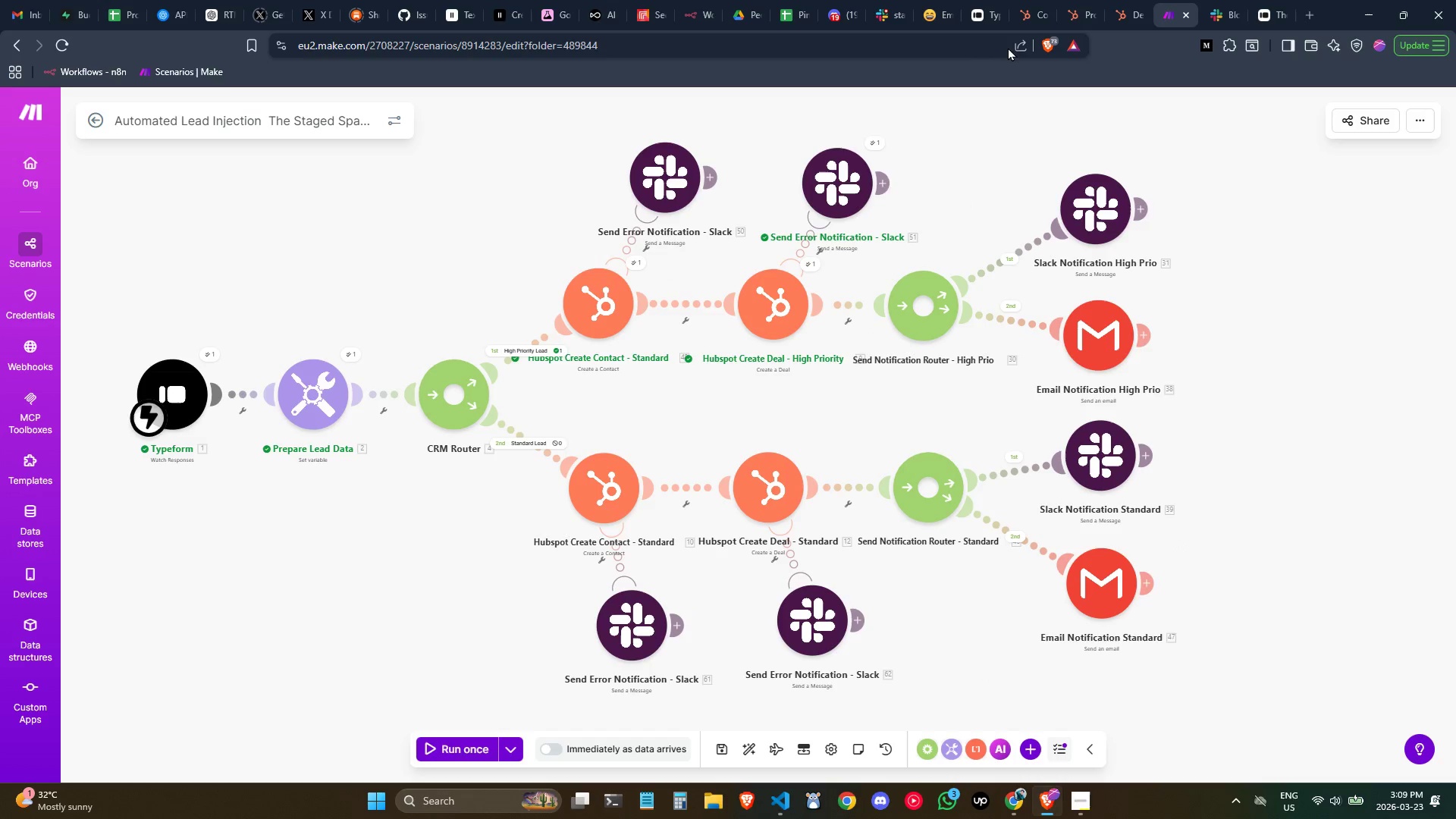 
left_click([886, 18])
 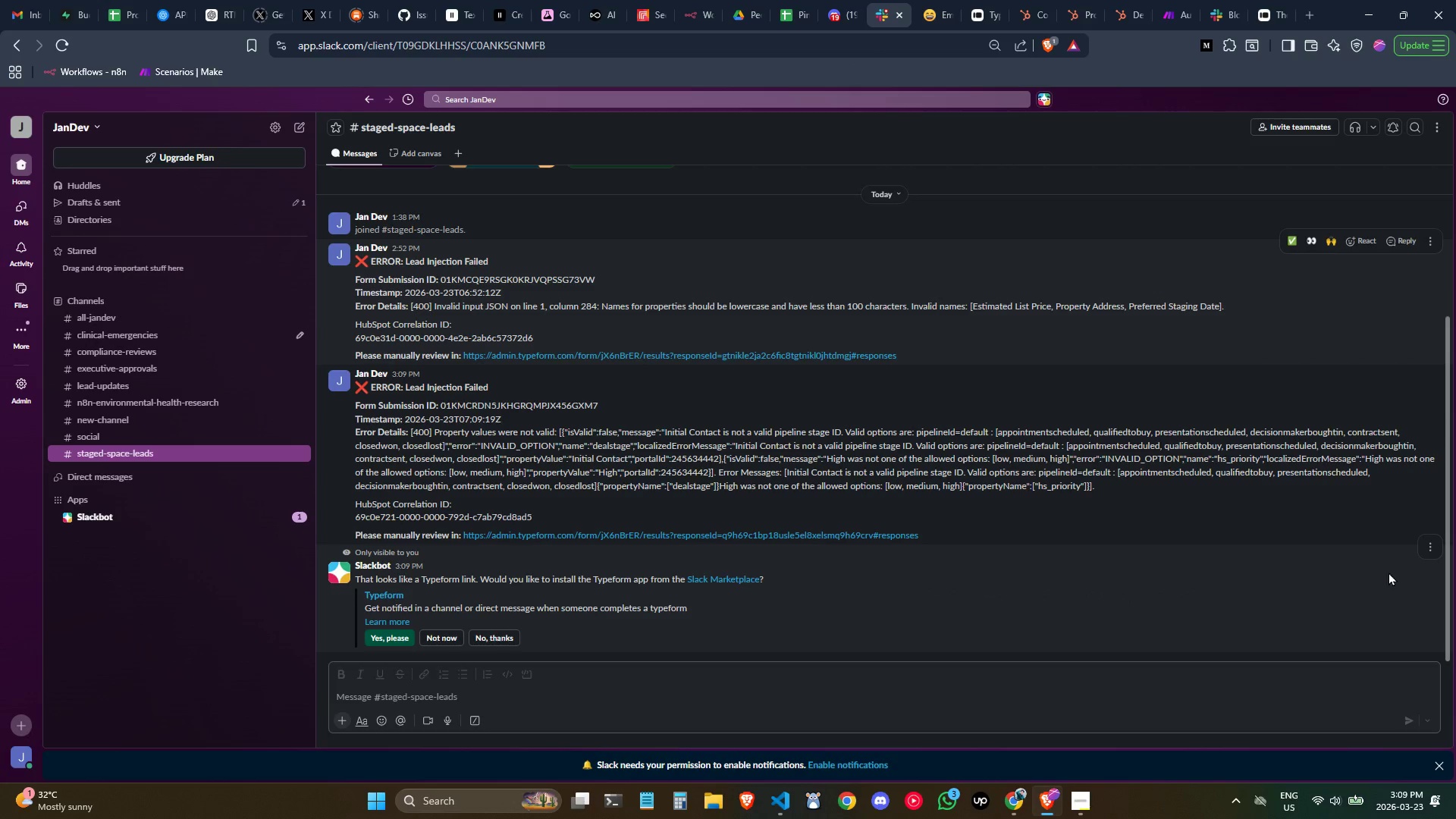 
left_click([1430, 552])
 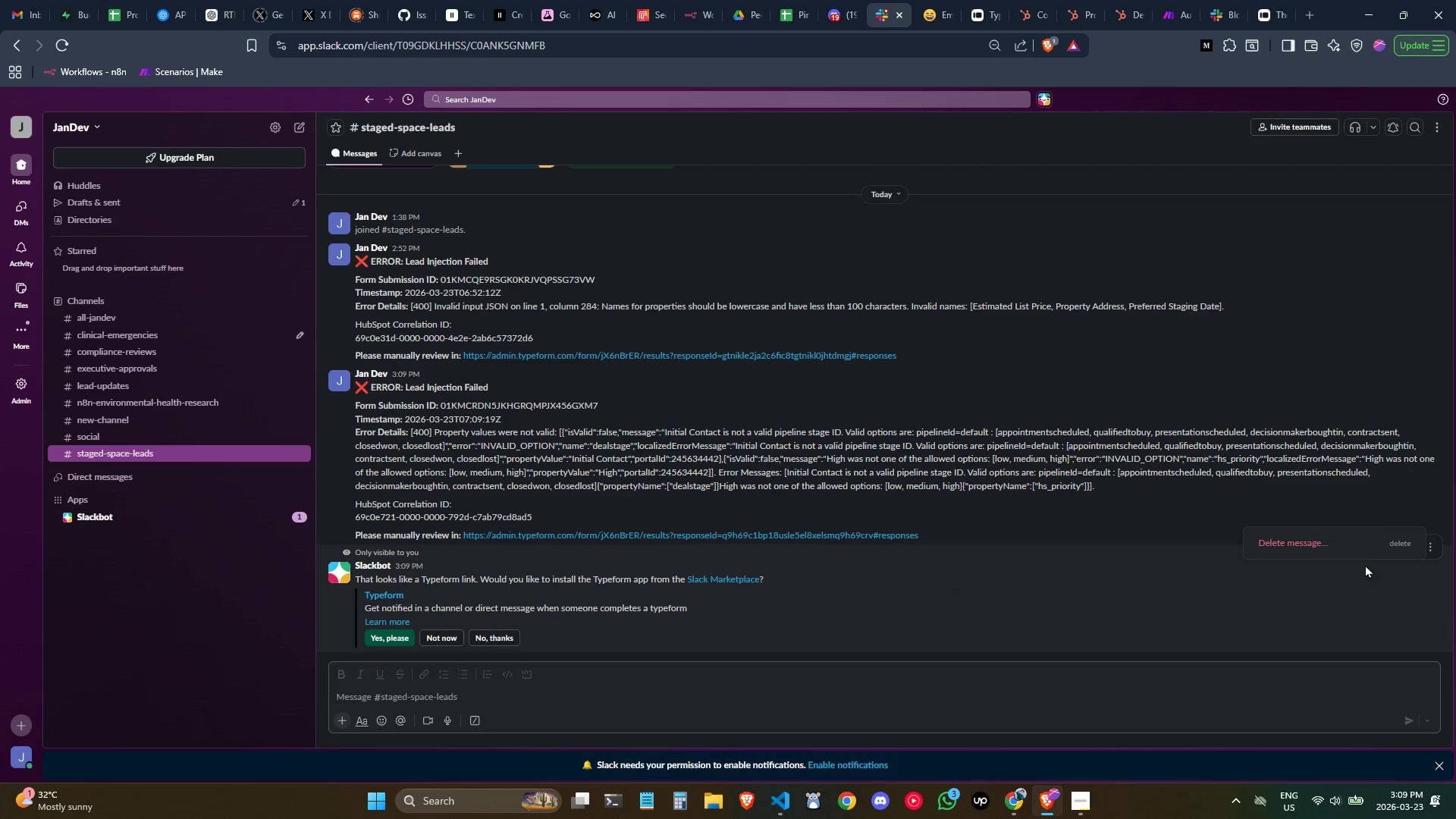 
left_click([1341, 551])
 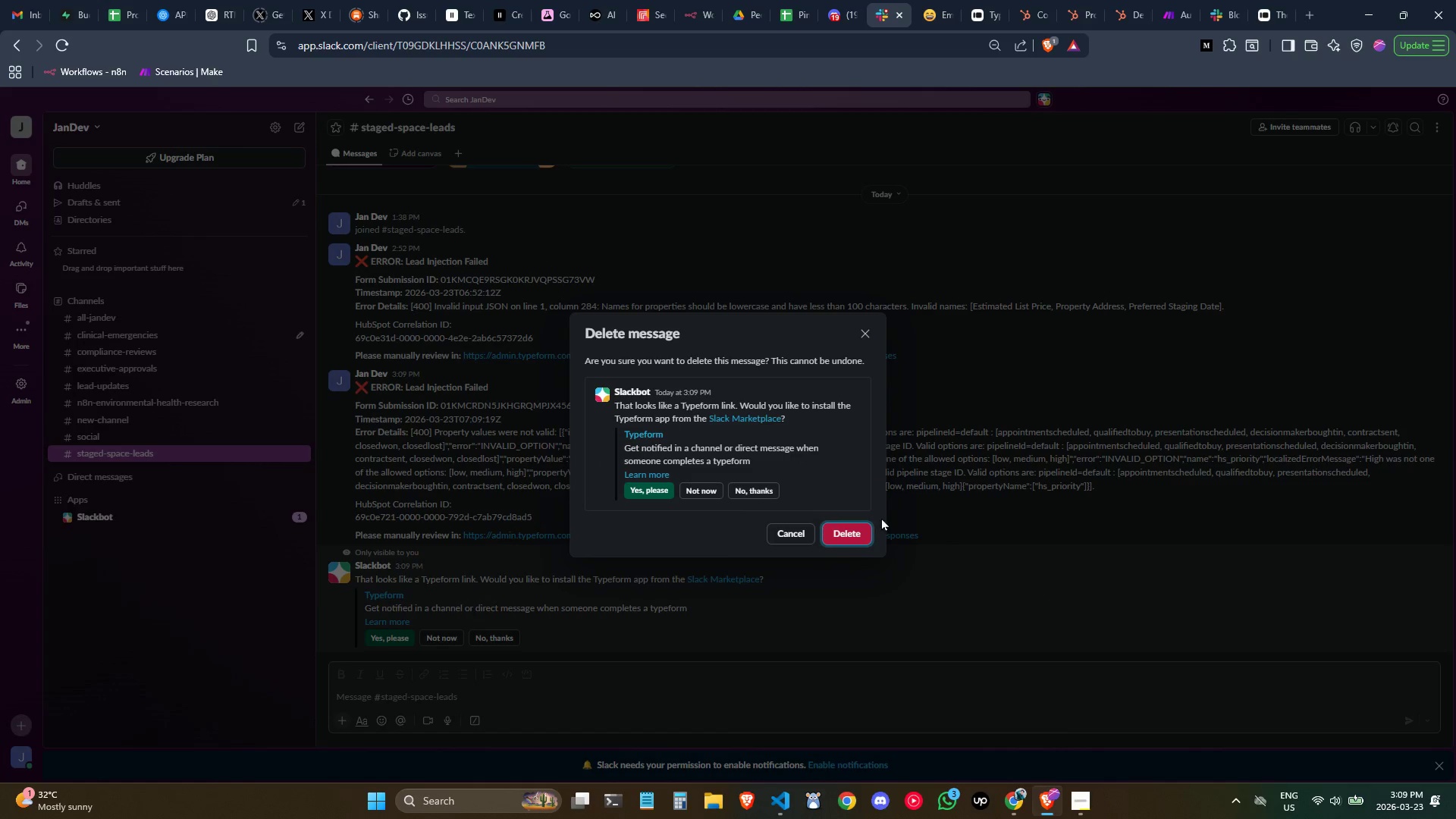 
left_click([852, 527])
 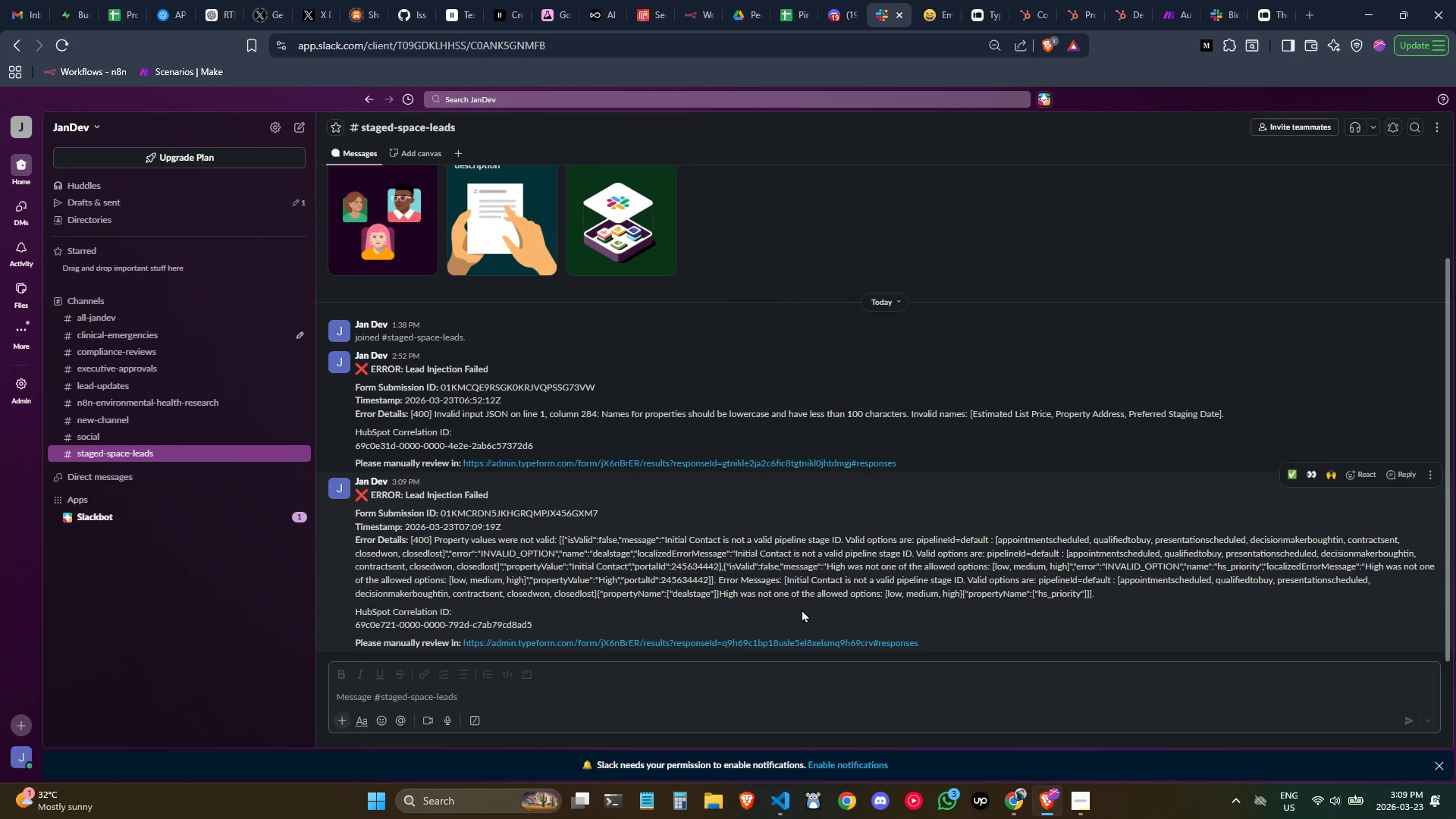 
left_click([795, 593])
 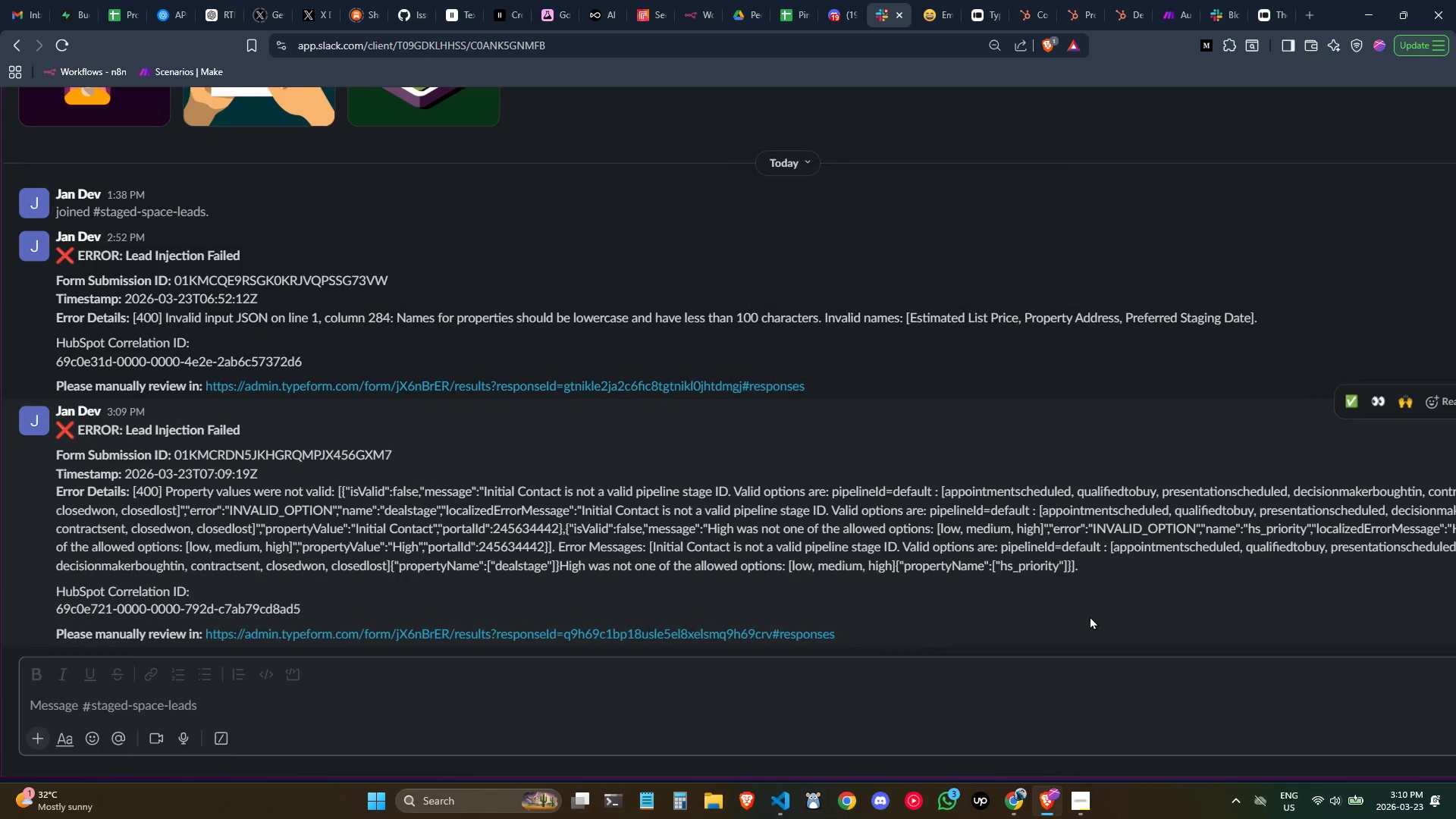 
wait(45.69)
 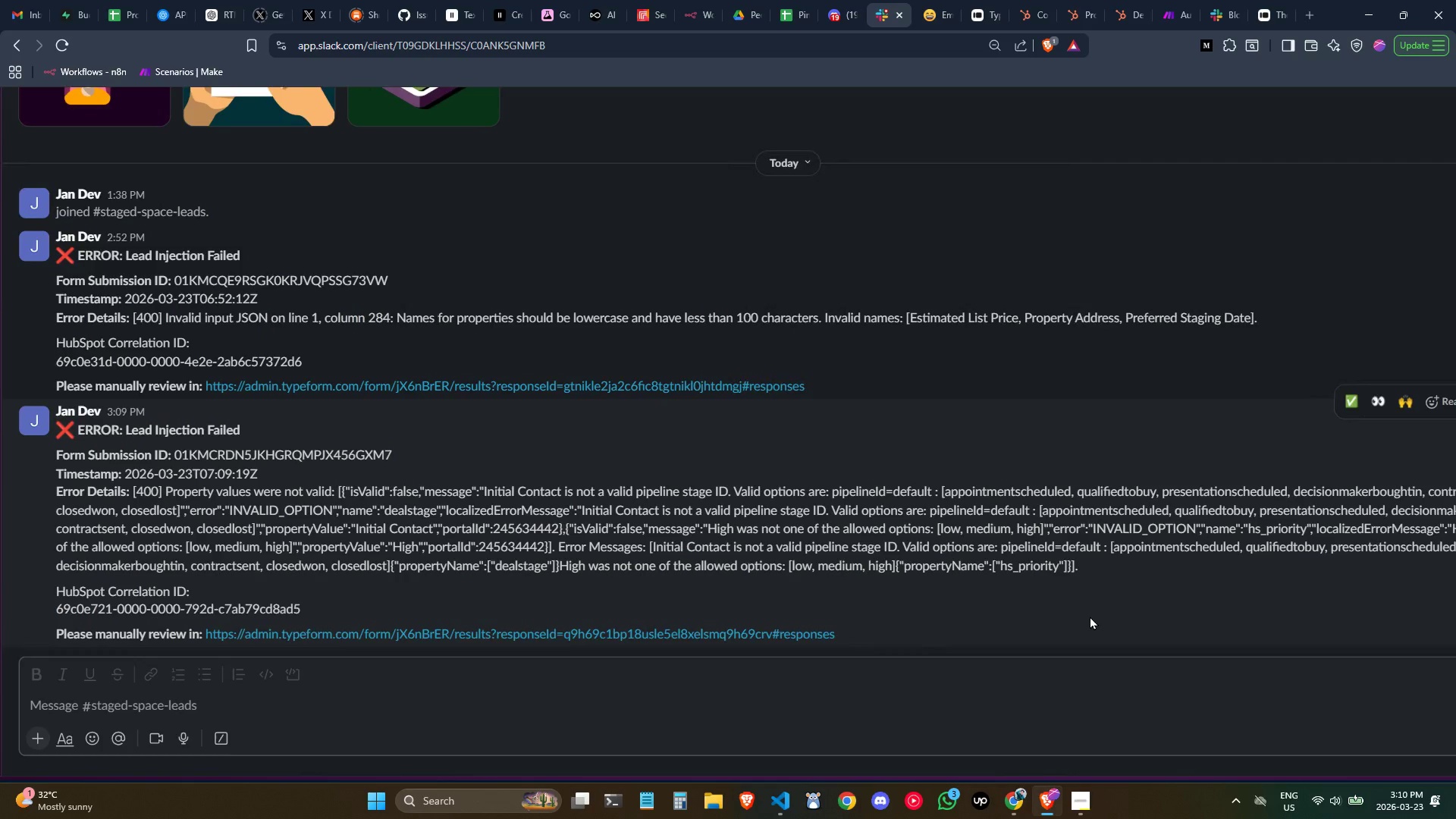 
left_click([1125, 22])
 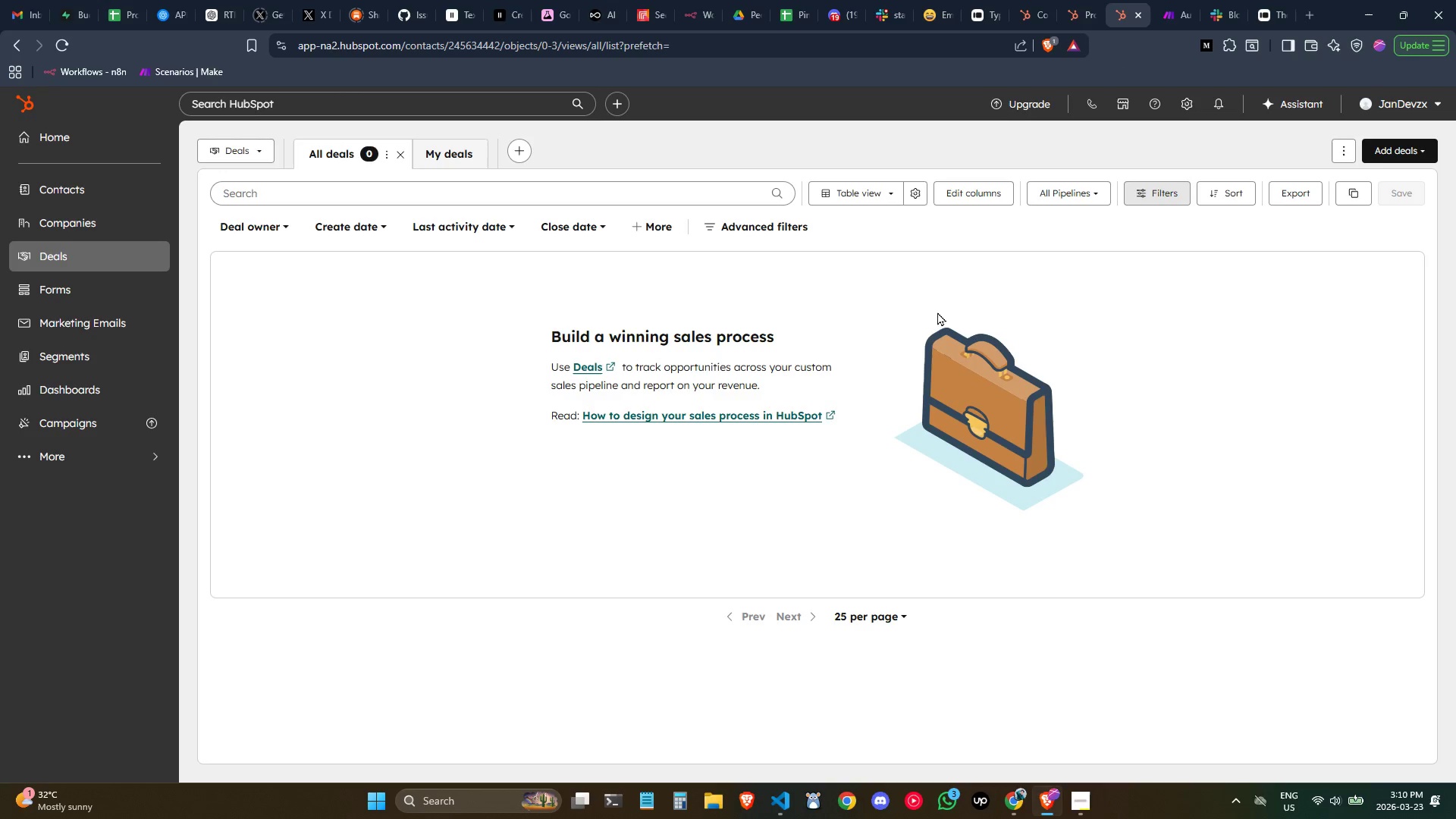 
left_click([937, 312])
 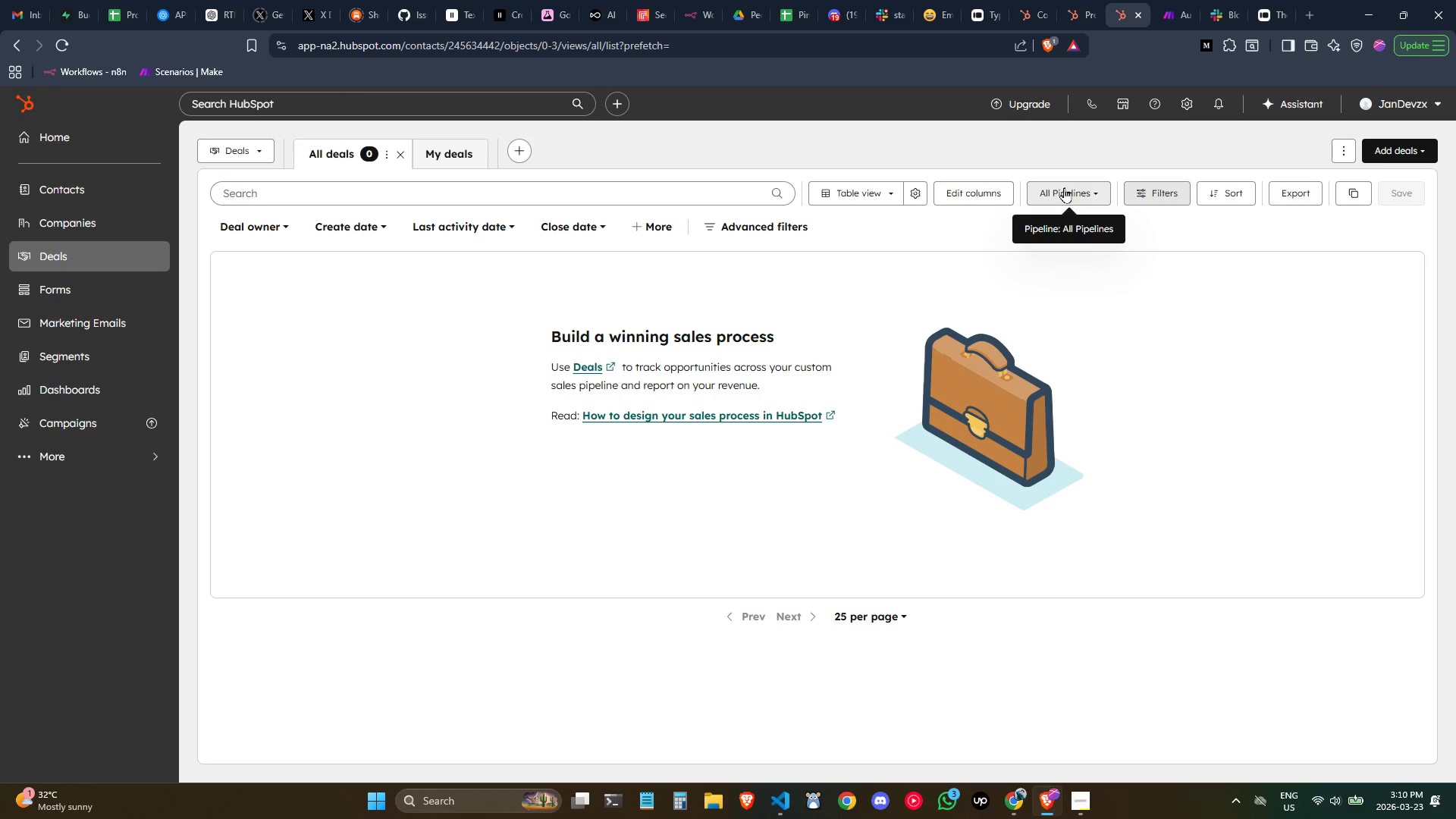 
left_click([1004, 196])
 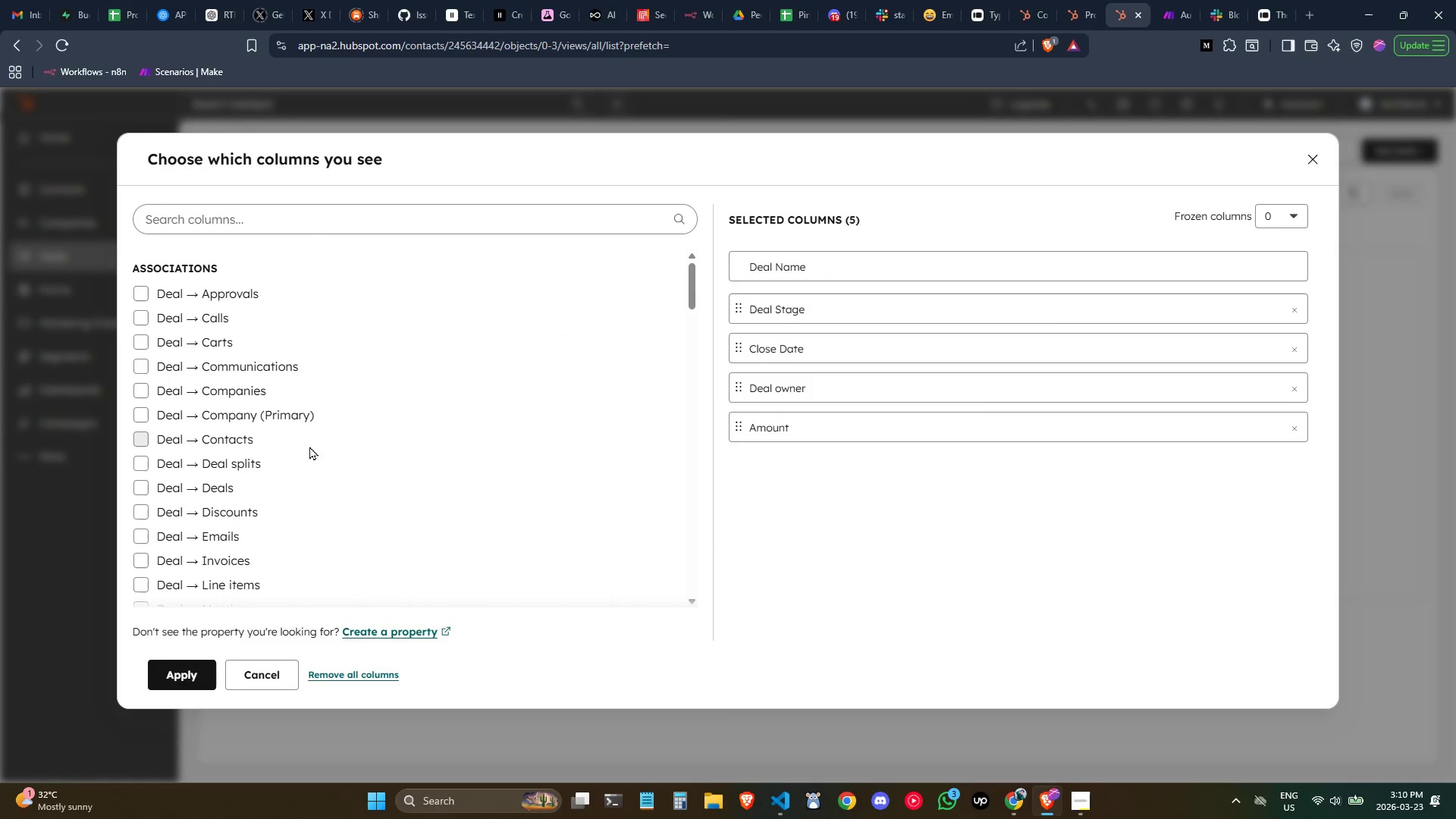 
left_click([353, 222])
 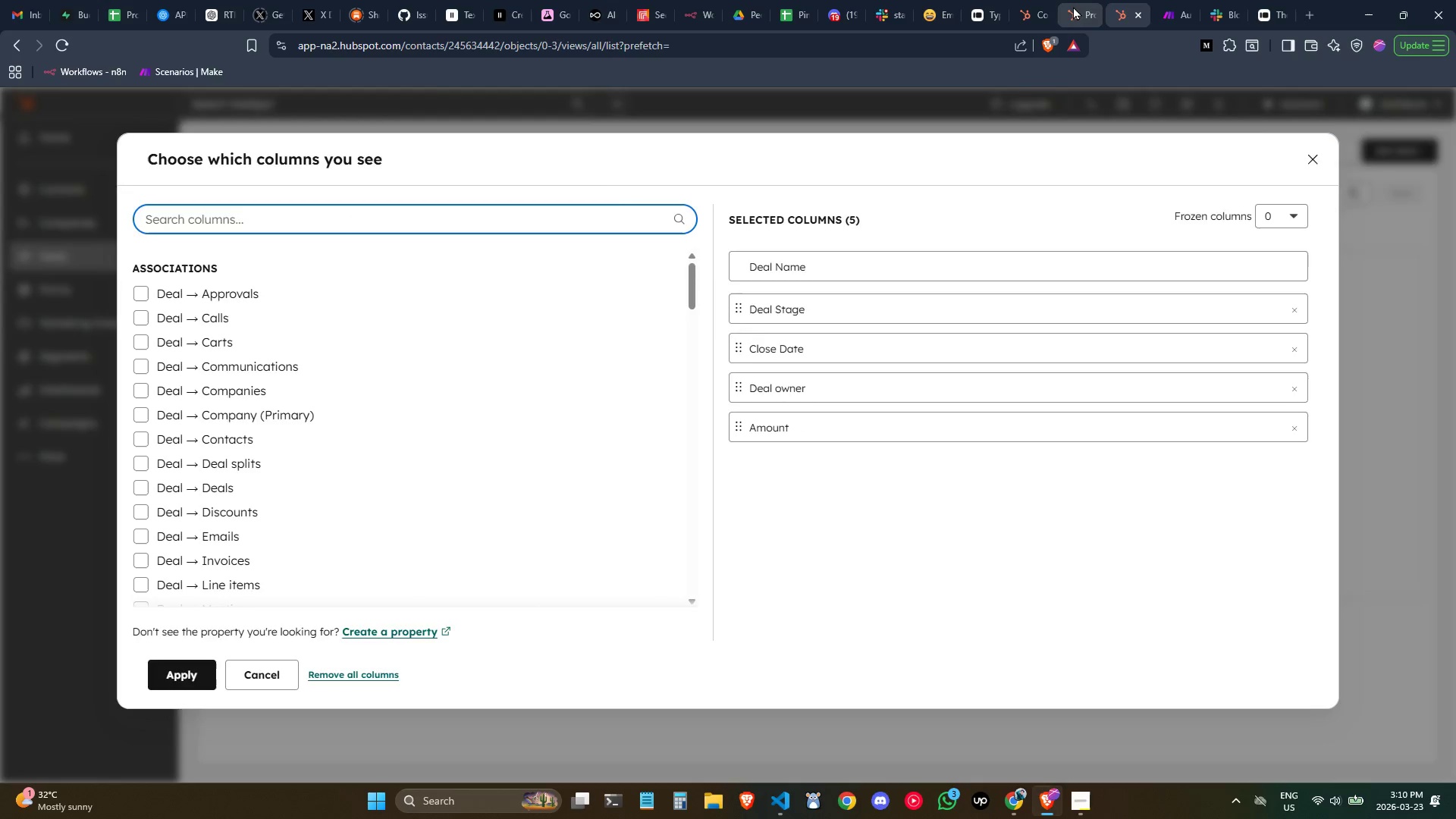 
left_click([1045, 0])
 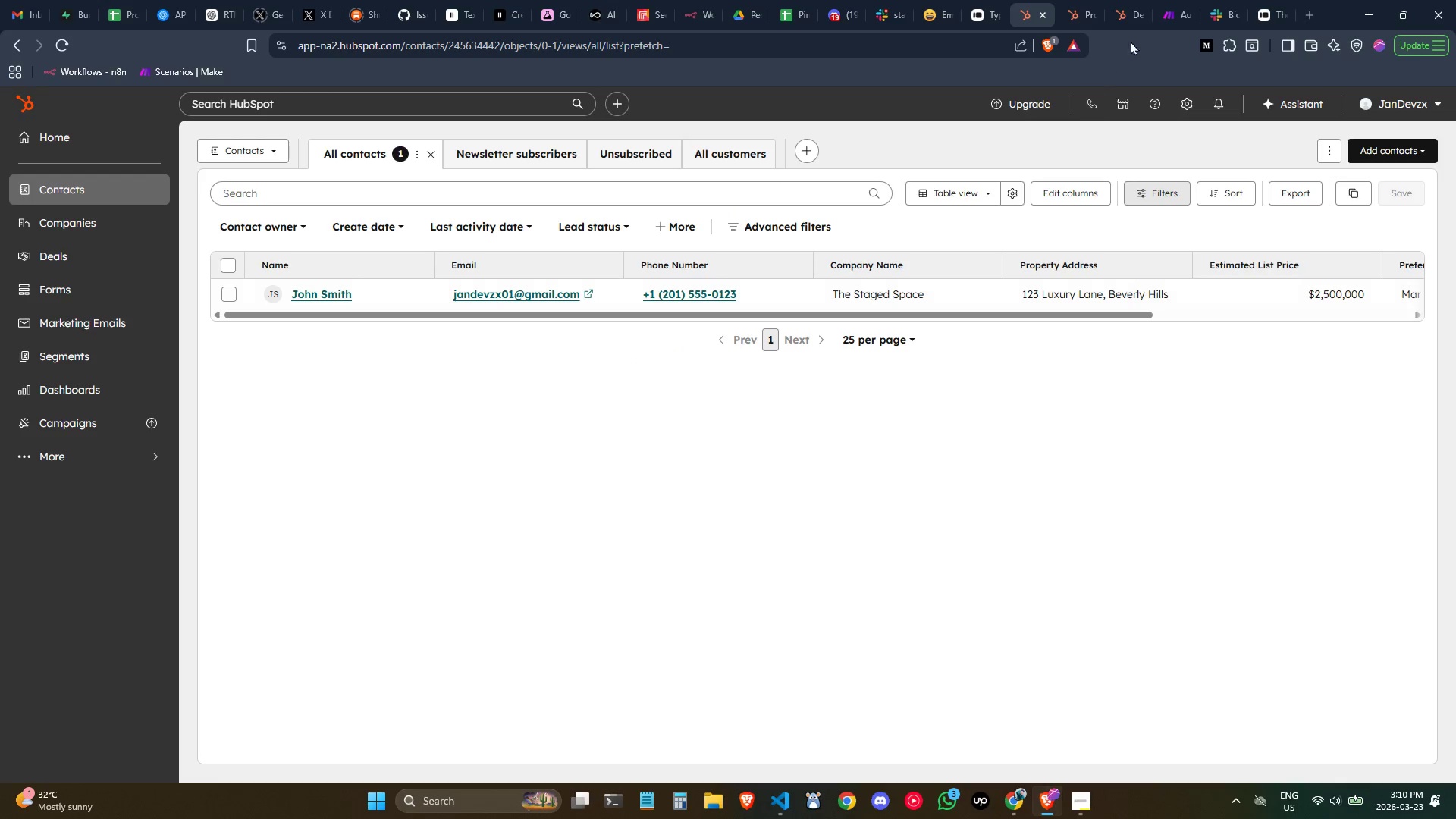 
left_click([1161, 11])
 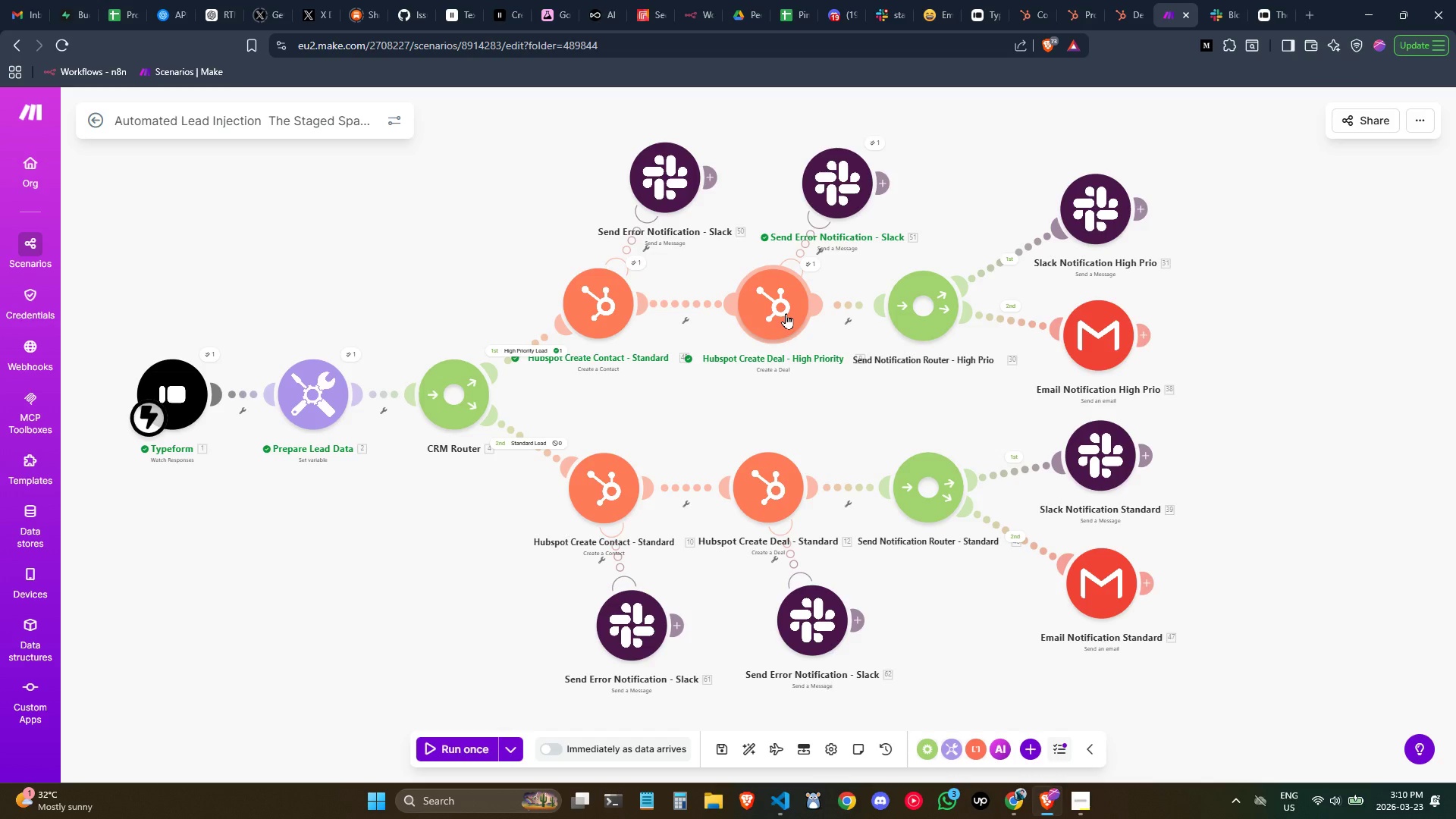 
double_click([786, 313])
 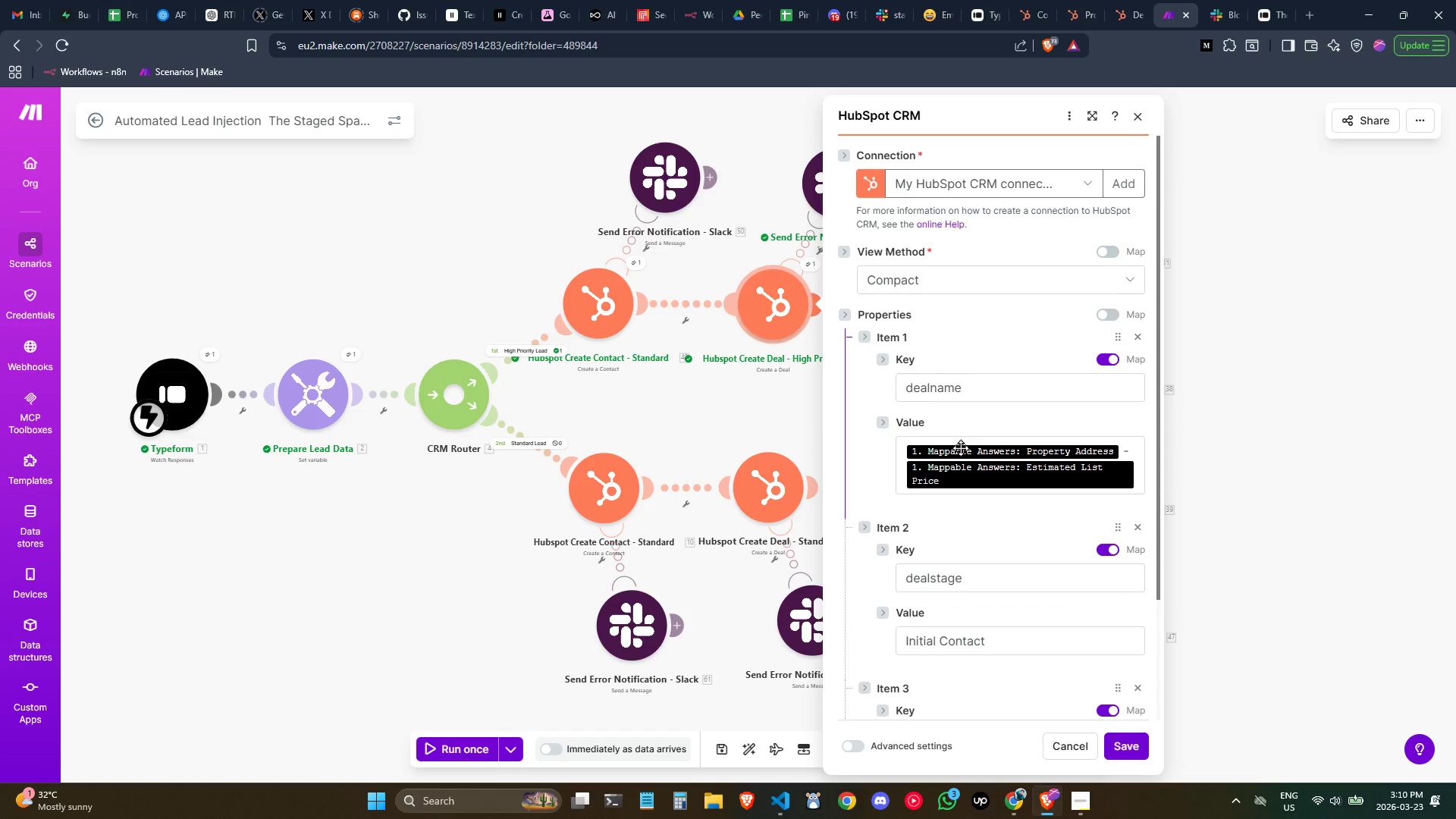 
scroll: coordinate [962, 447], scroll_direction: down, amount: 1.0
 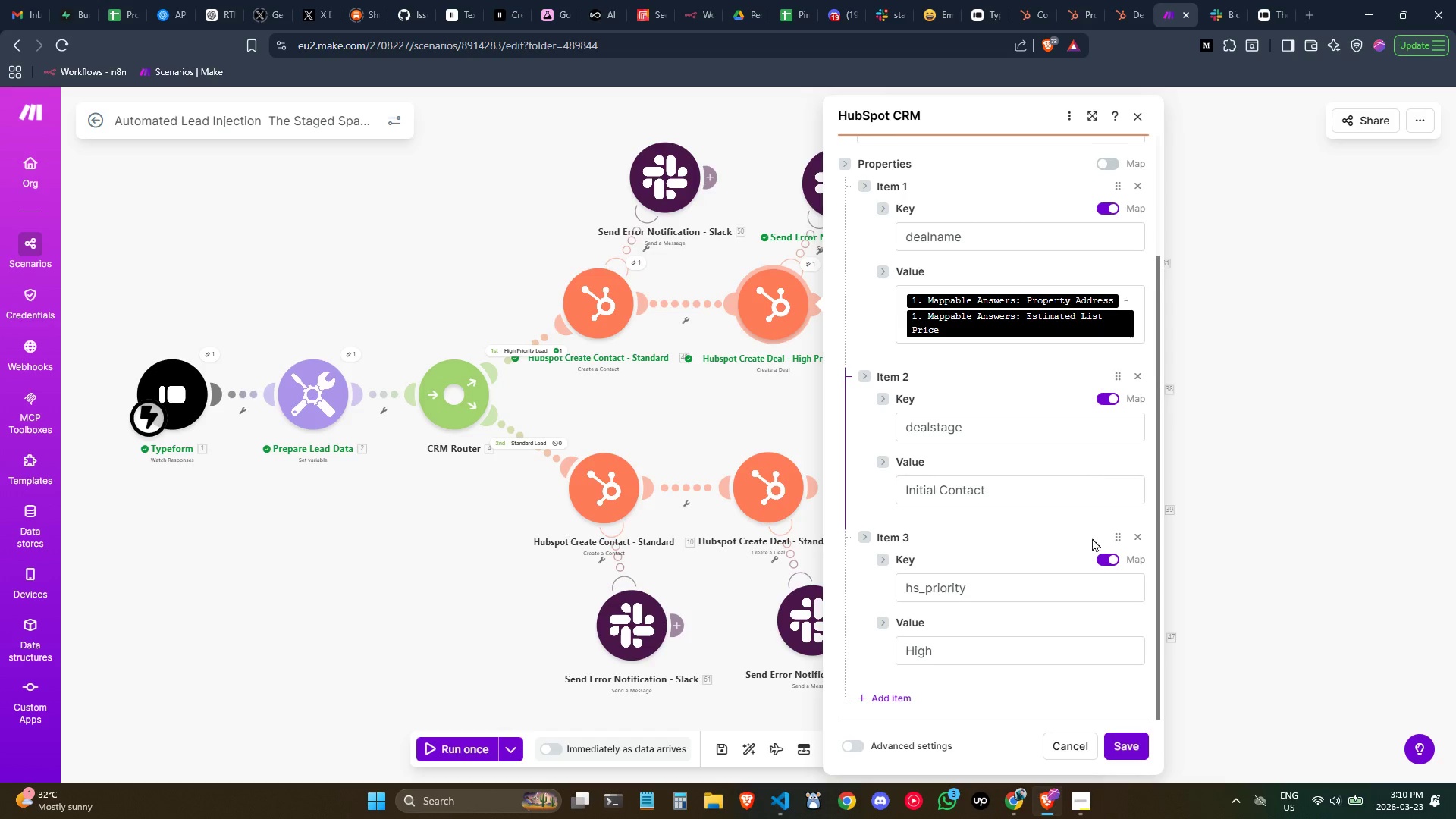 
left_click([1215, 10])
 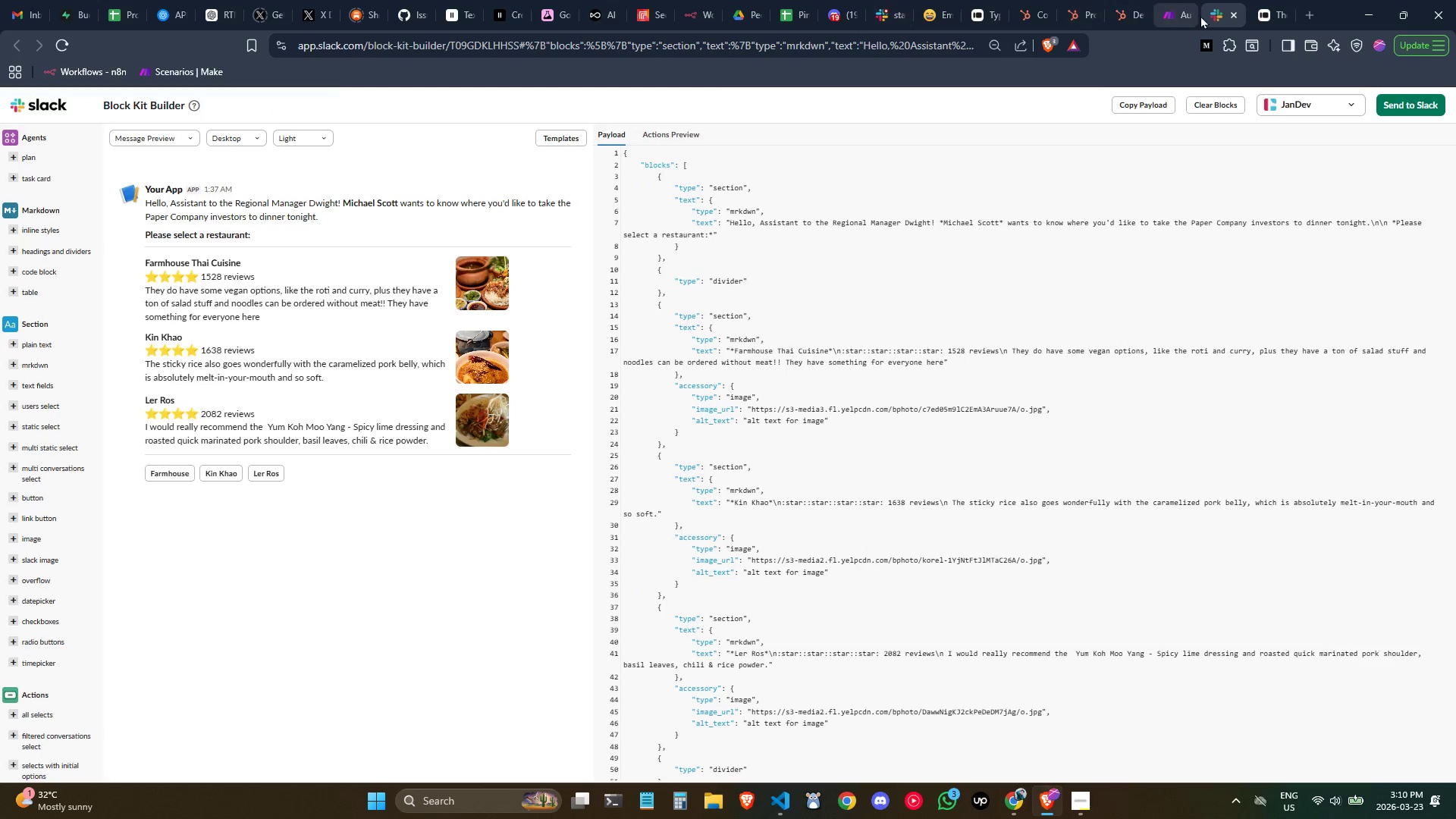 
left_click([1232, 13])
 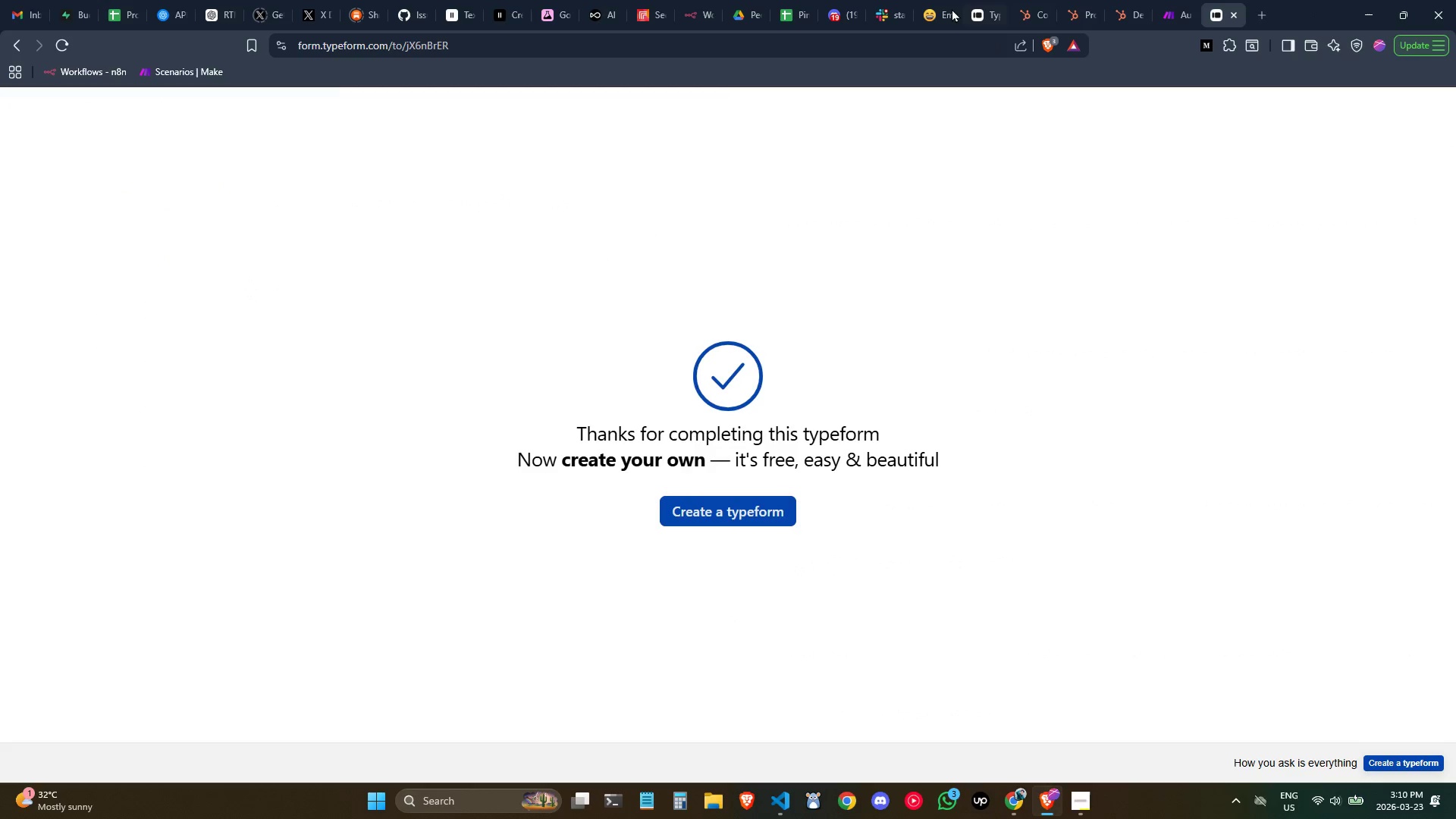 
left_click([895, 0])
 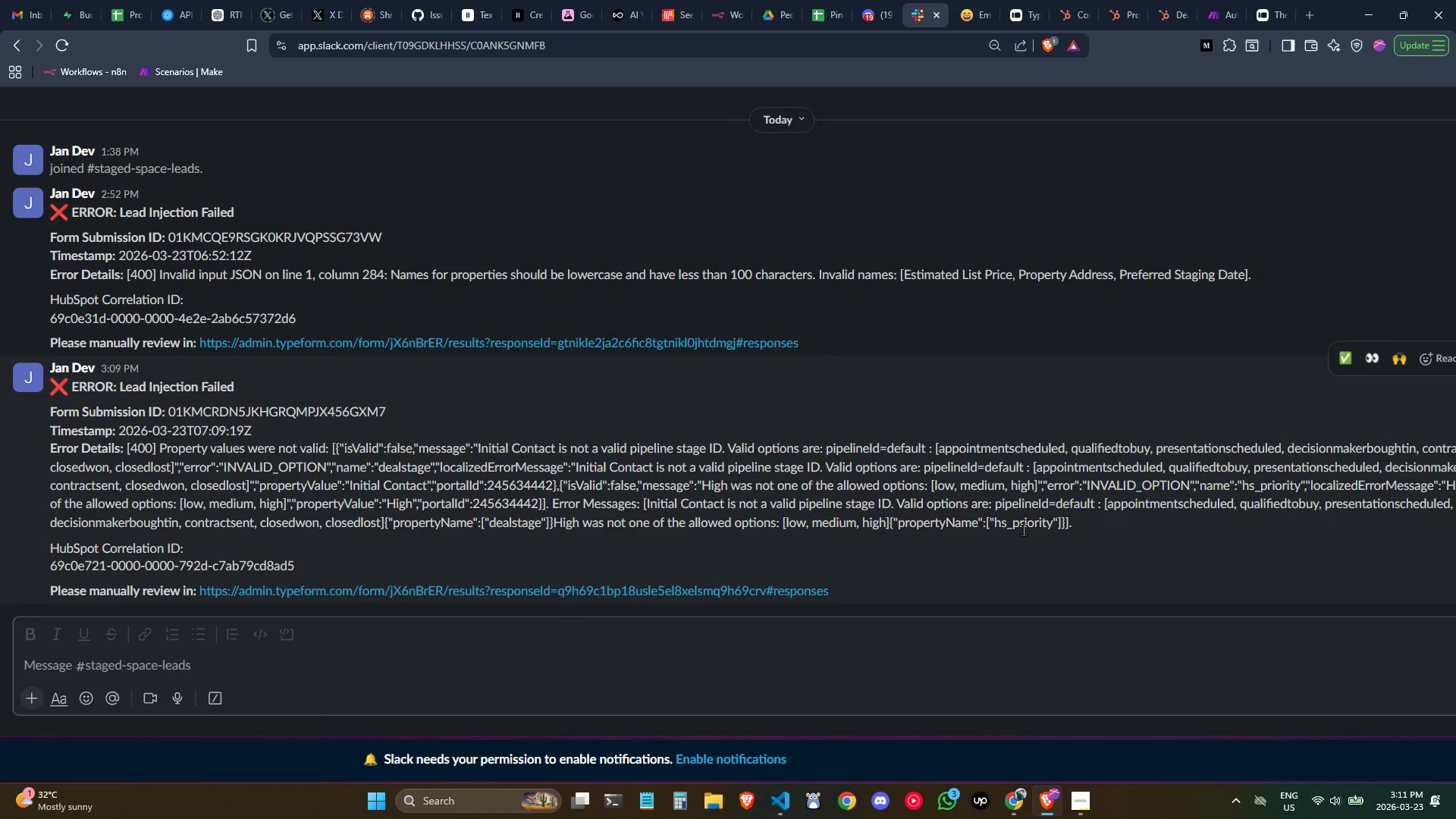 
wait(40.69)
 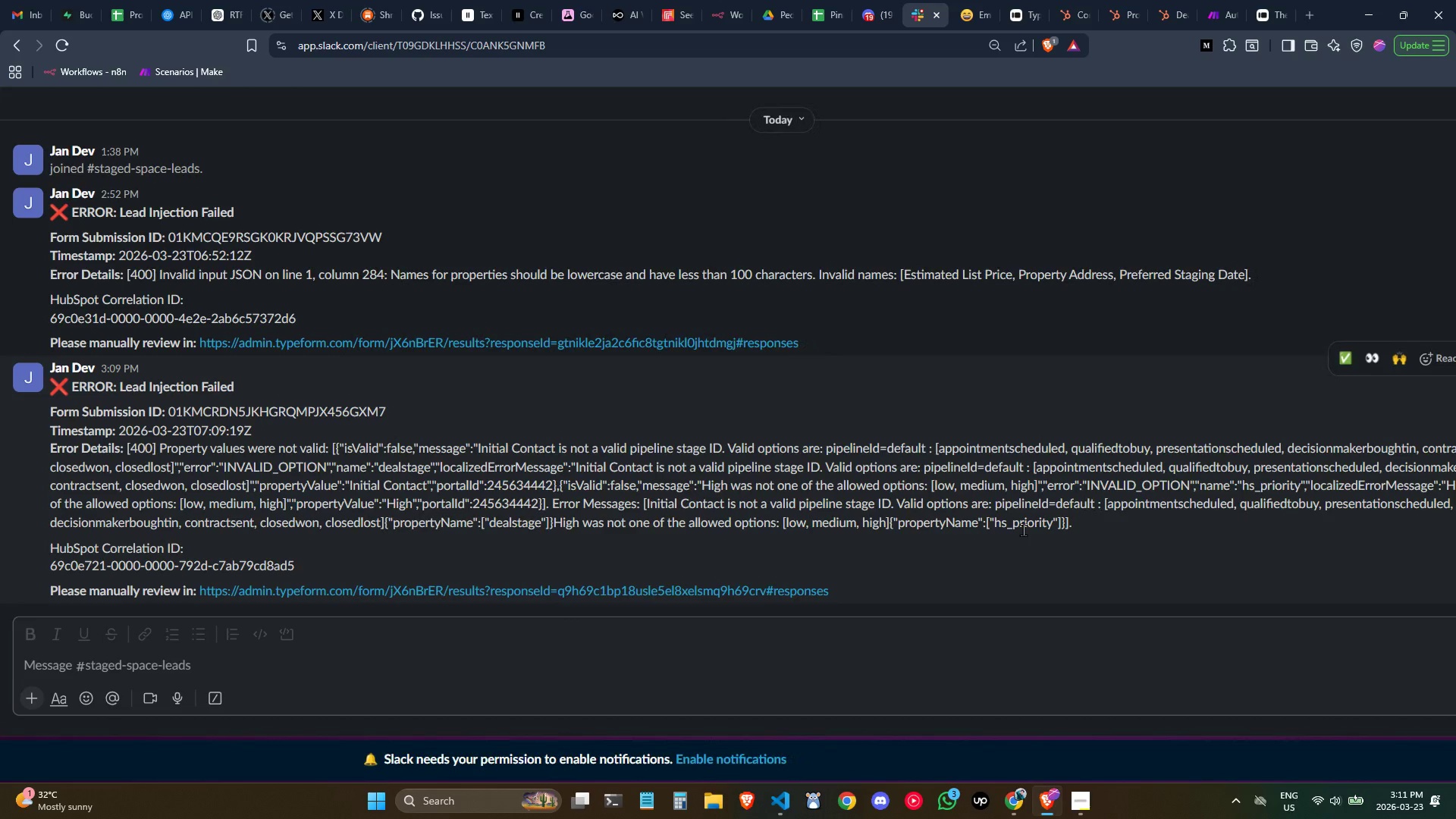 
left_click([1078, 0])
 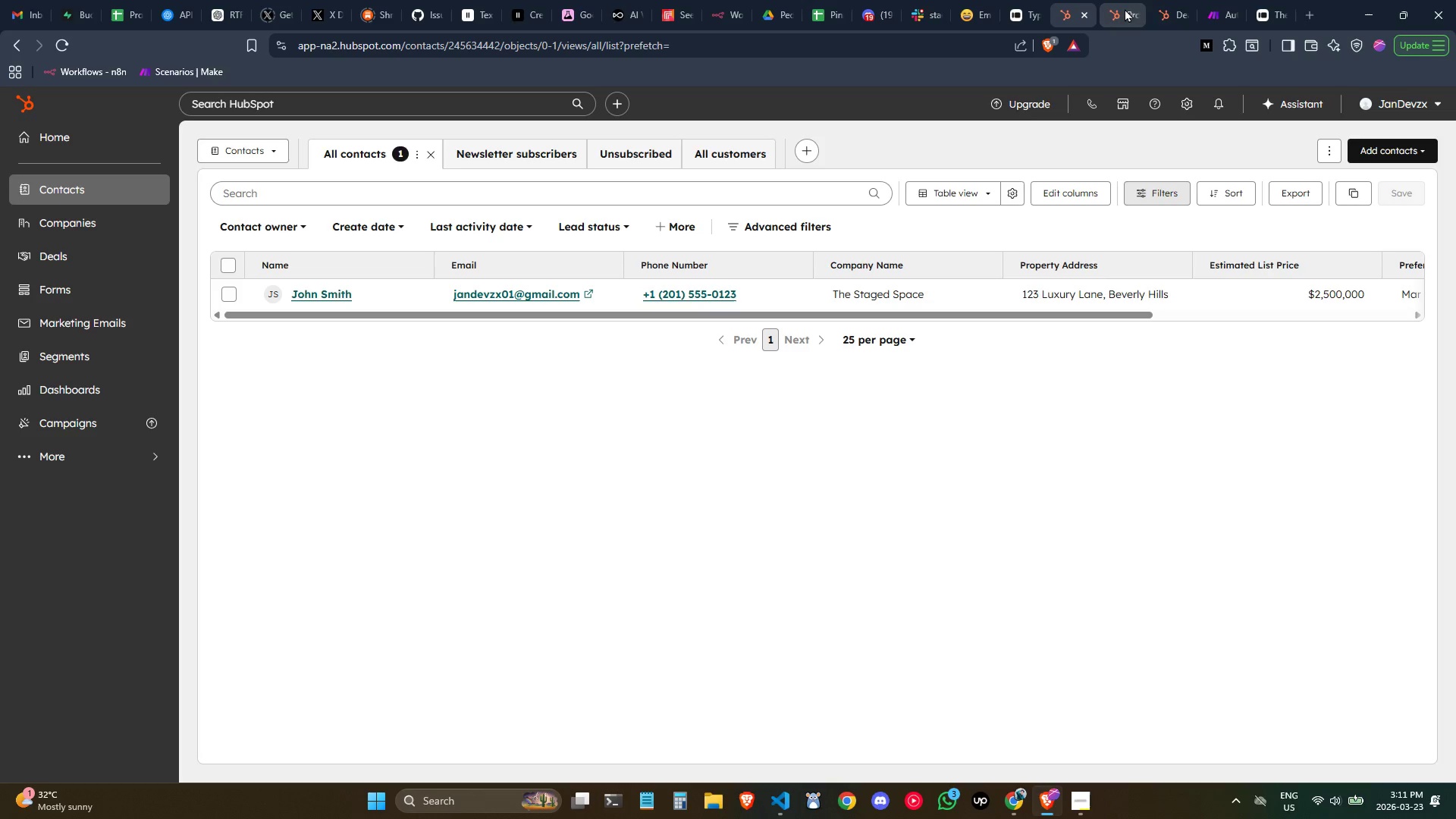 
left_click([1209, 2])
 